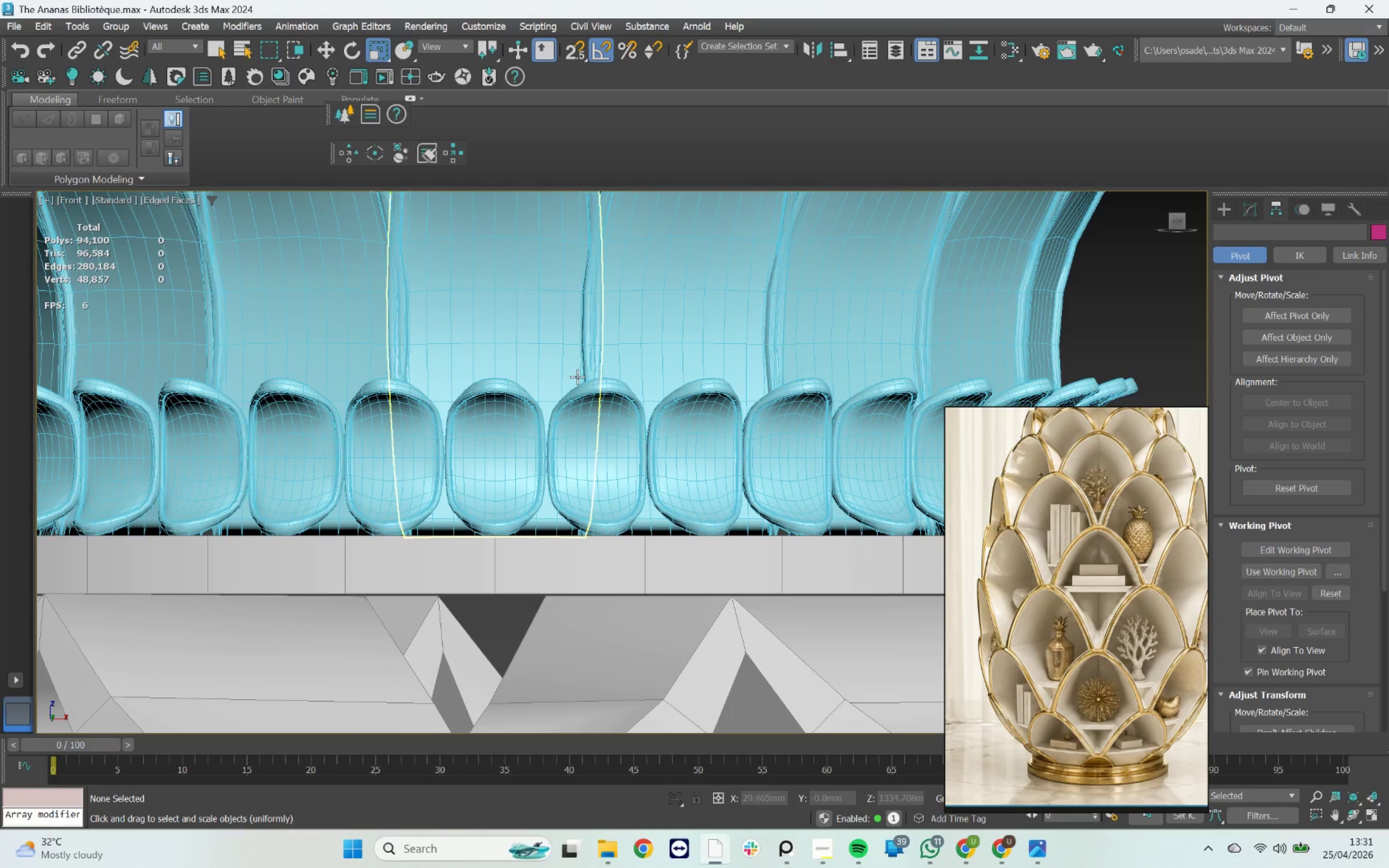 
key(Control+Z)
 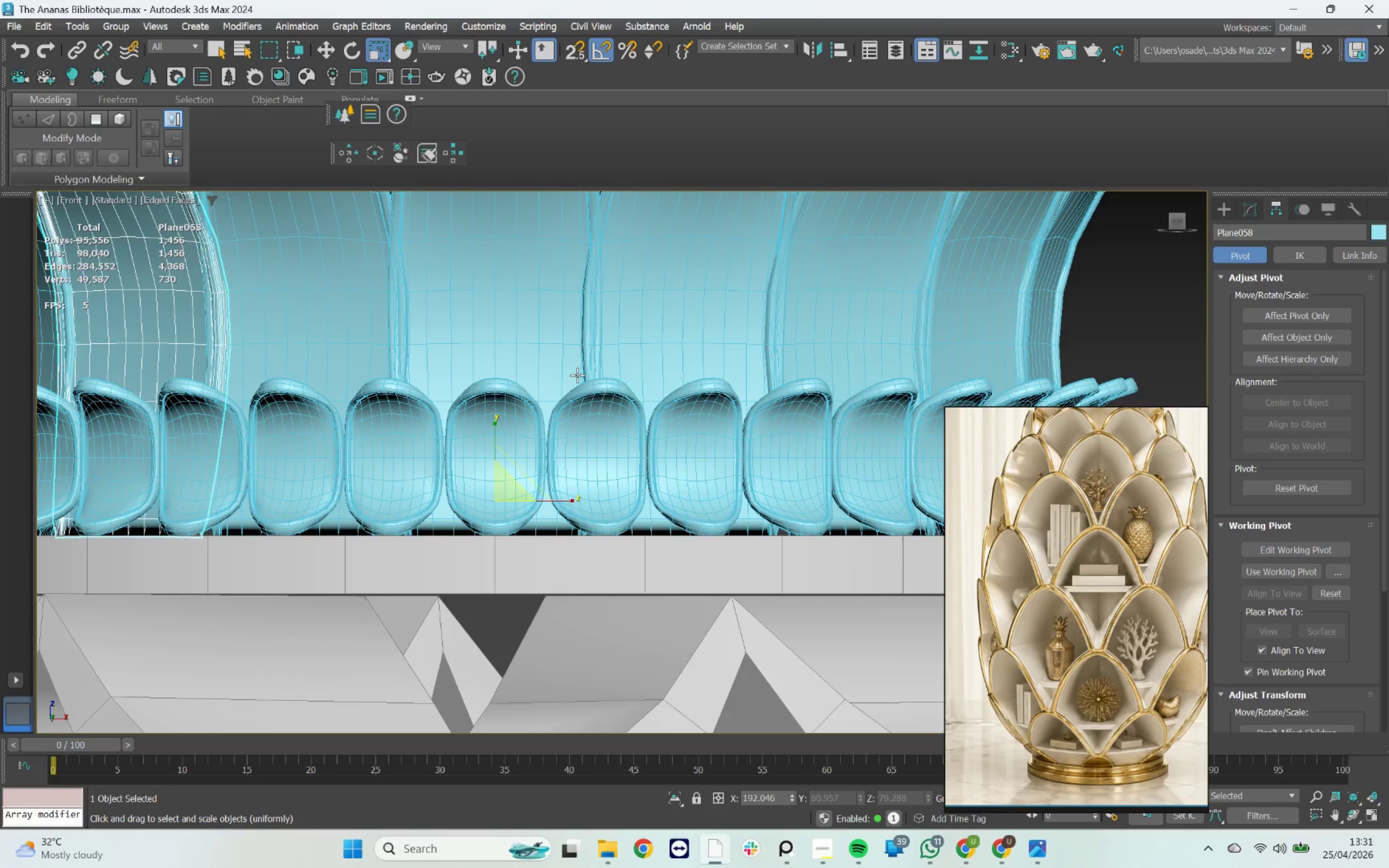 
key(Control+Z)
 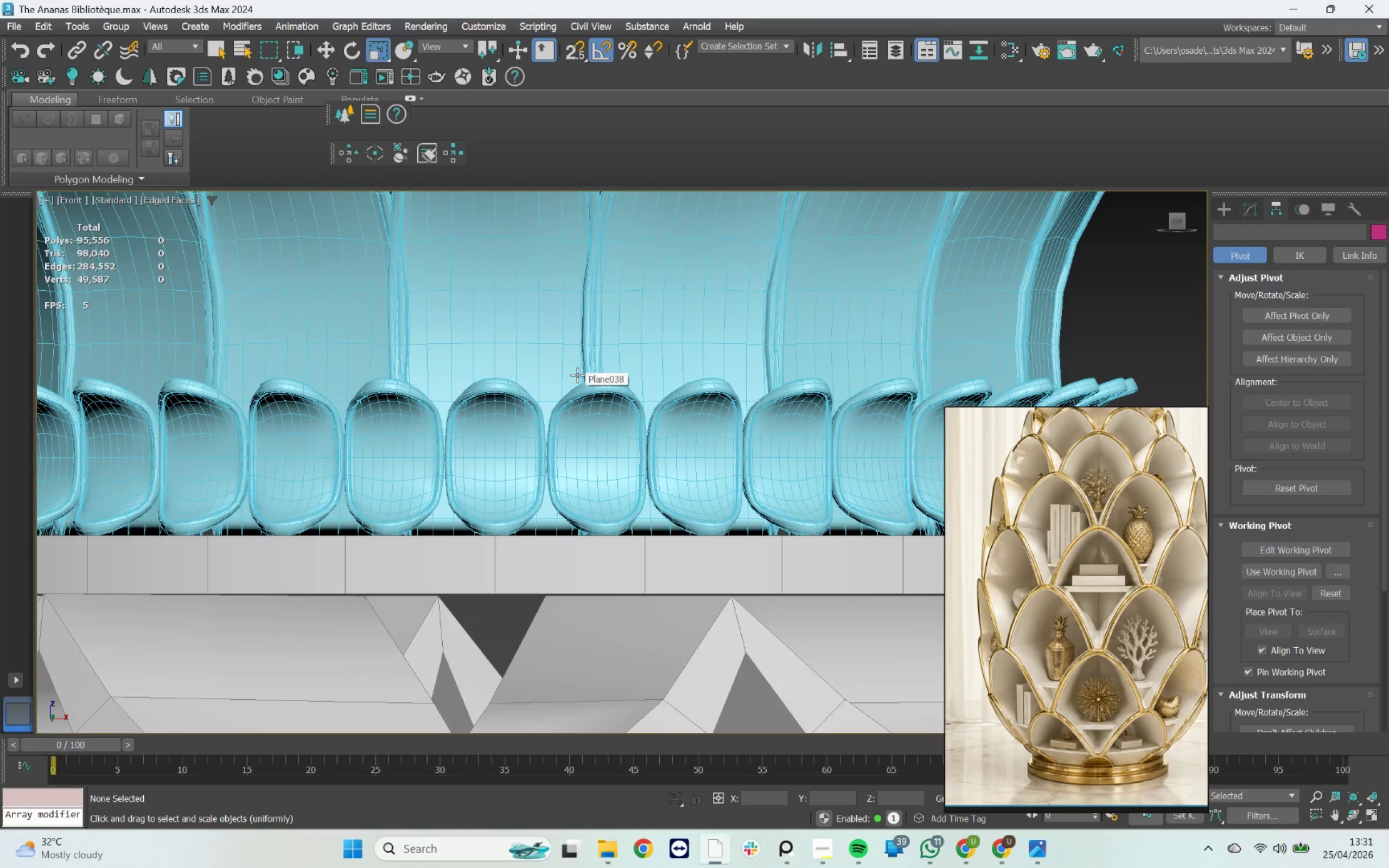 
key(Control+Z)
 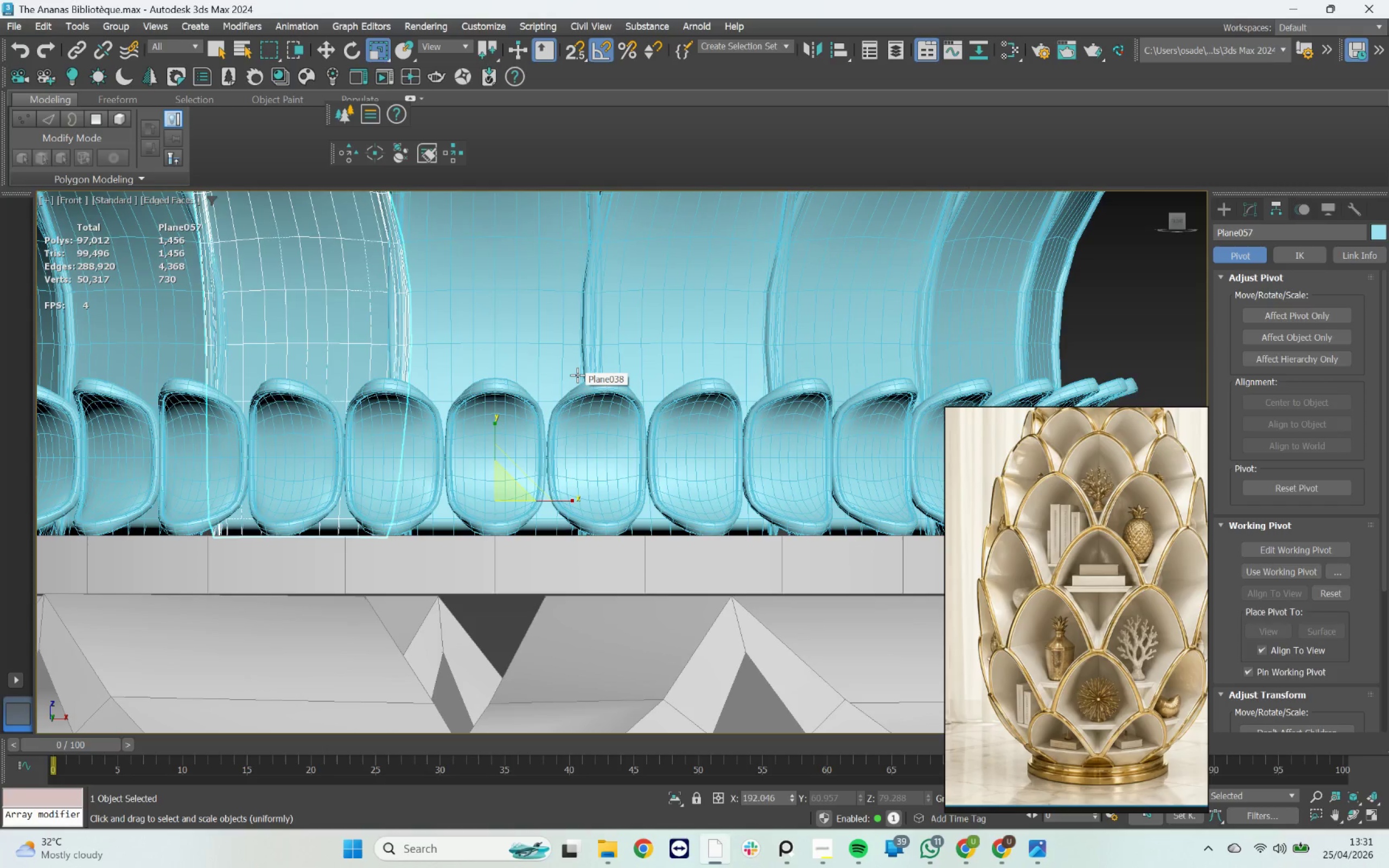 
key(Control+Z)
 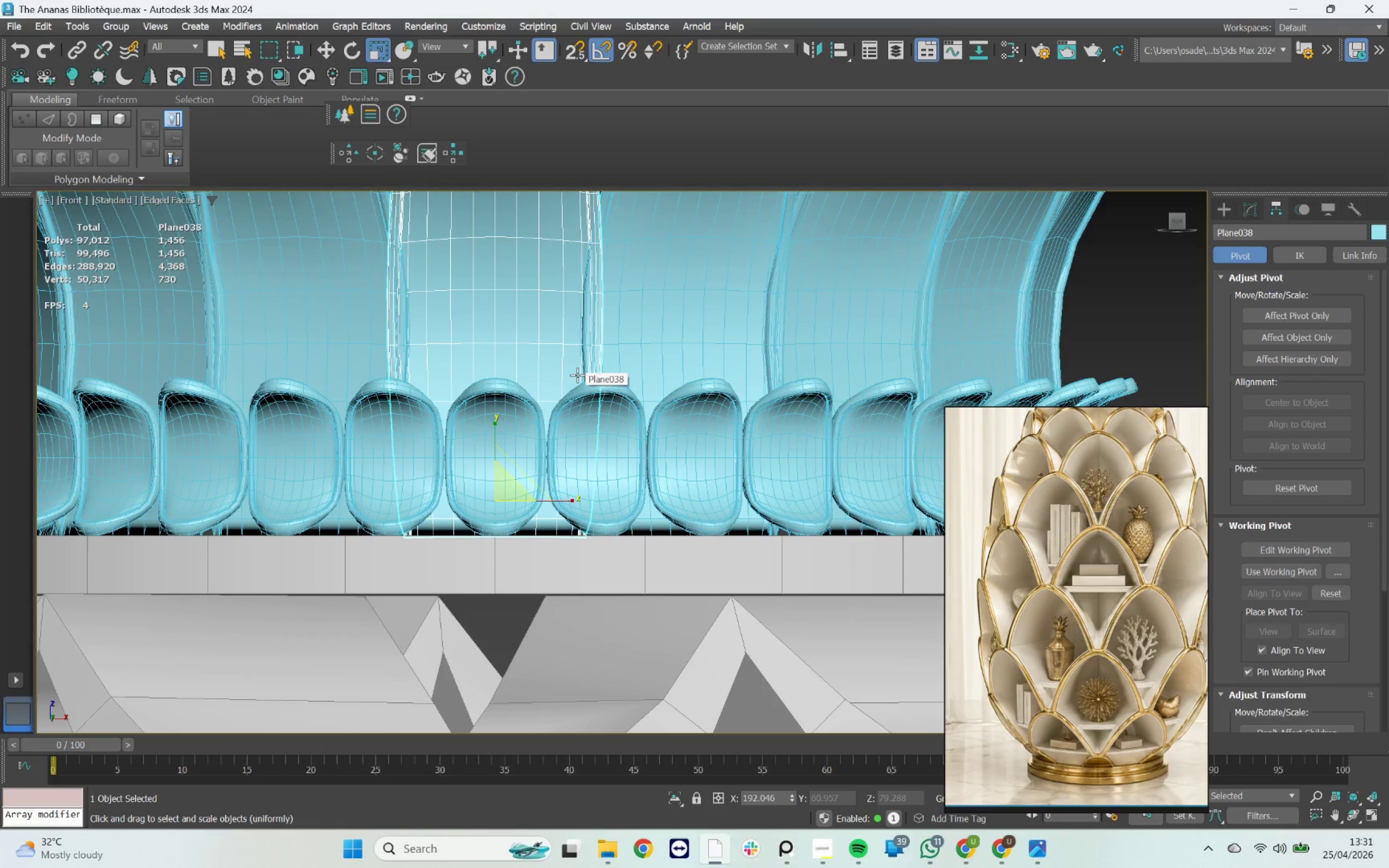 
key(Control+Z)
 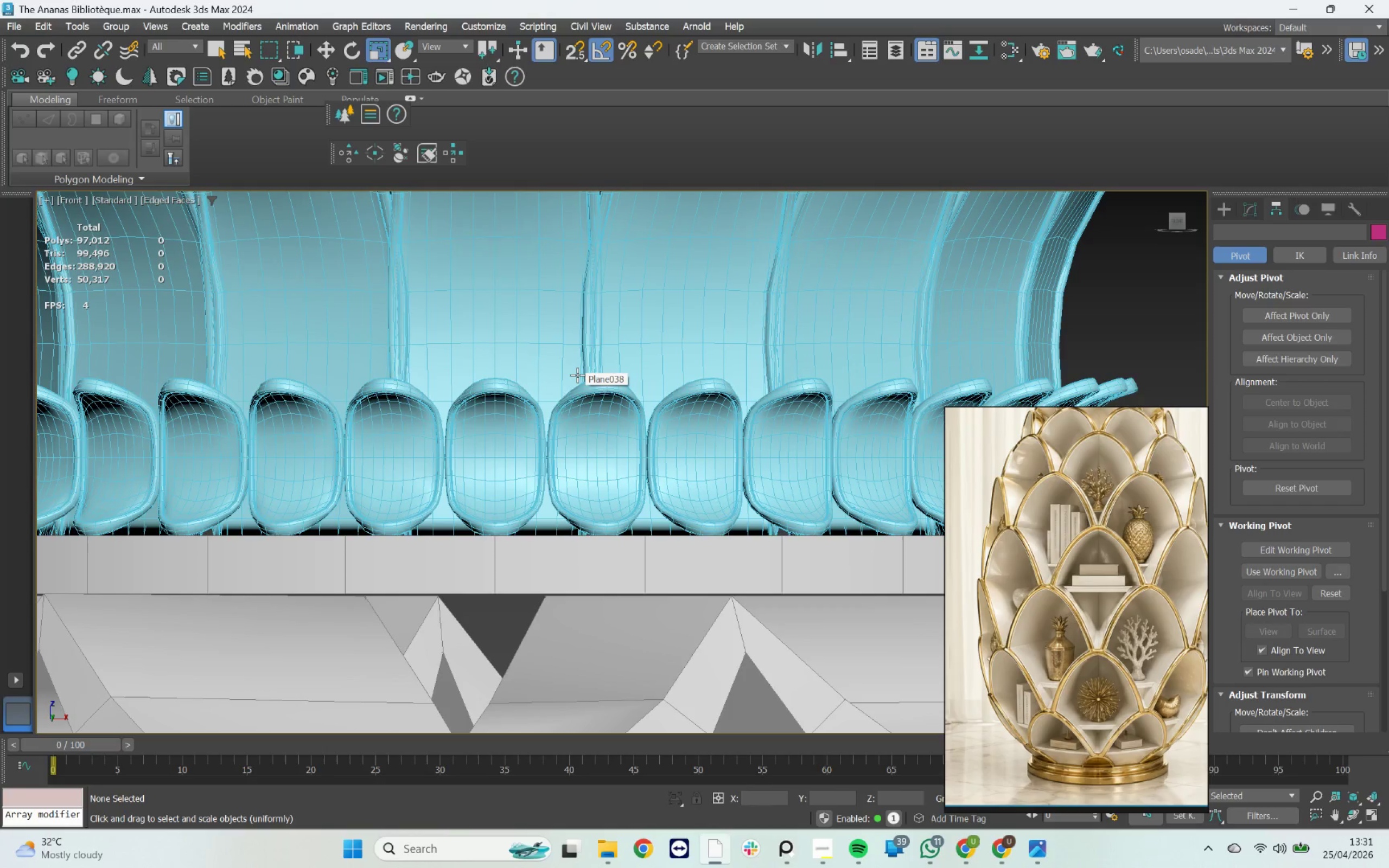 
key(Control+Z)
 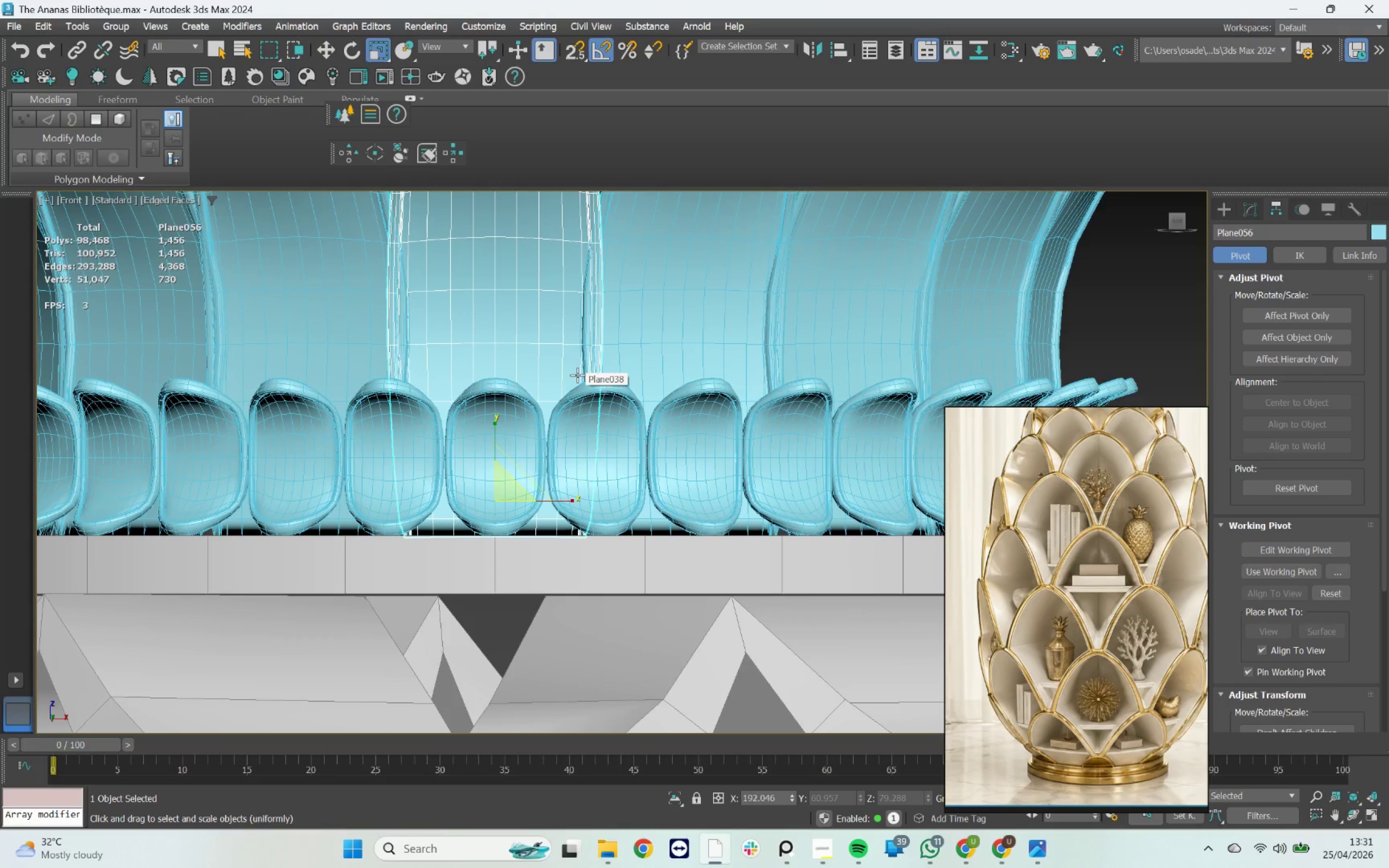 
key(Control+Z)
 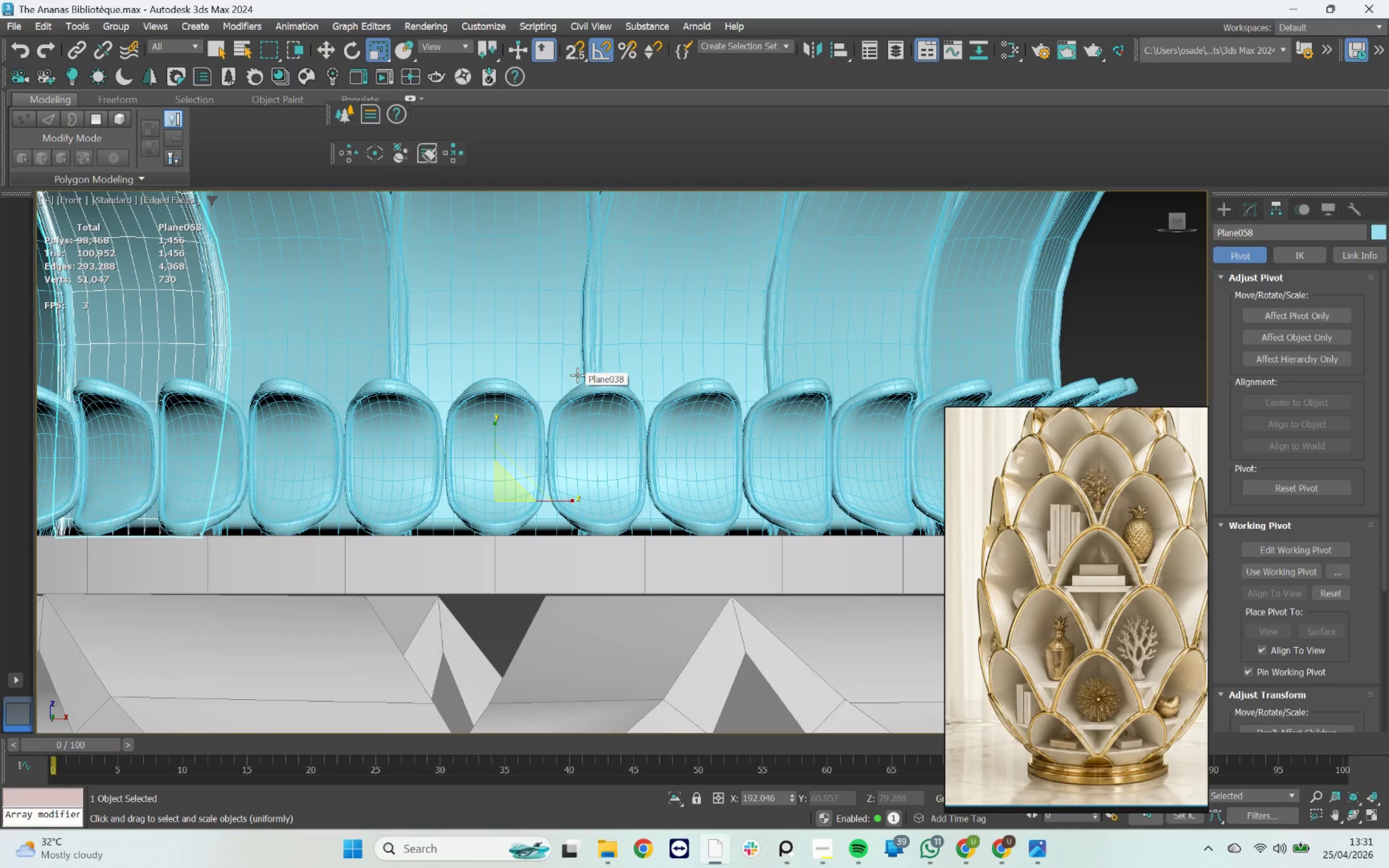 
key(Control+Z)
 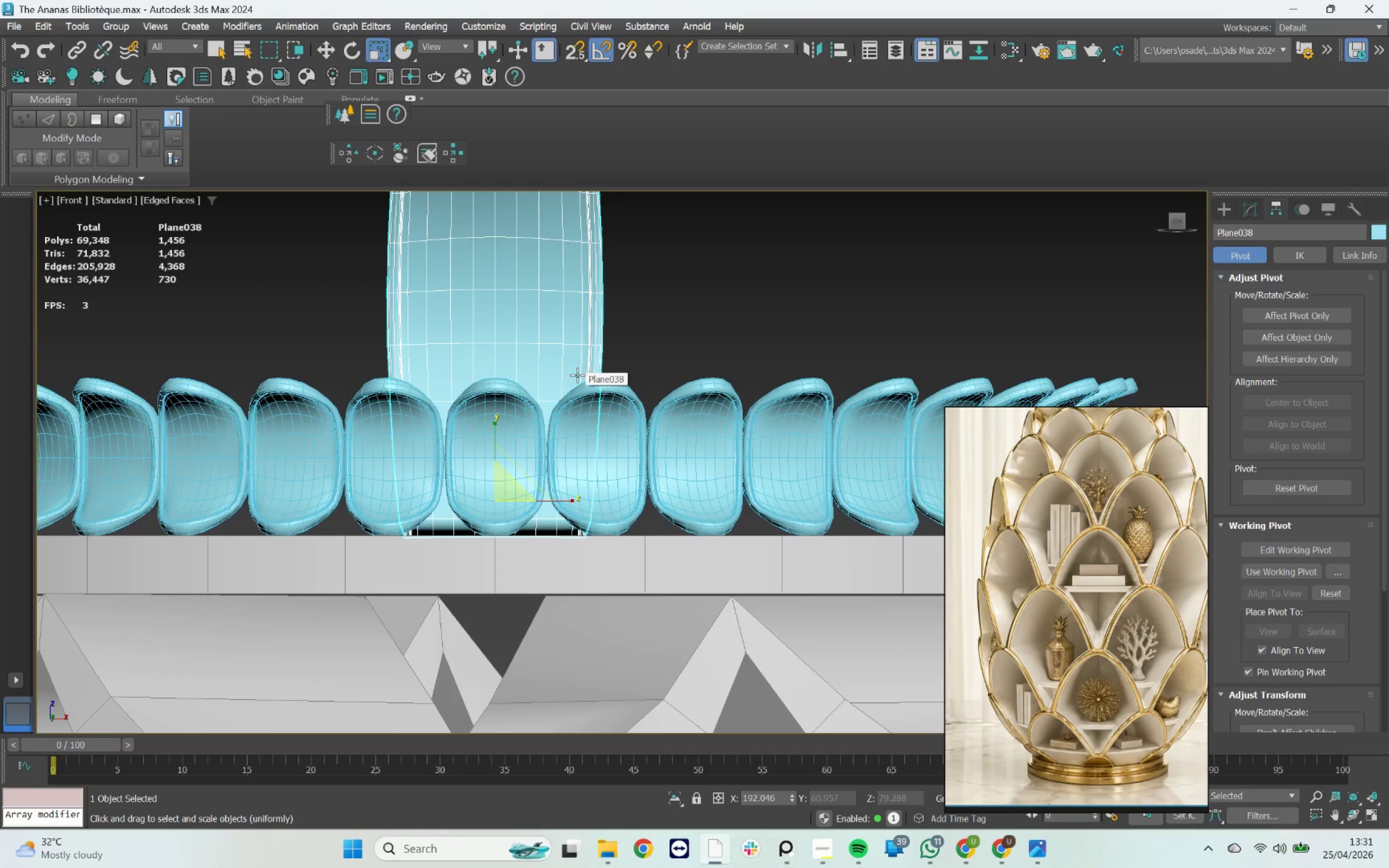 
hold_key(key=AltLeft, duration=0.42)
 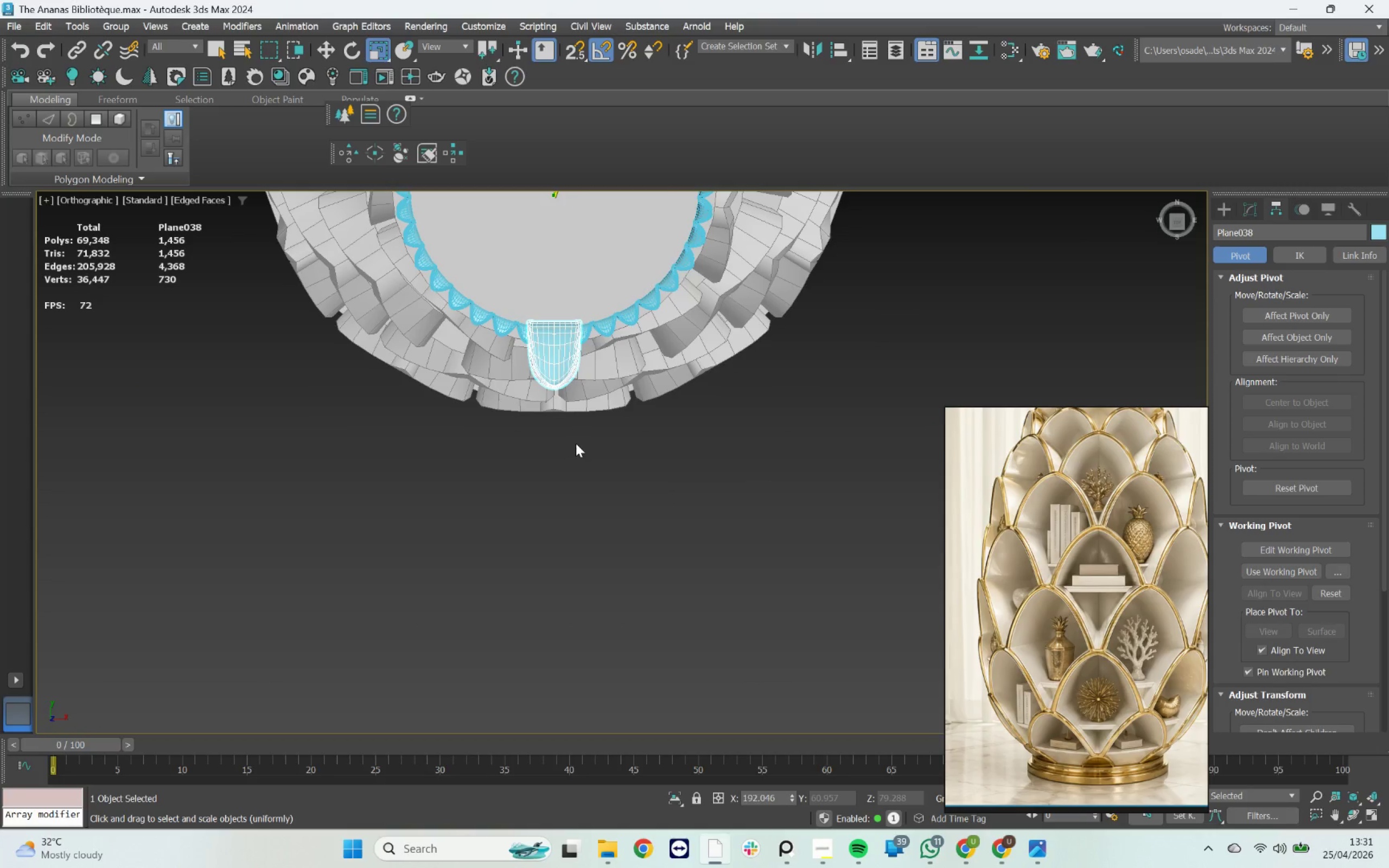 
scroll: coordinate [574, 373], scroll_direction: down, amount: 4.0
 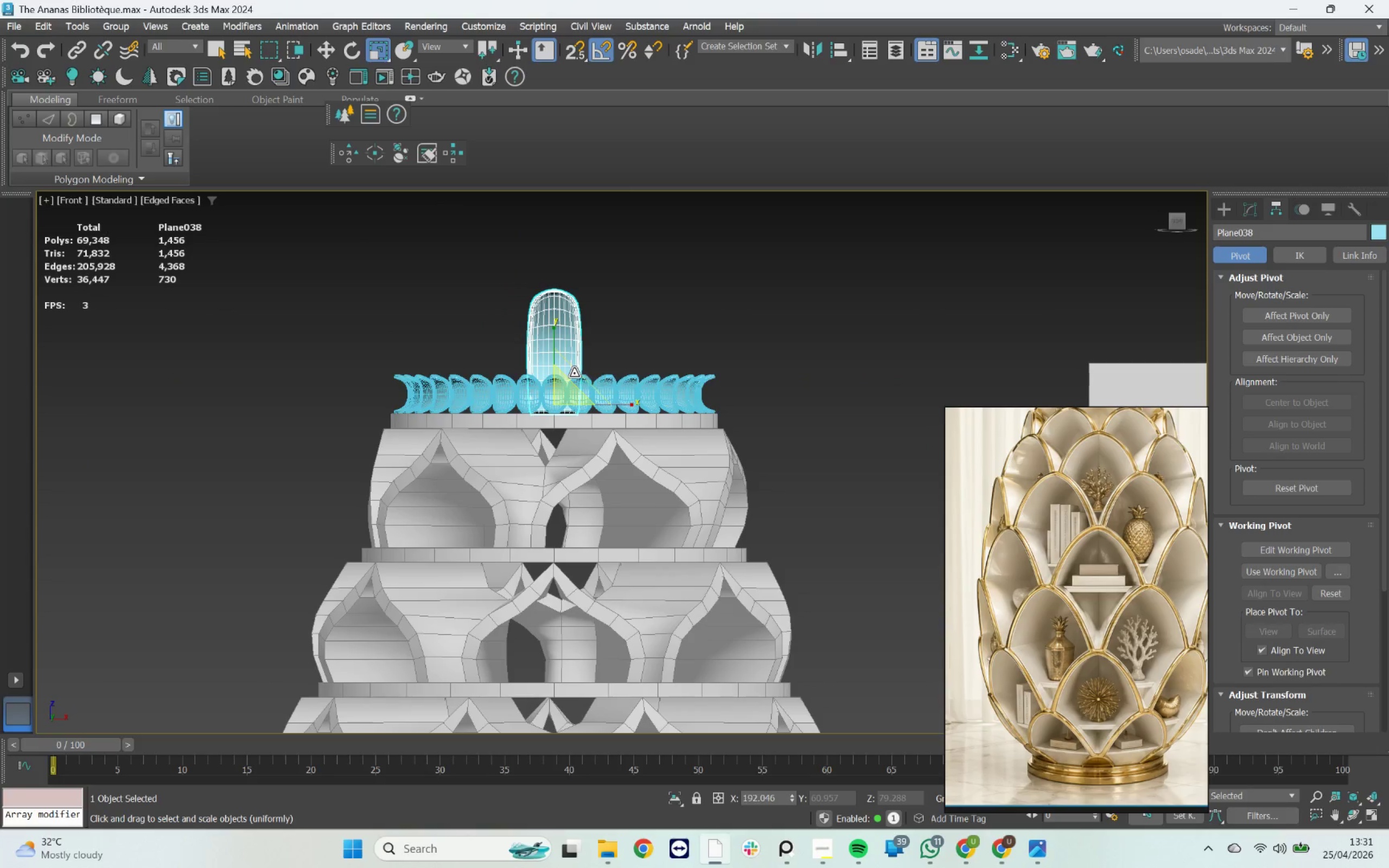 
type(tz)
 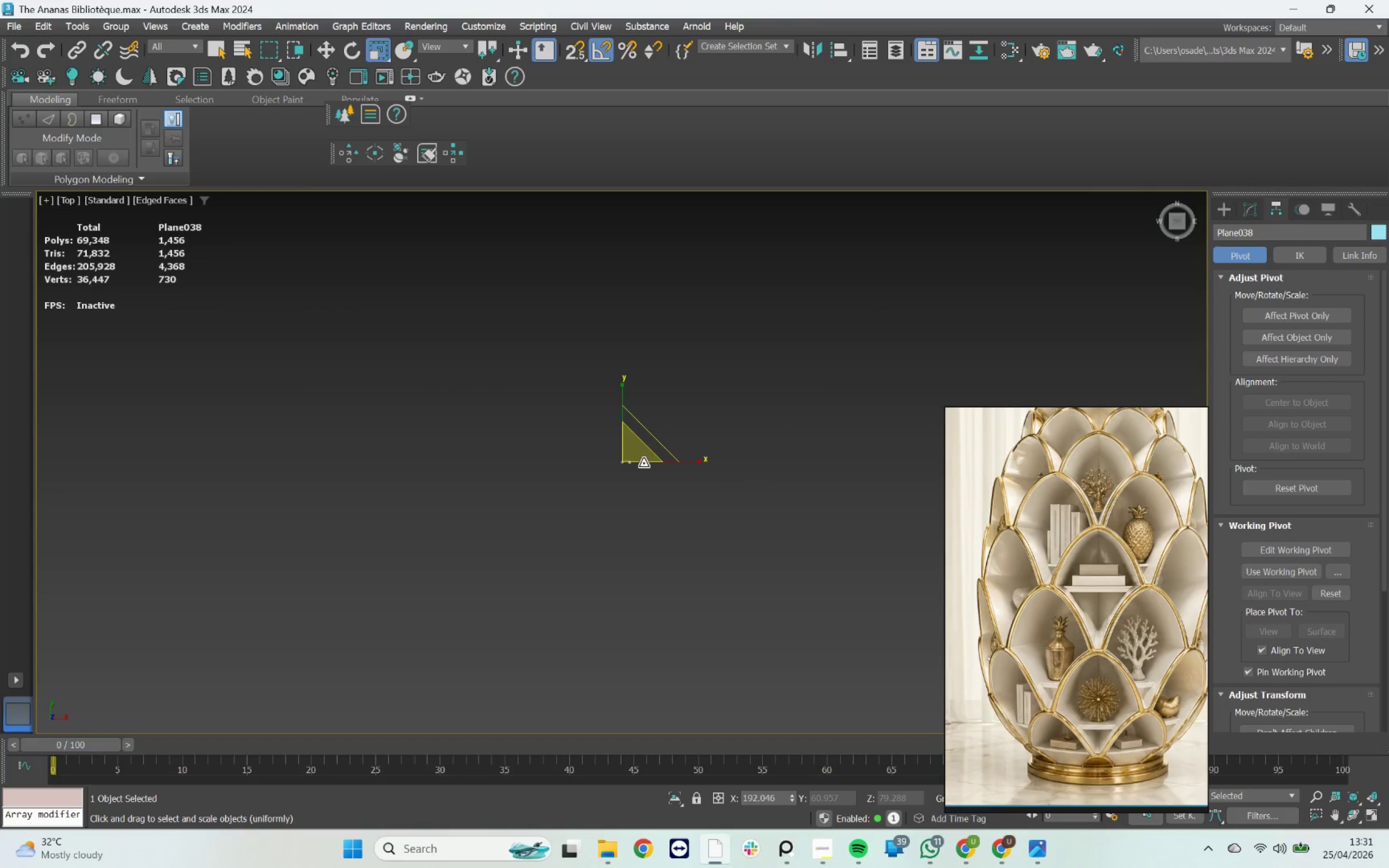 
scroll: coordinate [453, 365], scroll_direction: up, amount: 16.0
 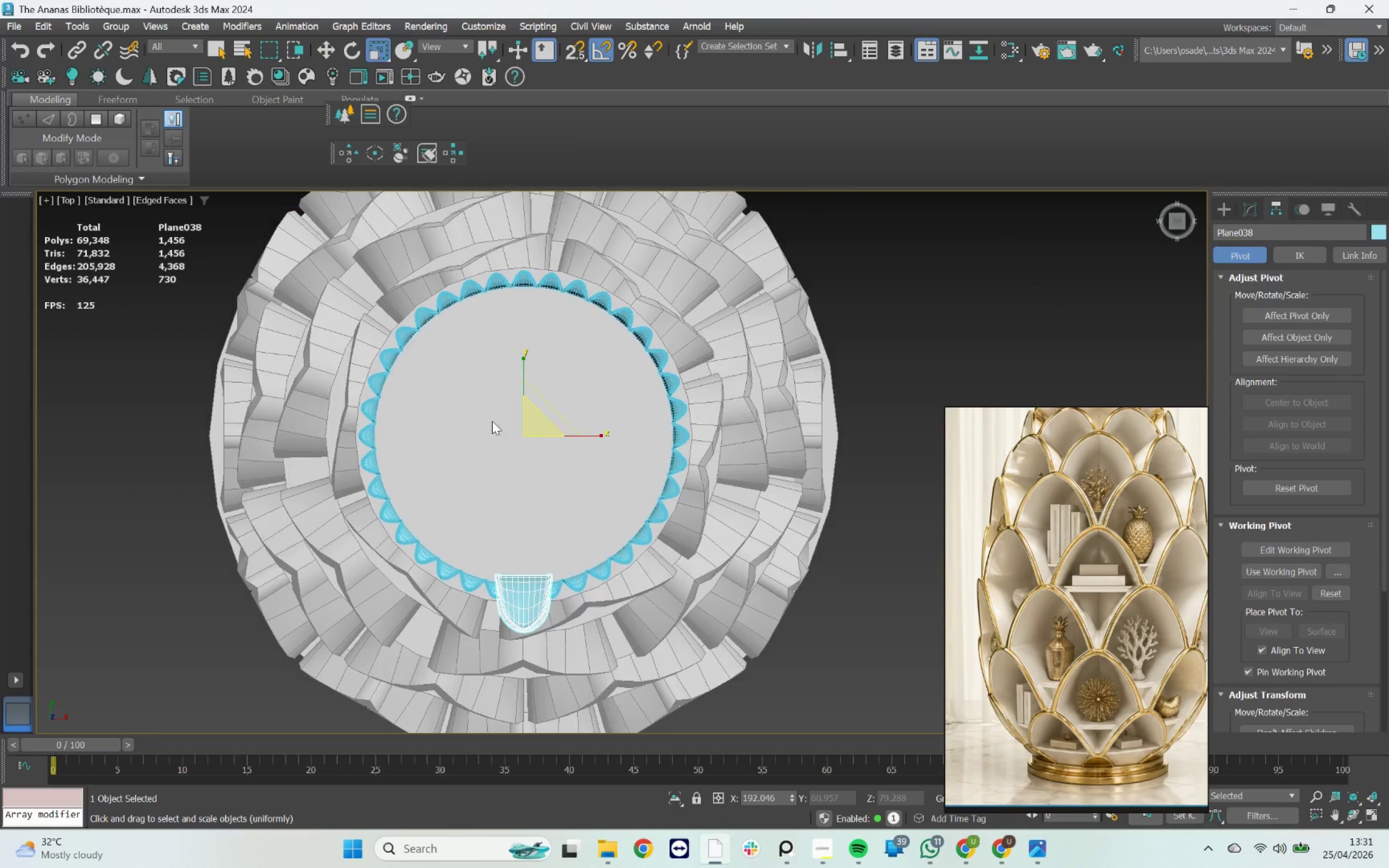 
key(E)
 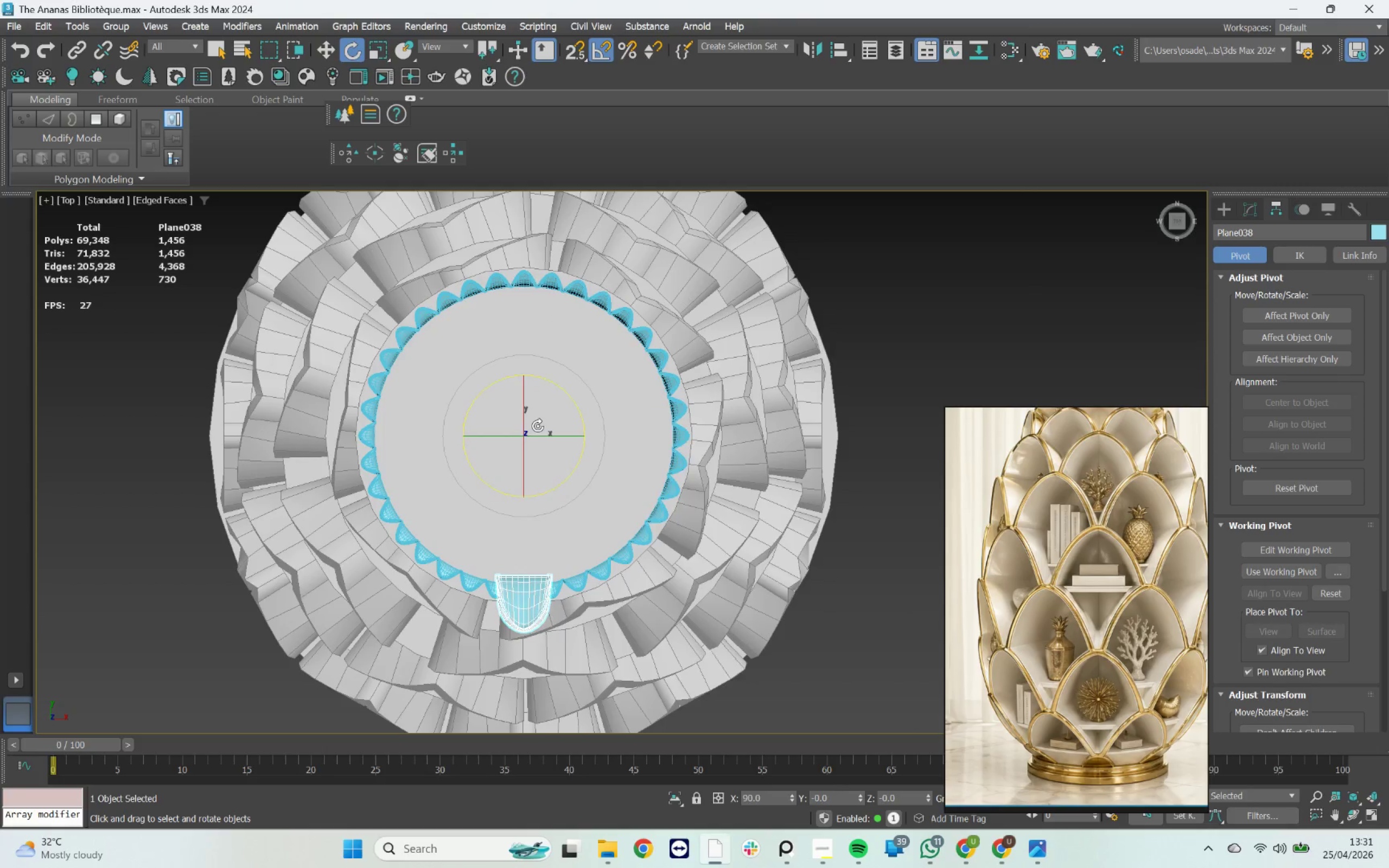 
scroll: coordinate [492, 501], scroll_direction: up, amount: 3.0
 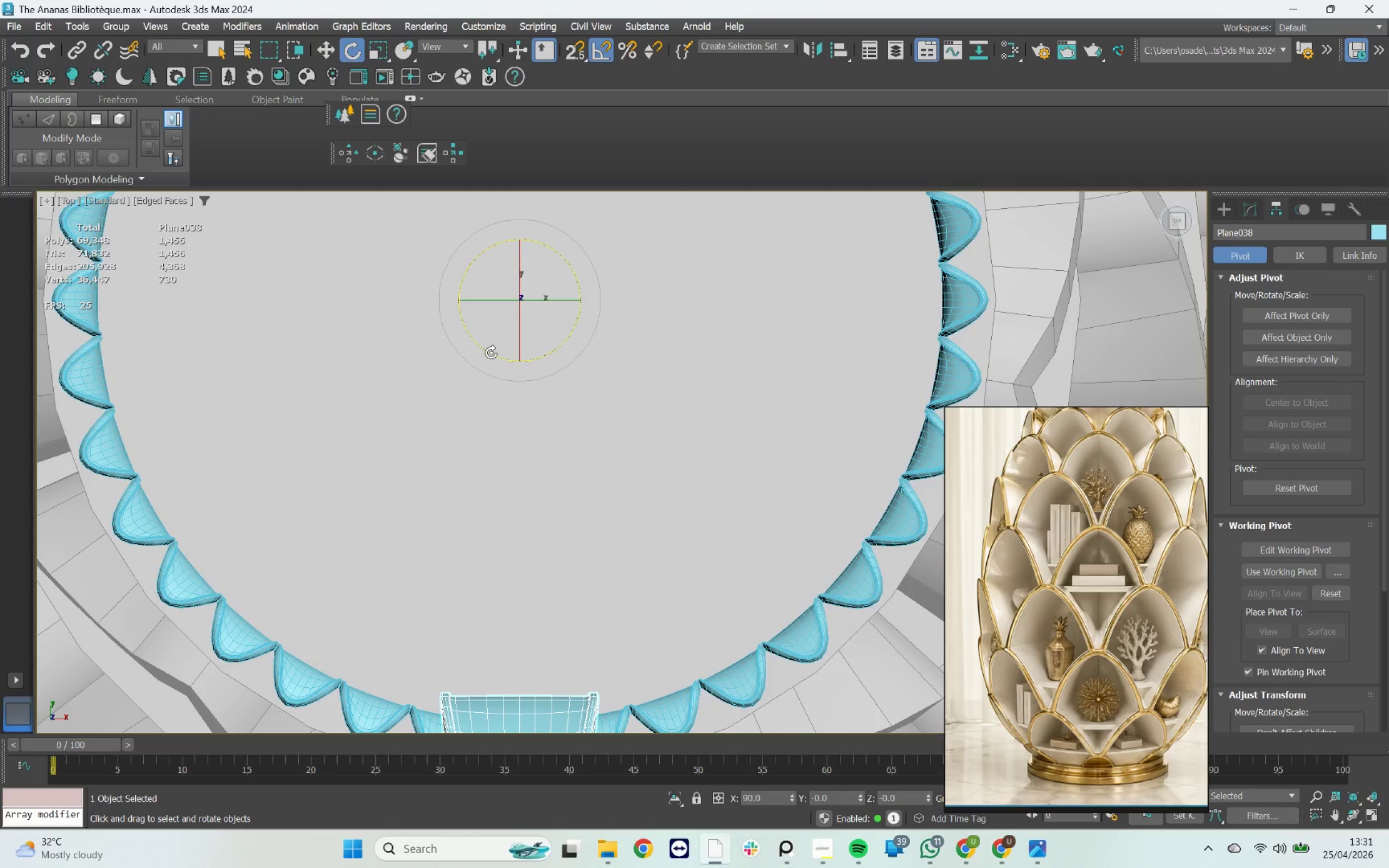 
hold_key(key=ShiftLeft, duration=2.83)
left_click_drag(start_coordinate=[491, 353], to_coordinate=[481, 344])
 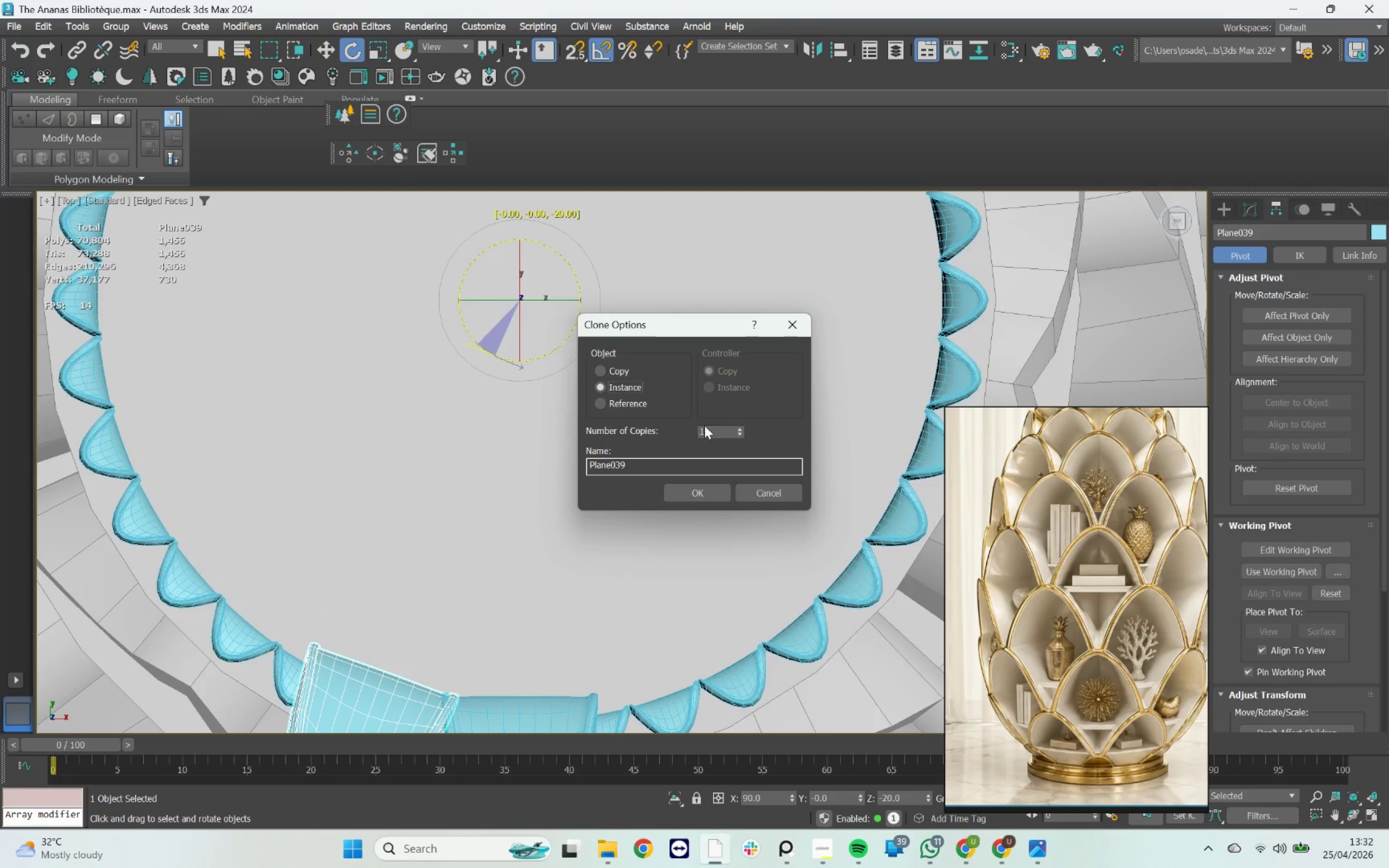 
left_click_drag(start_coordinate=[710, 431], to_coordinate=[676, 425])
 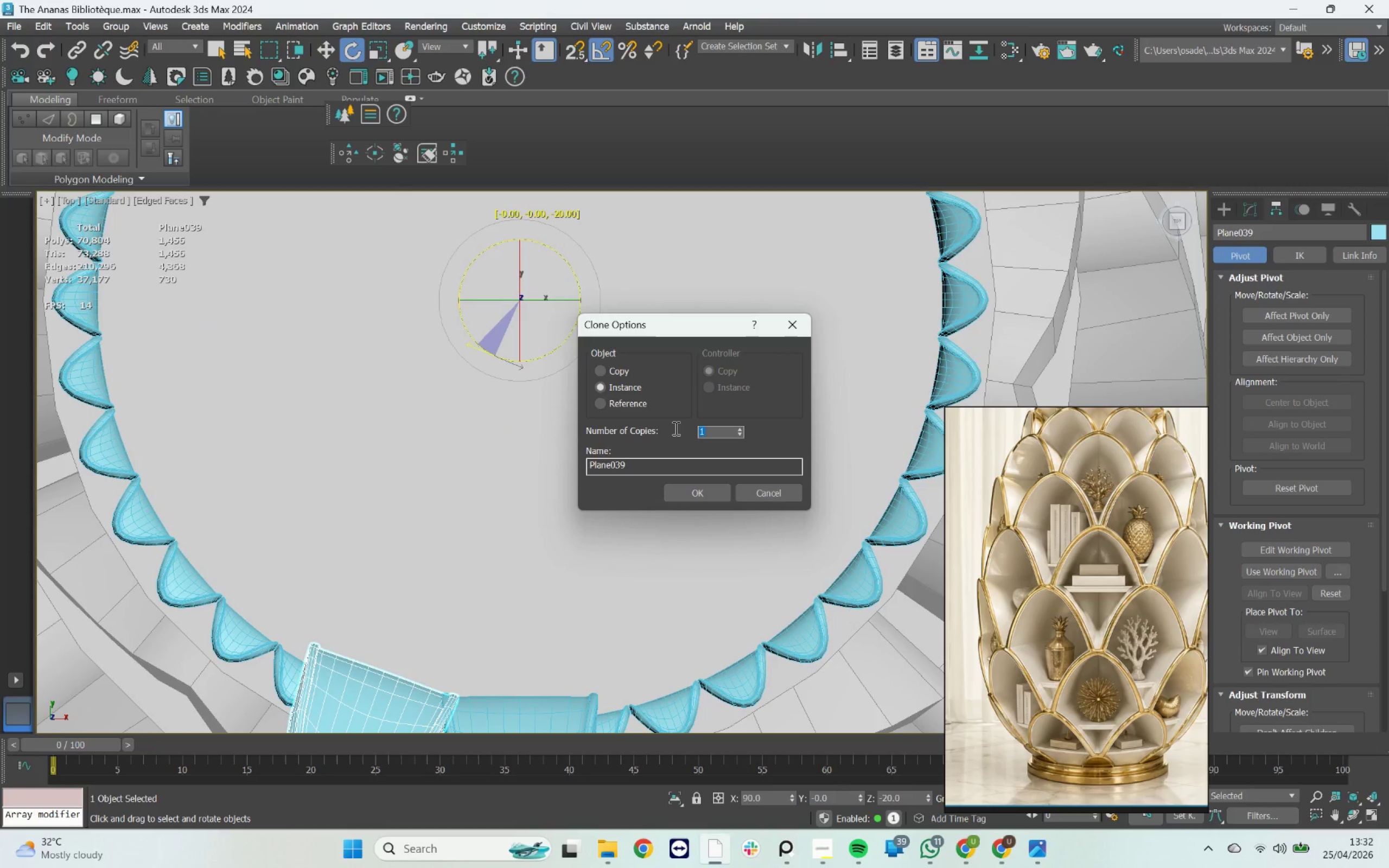 
type(18)
 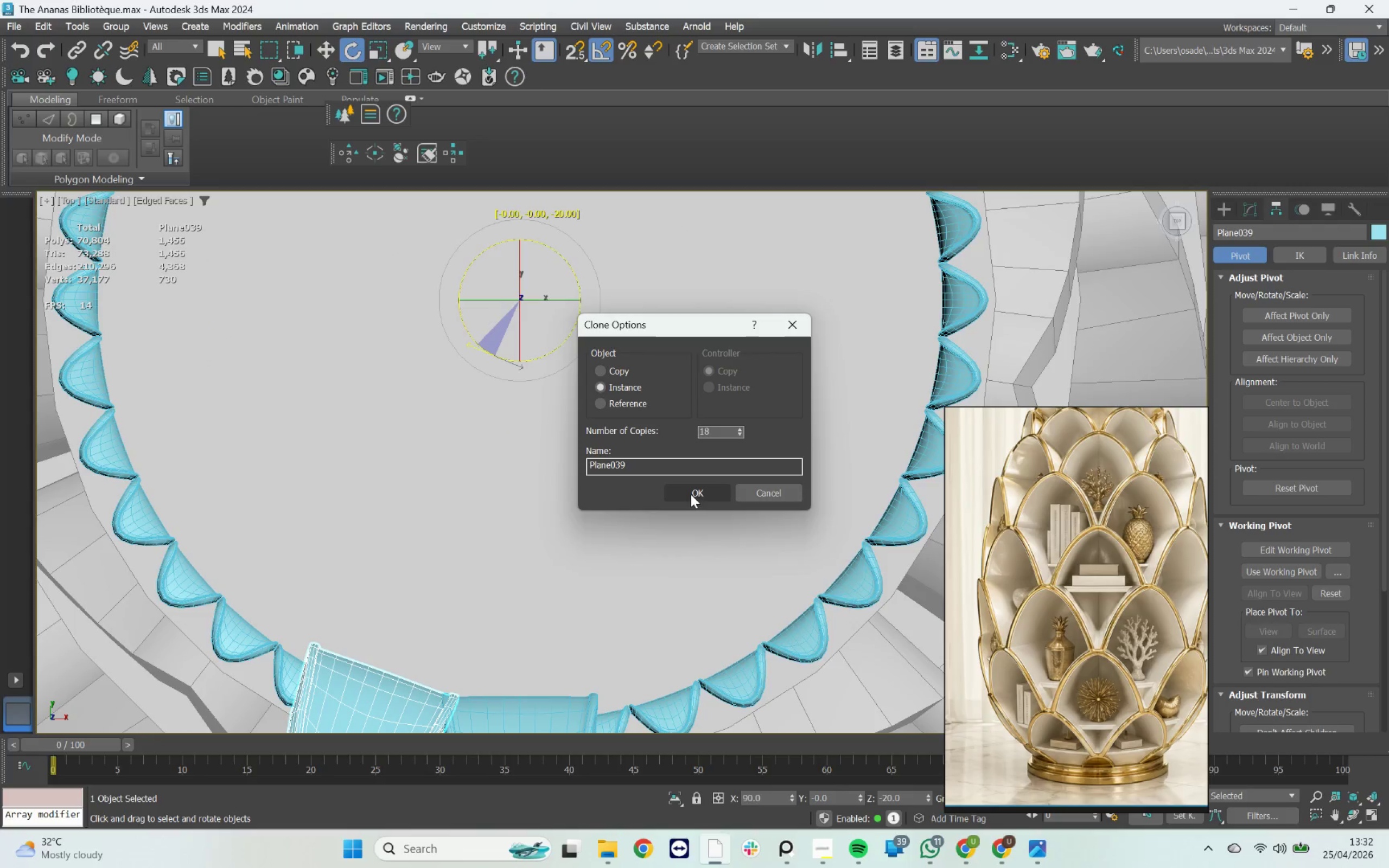 
left_click([690, 493])
 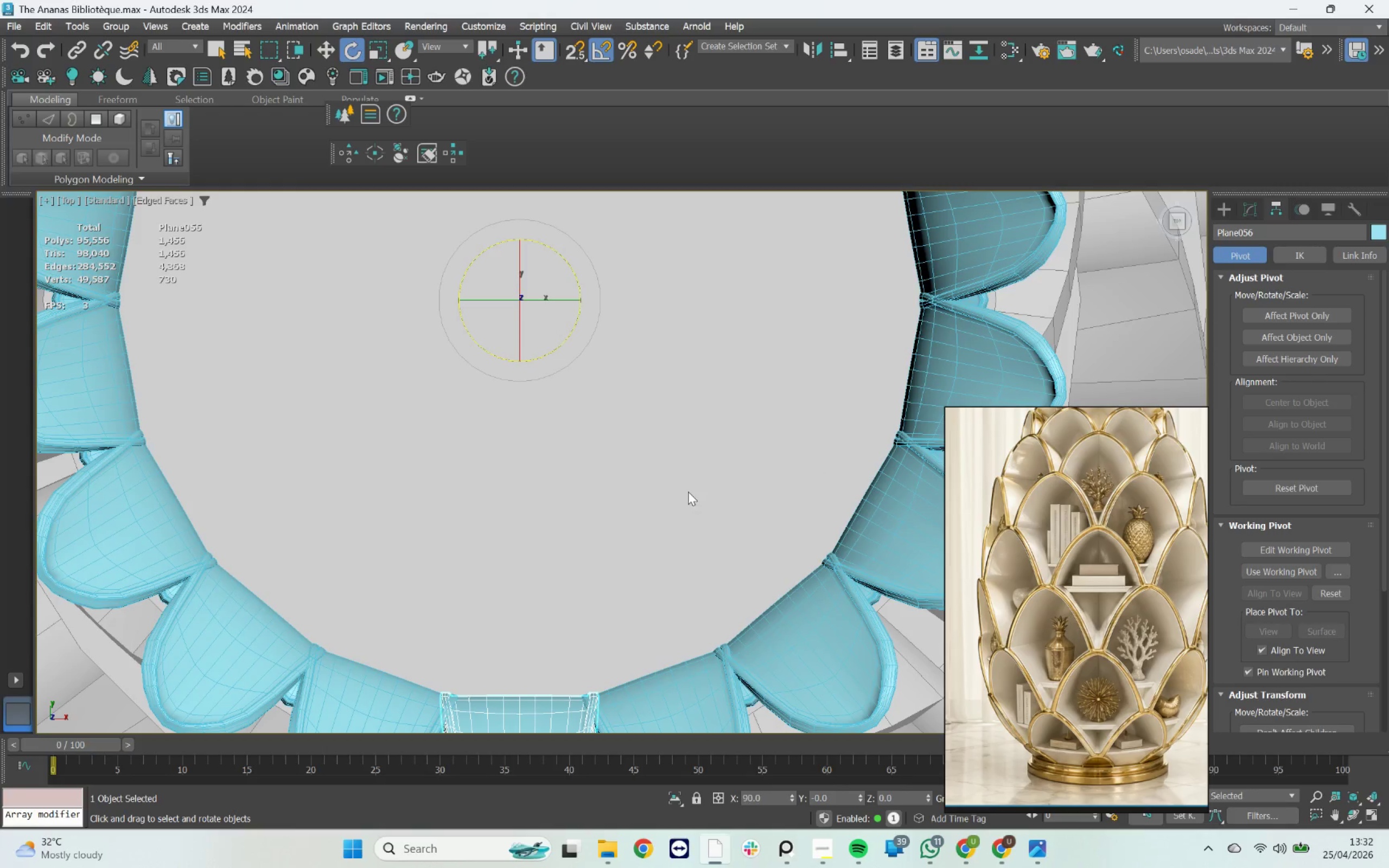 
scroll: coordinate [659, 488], scroll_direction: down, amount: 2.0
 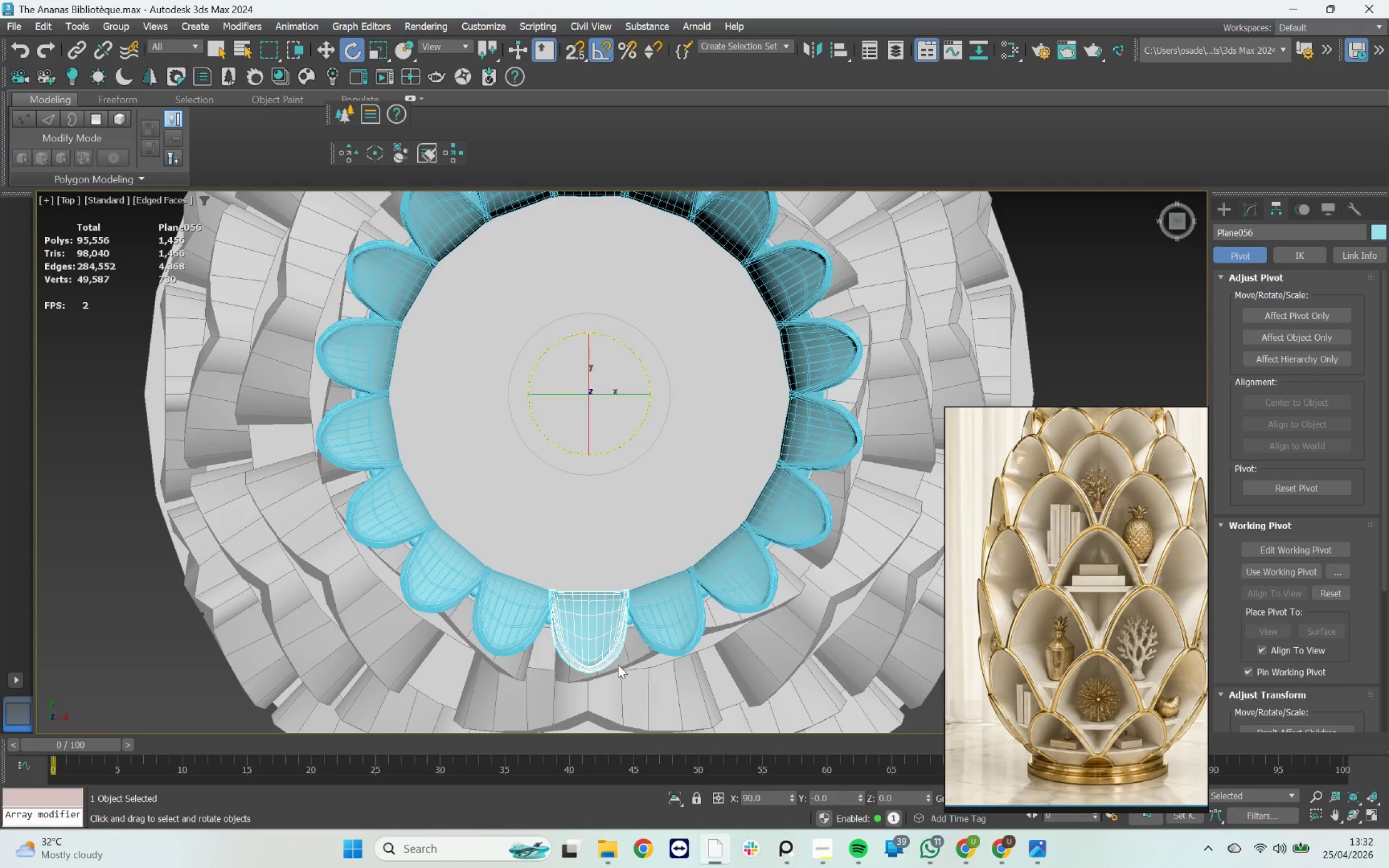 
scroll: coordinate [610, 646], scroll_direction: up, amount: 2.0
 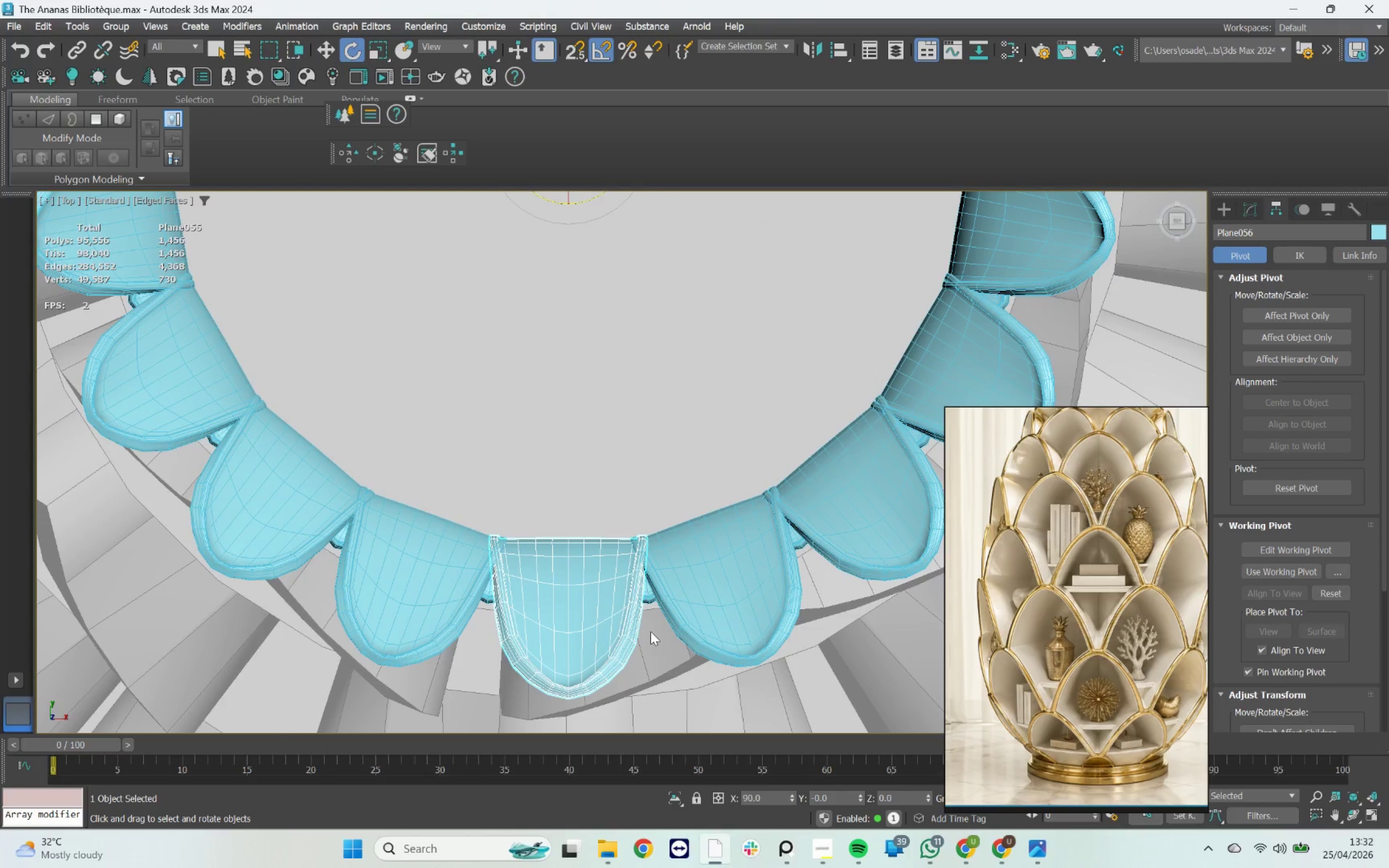 
key(Delete)
 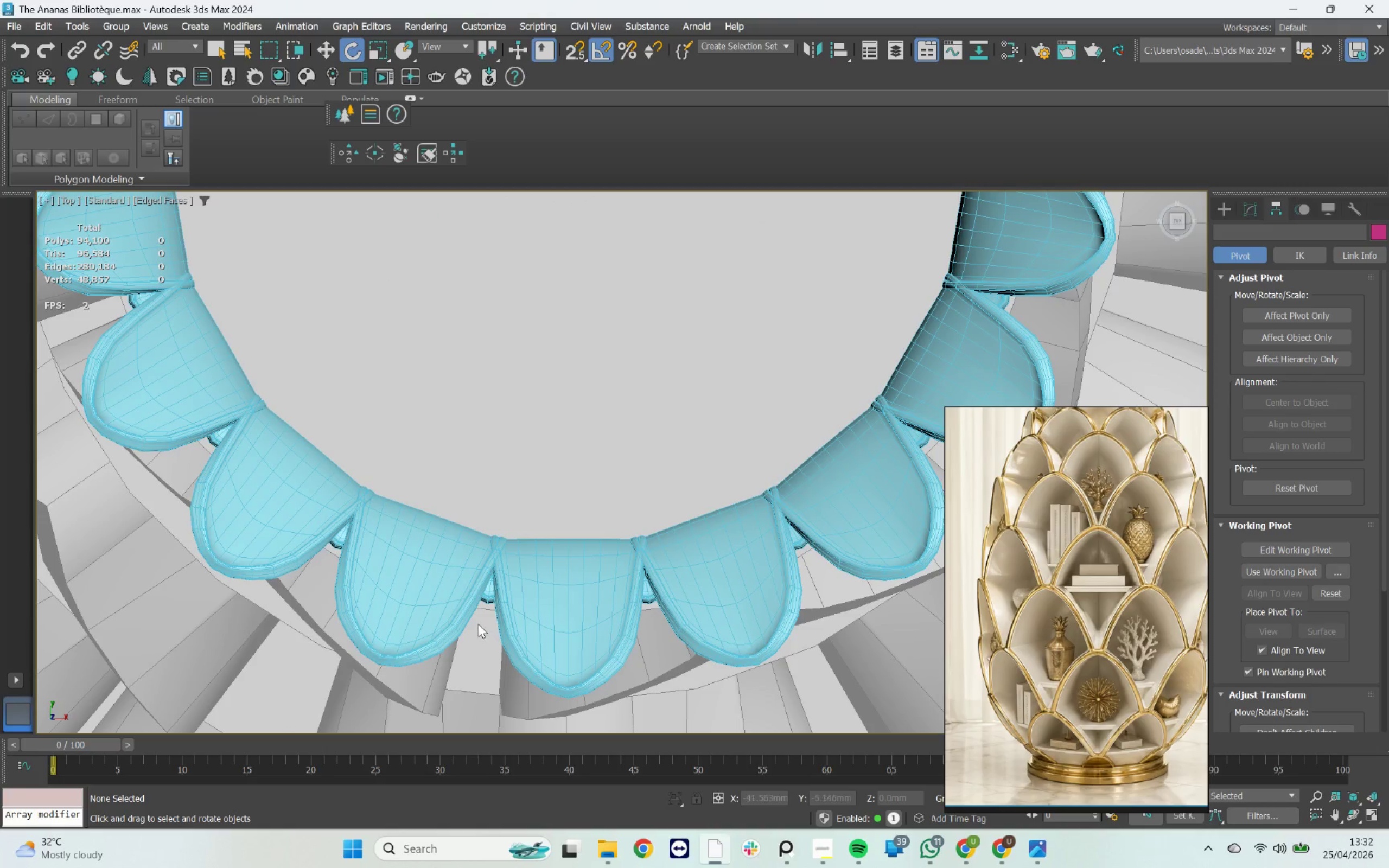 
left_click([465, 614])
 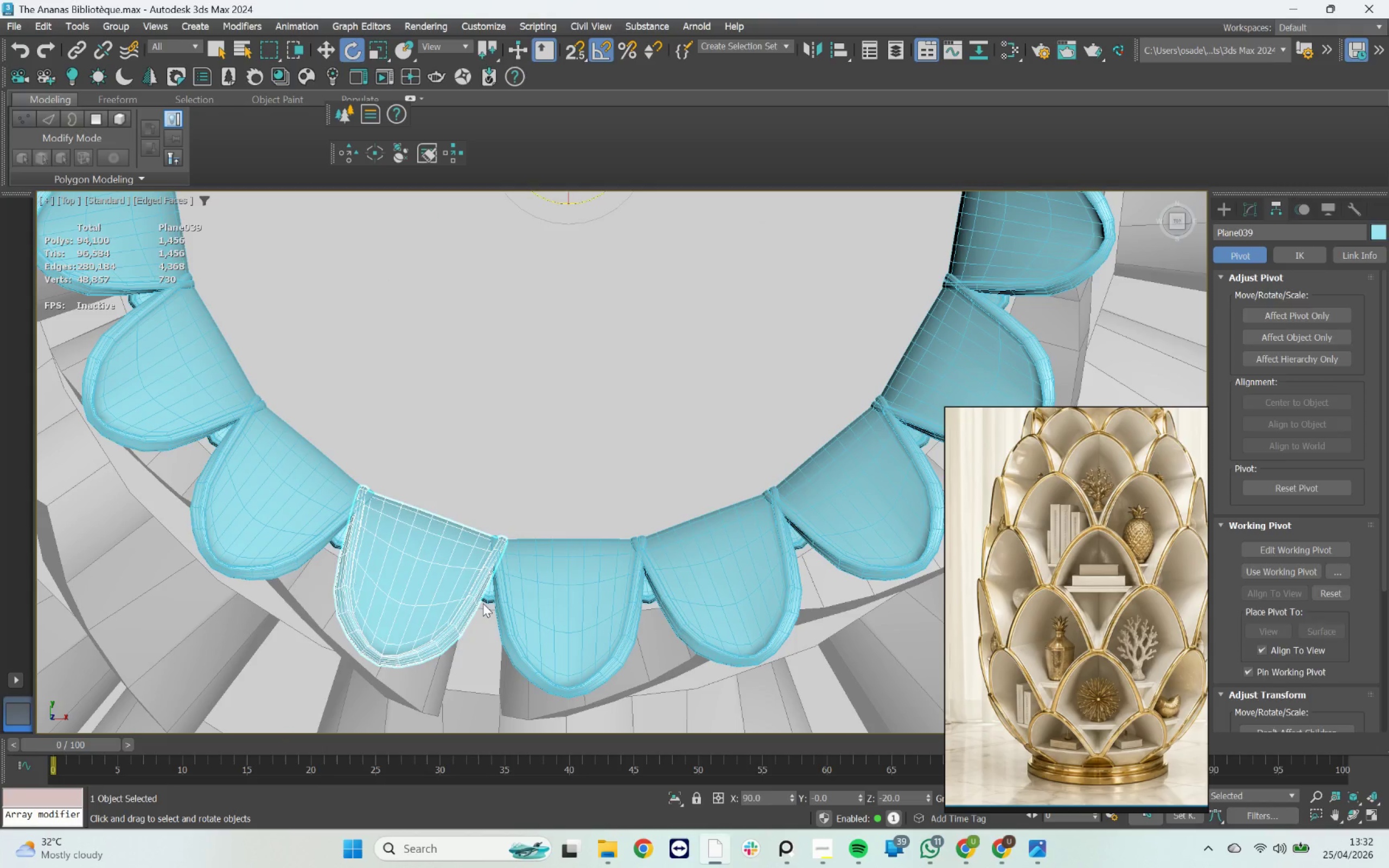 
key(Delete)
 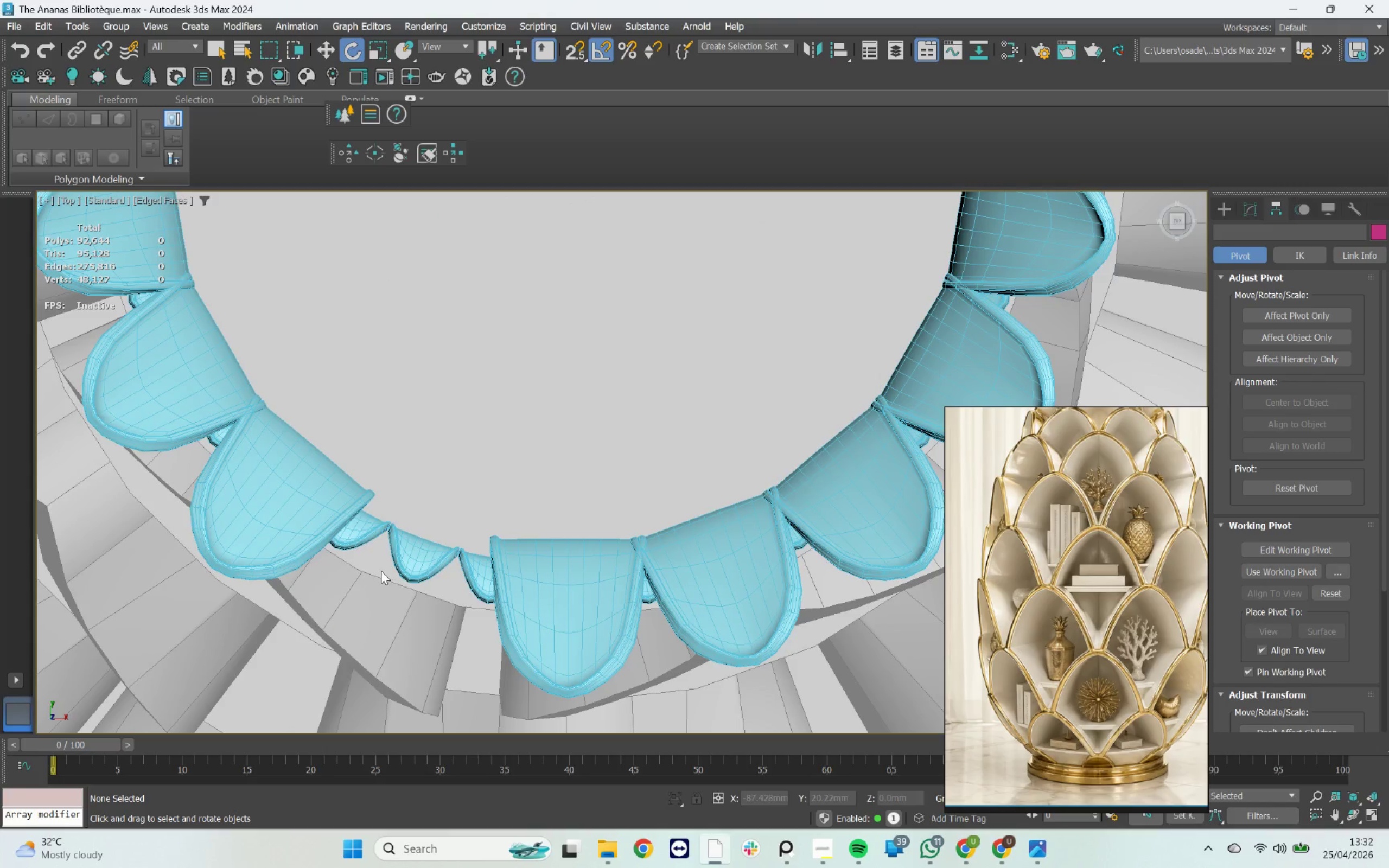 
key(Control+ControlLeft)
 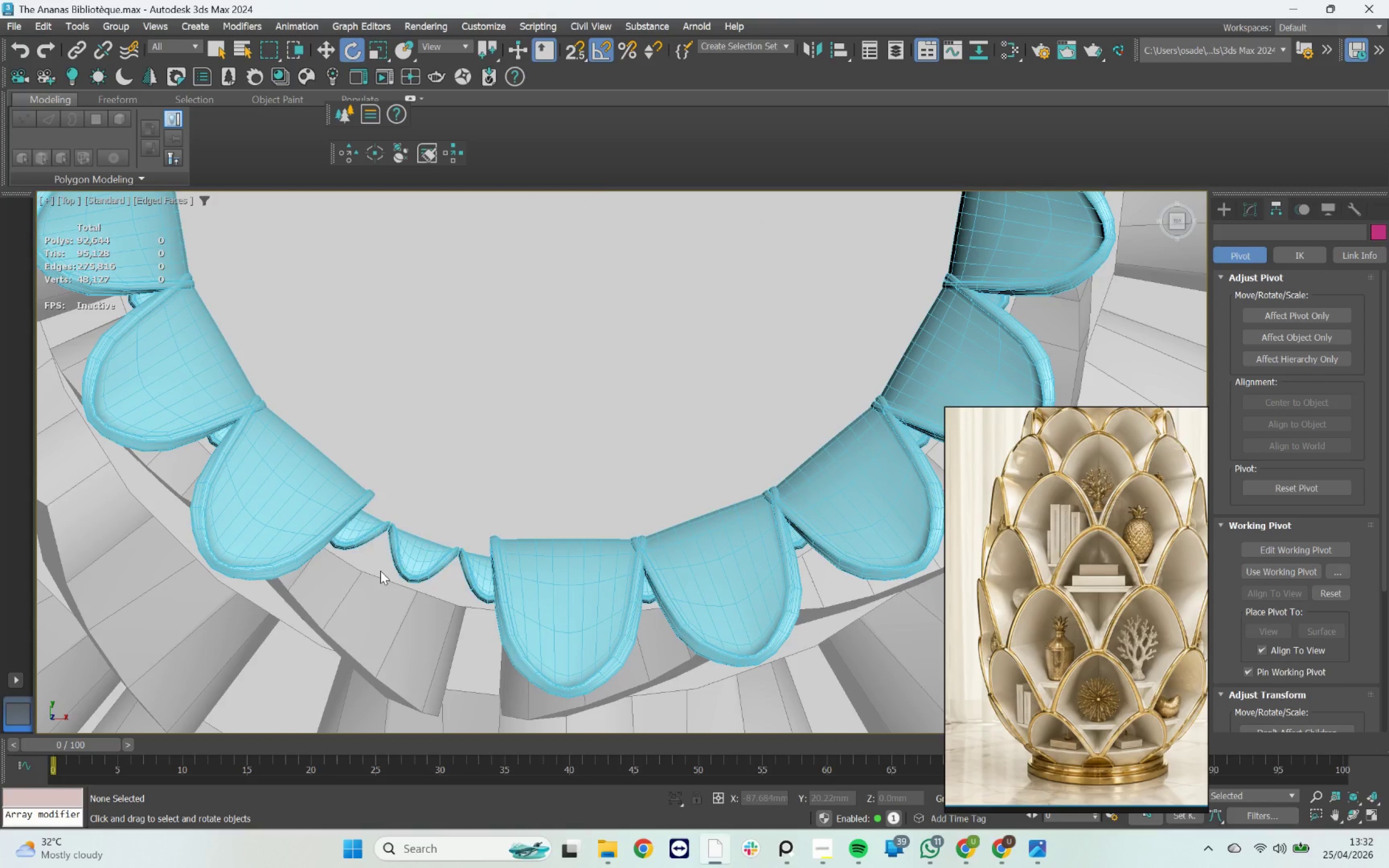 
key(Control+Z)
 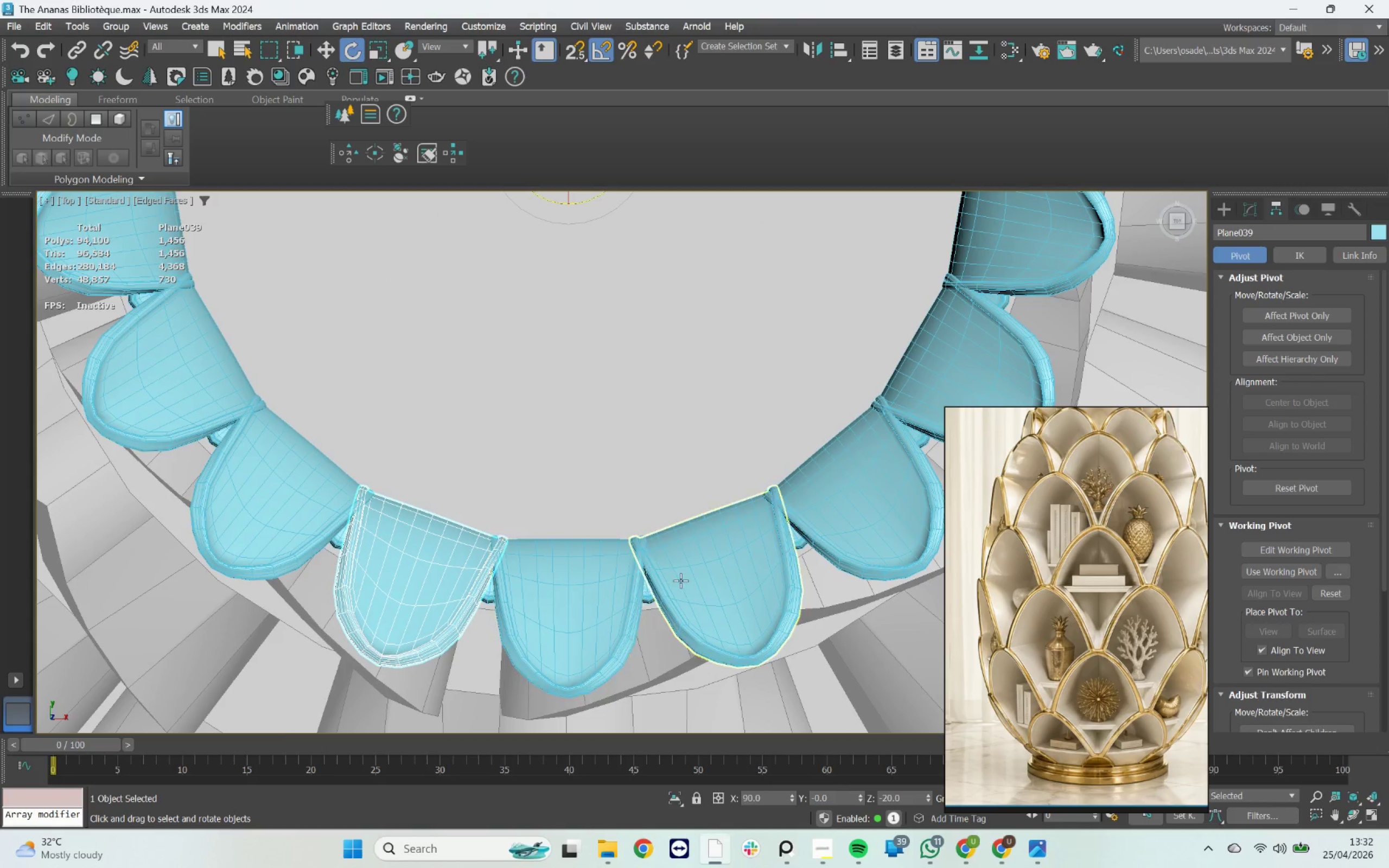 
left_click([680, 580])
 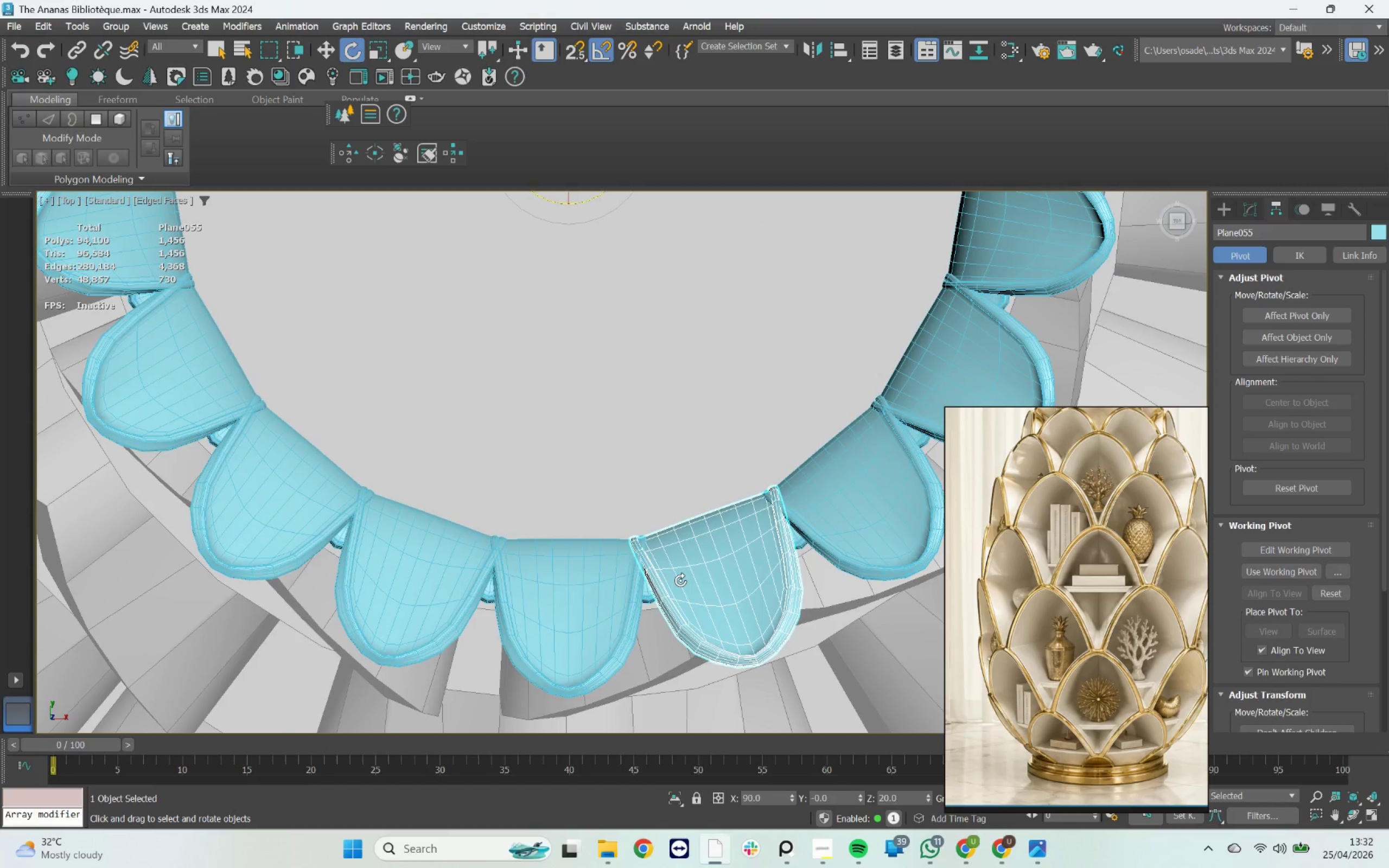 
key(Delete)
 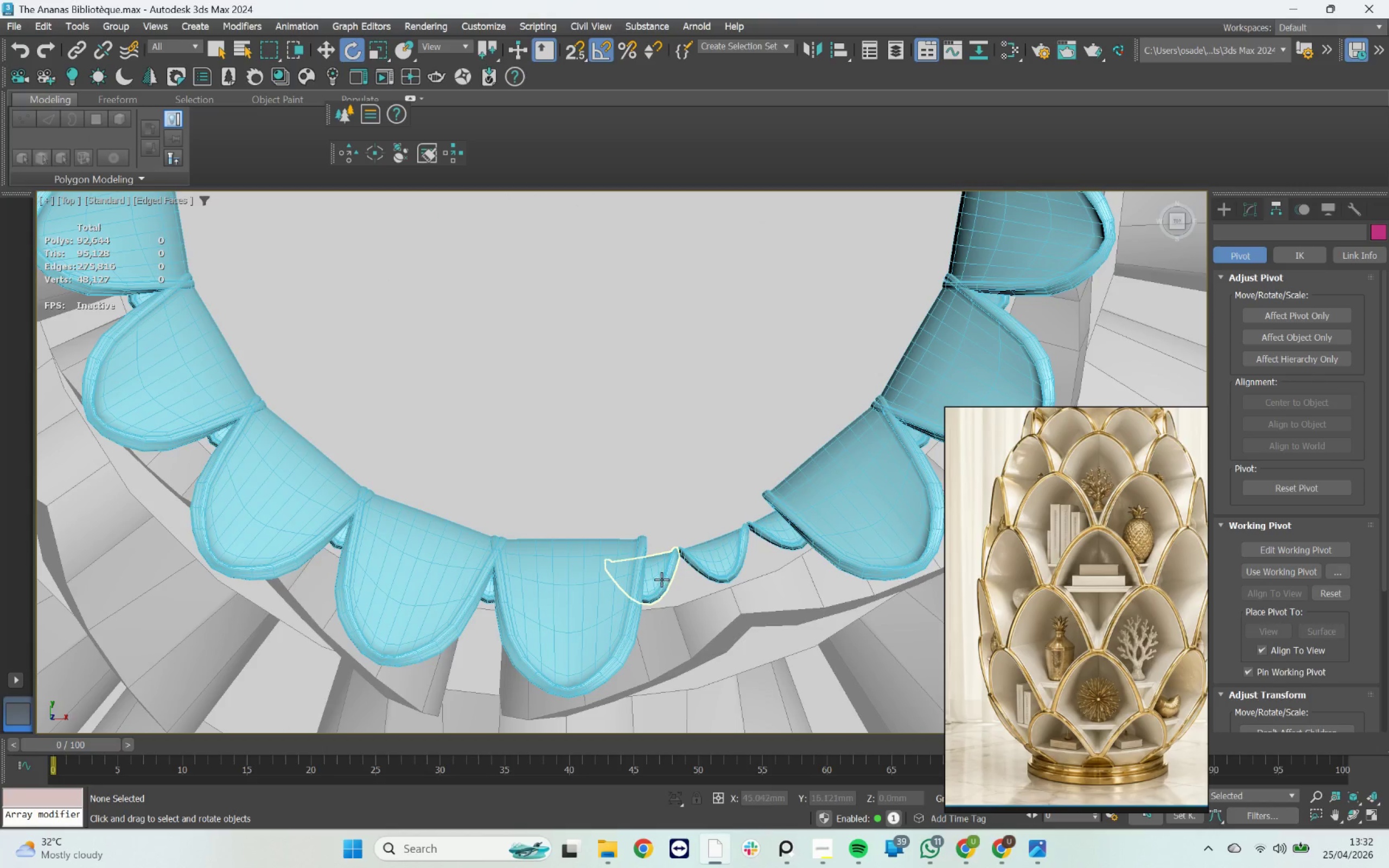 
key(Control+ControlLeft)
 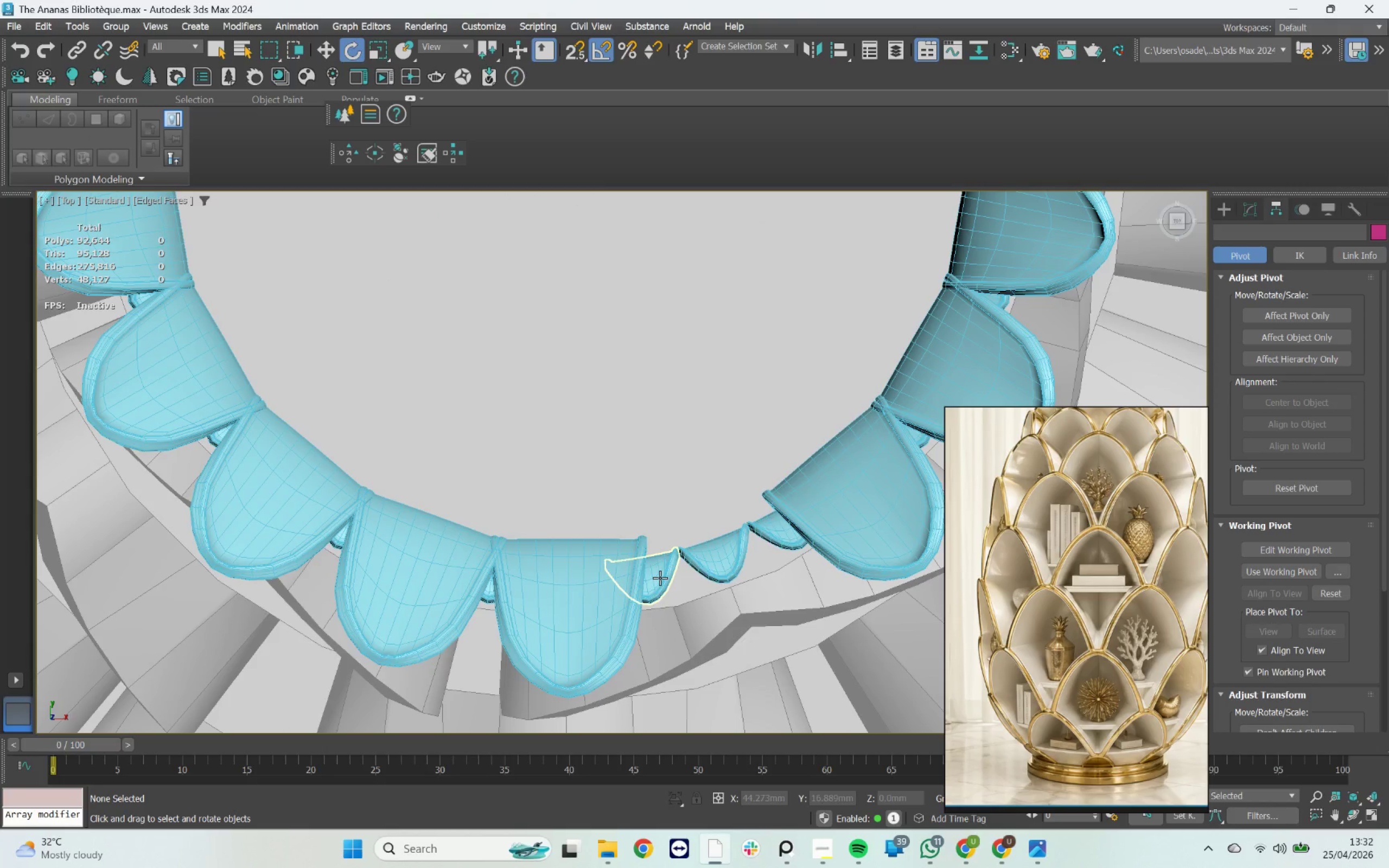 
key(Control+Z)
 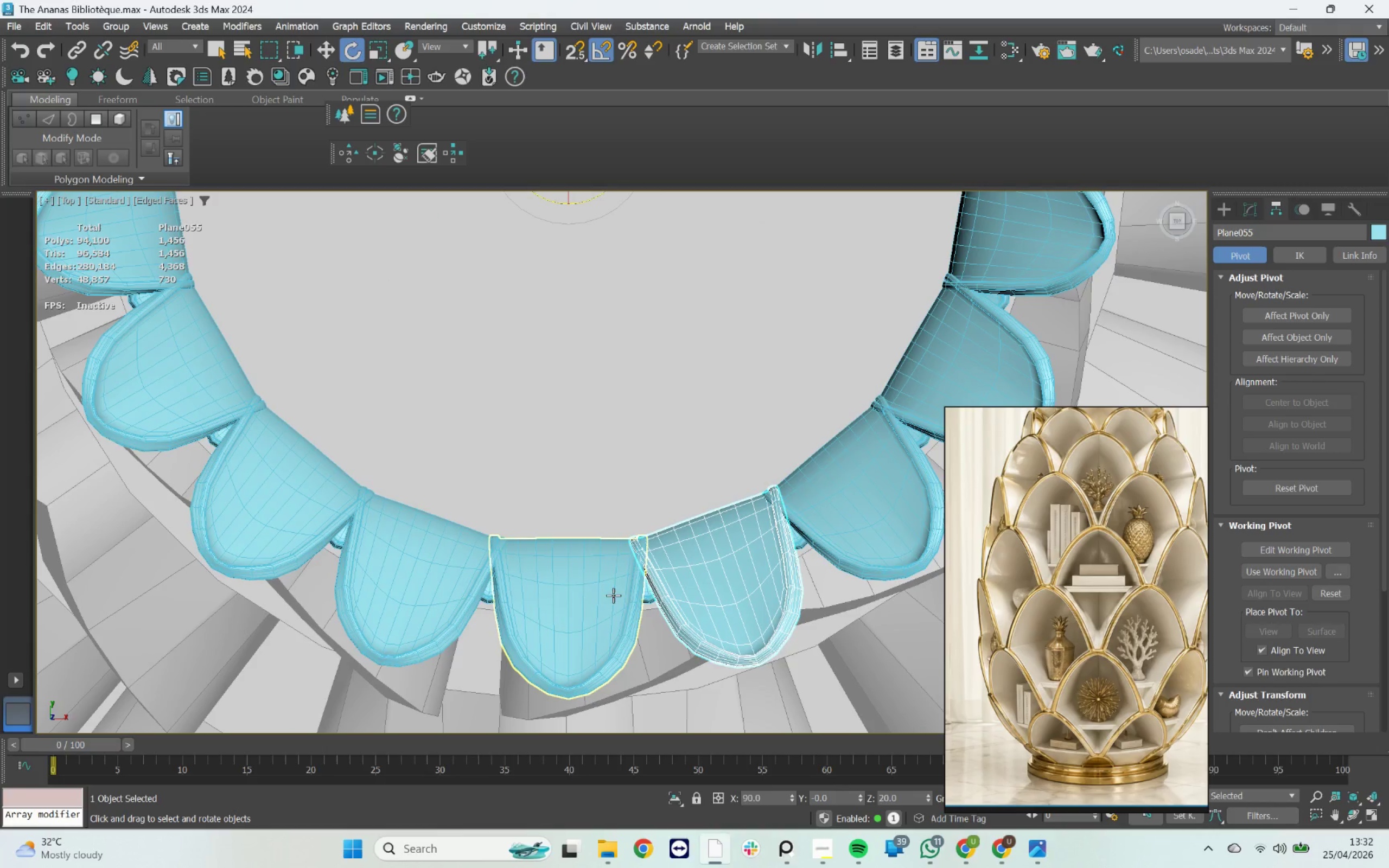 
left_click([597, 602])
 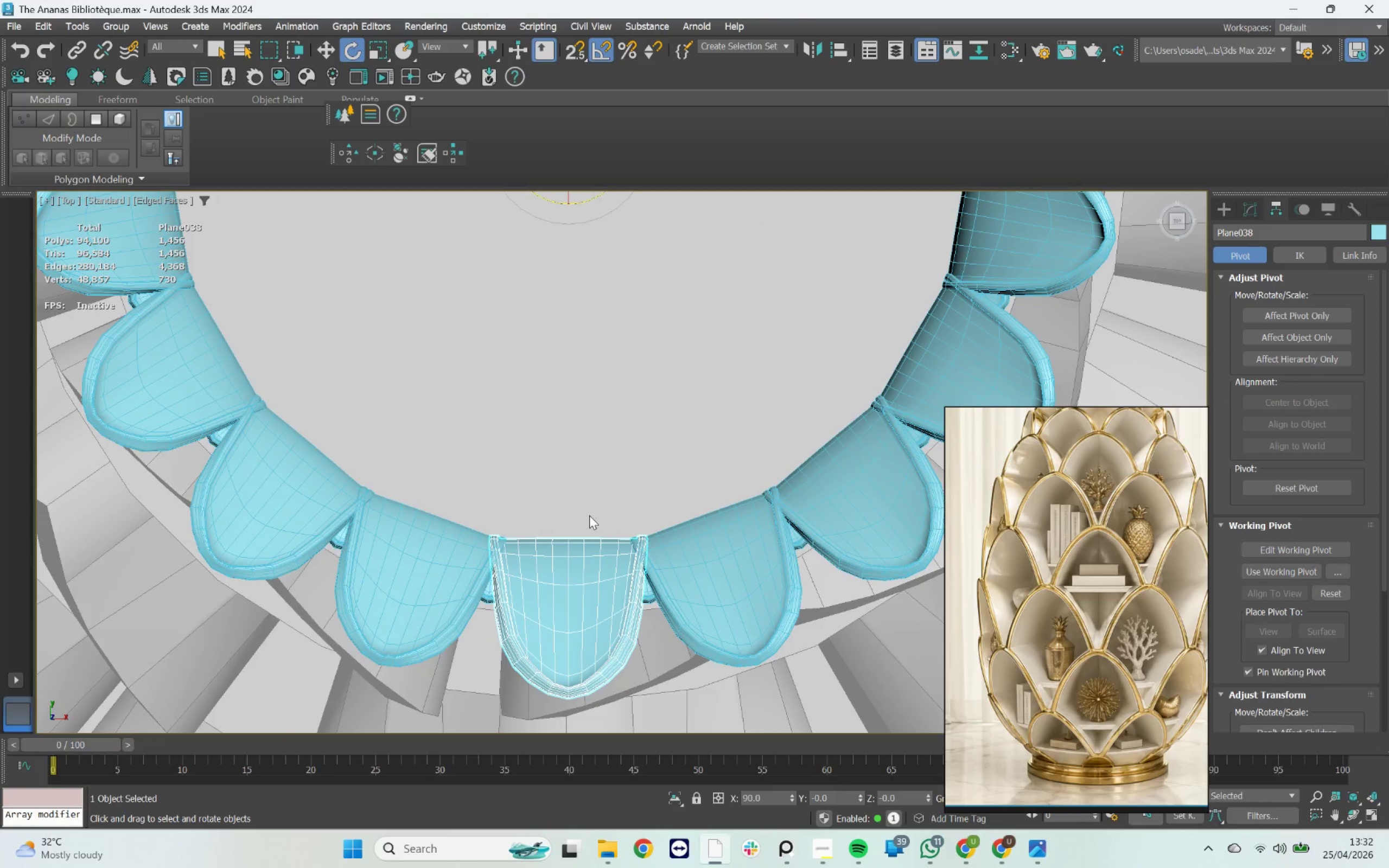 
key(R)
 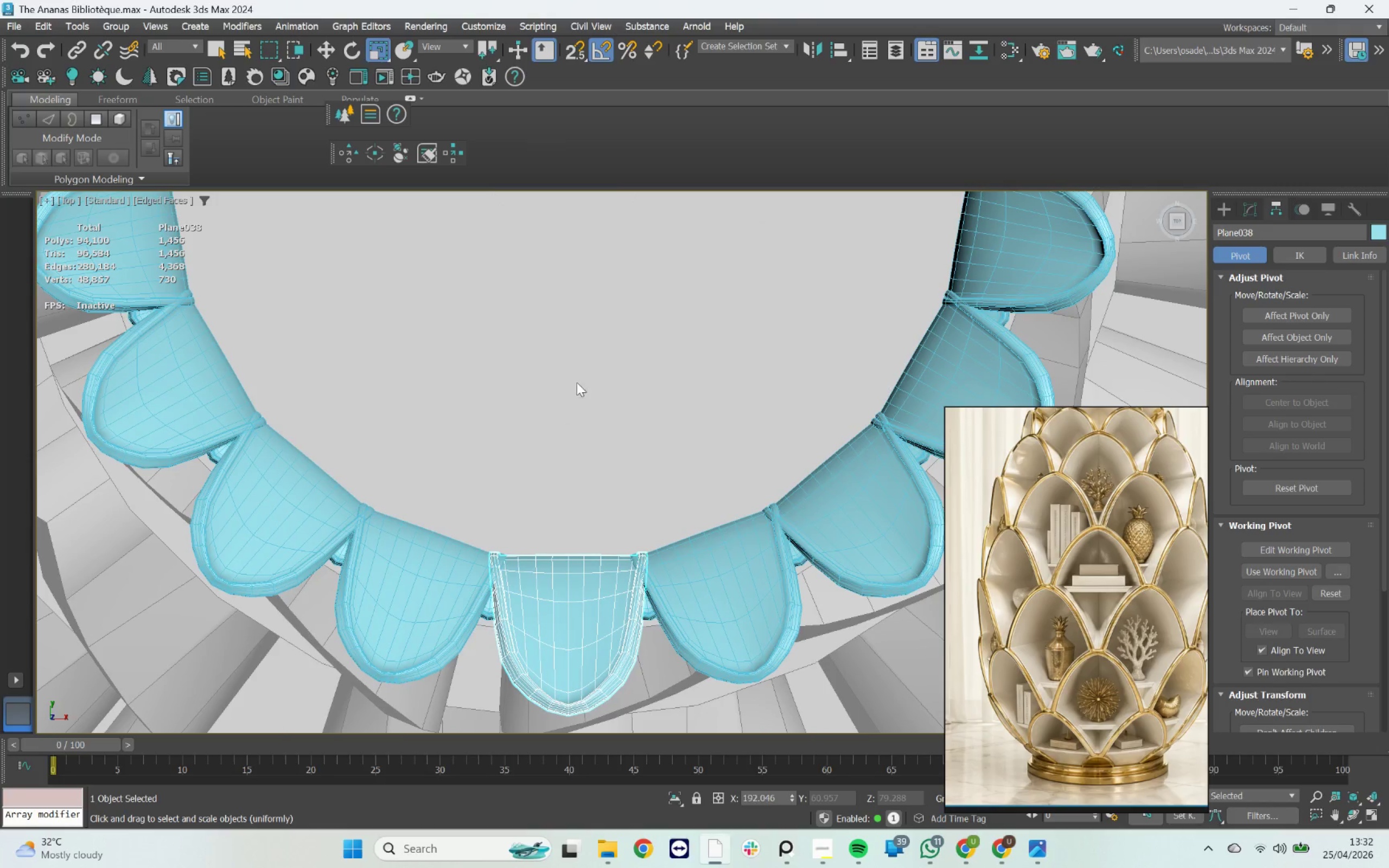 
scroll: coordinate [568, 387], scroll_direction: down, amount: 1.0
 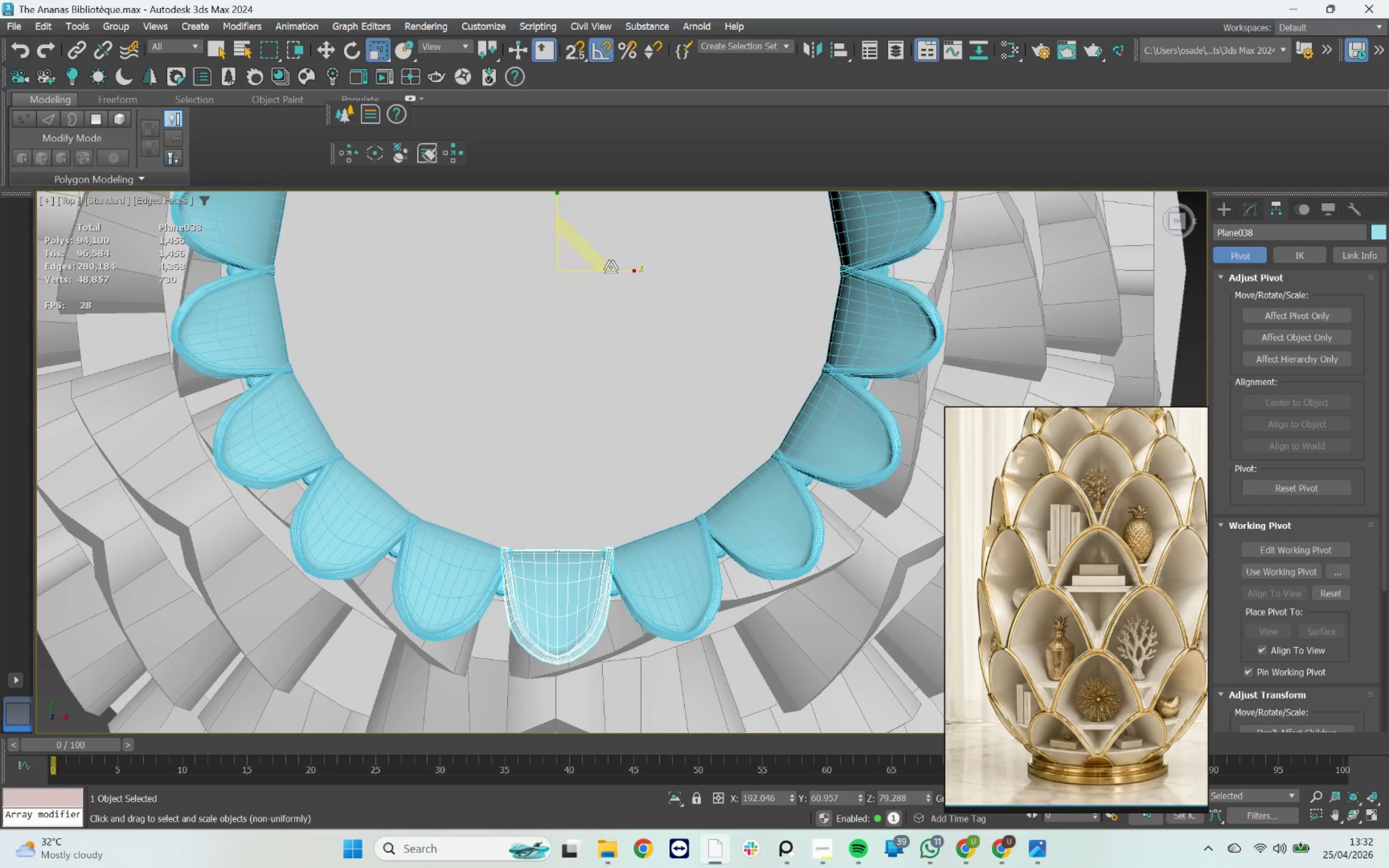 
left_click_drag(start_coordinate=[616, 270], to_coordinate=[612, 266])
 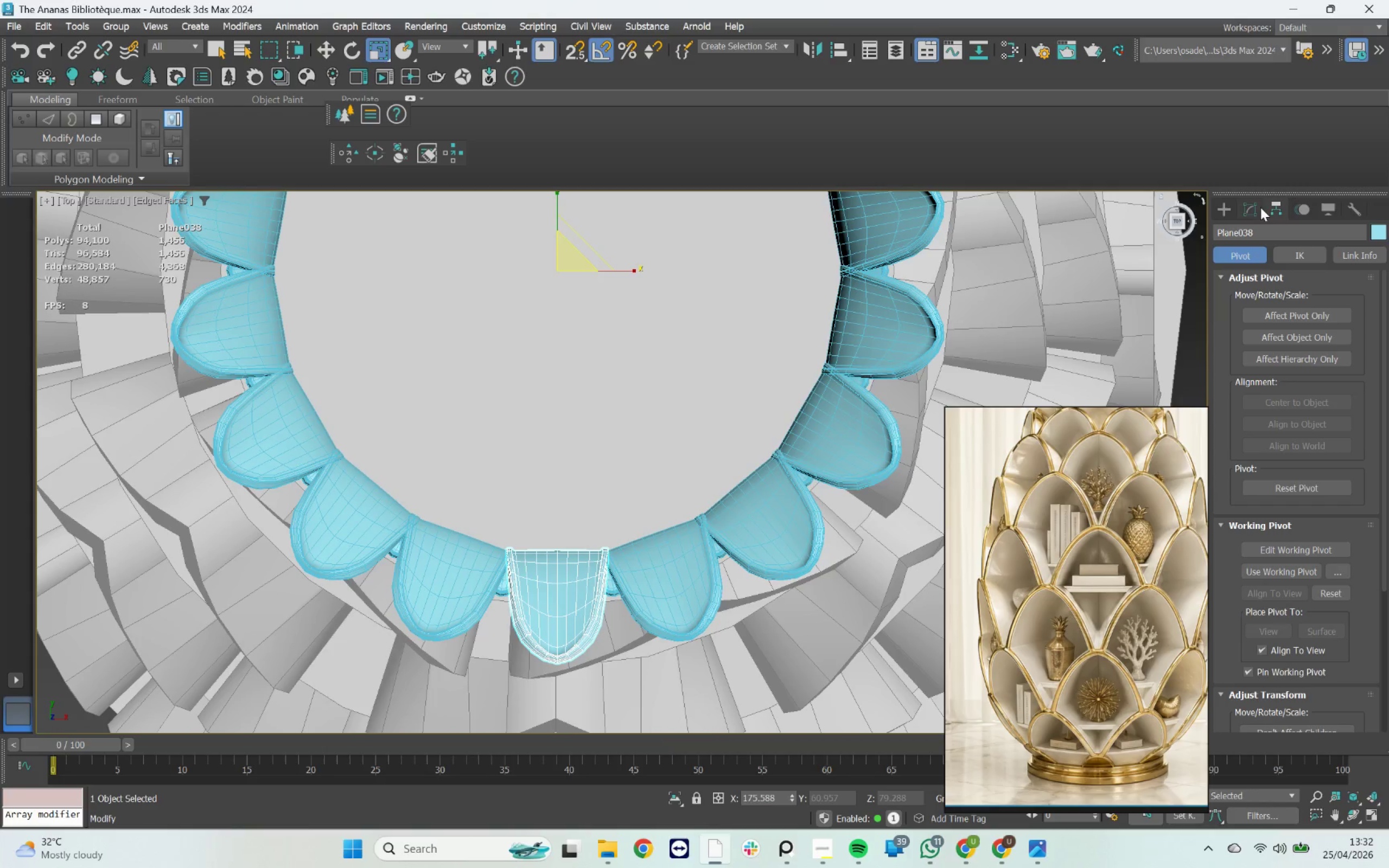 
left_click([1247, 204])
 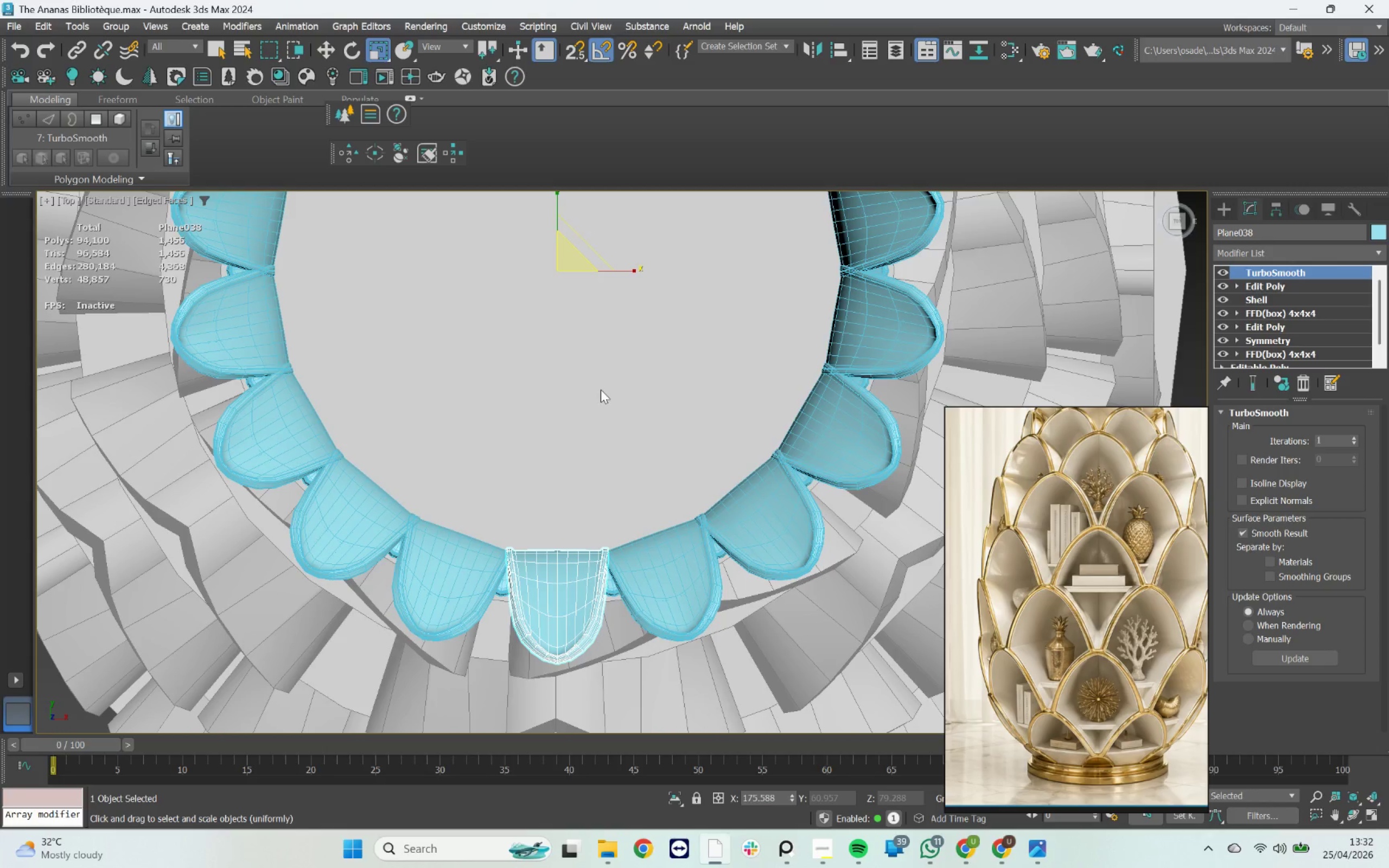 
key(Control+Z)
 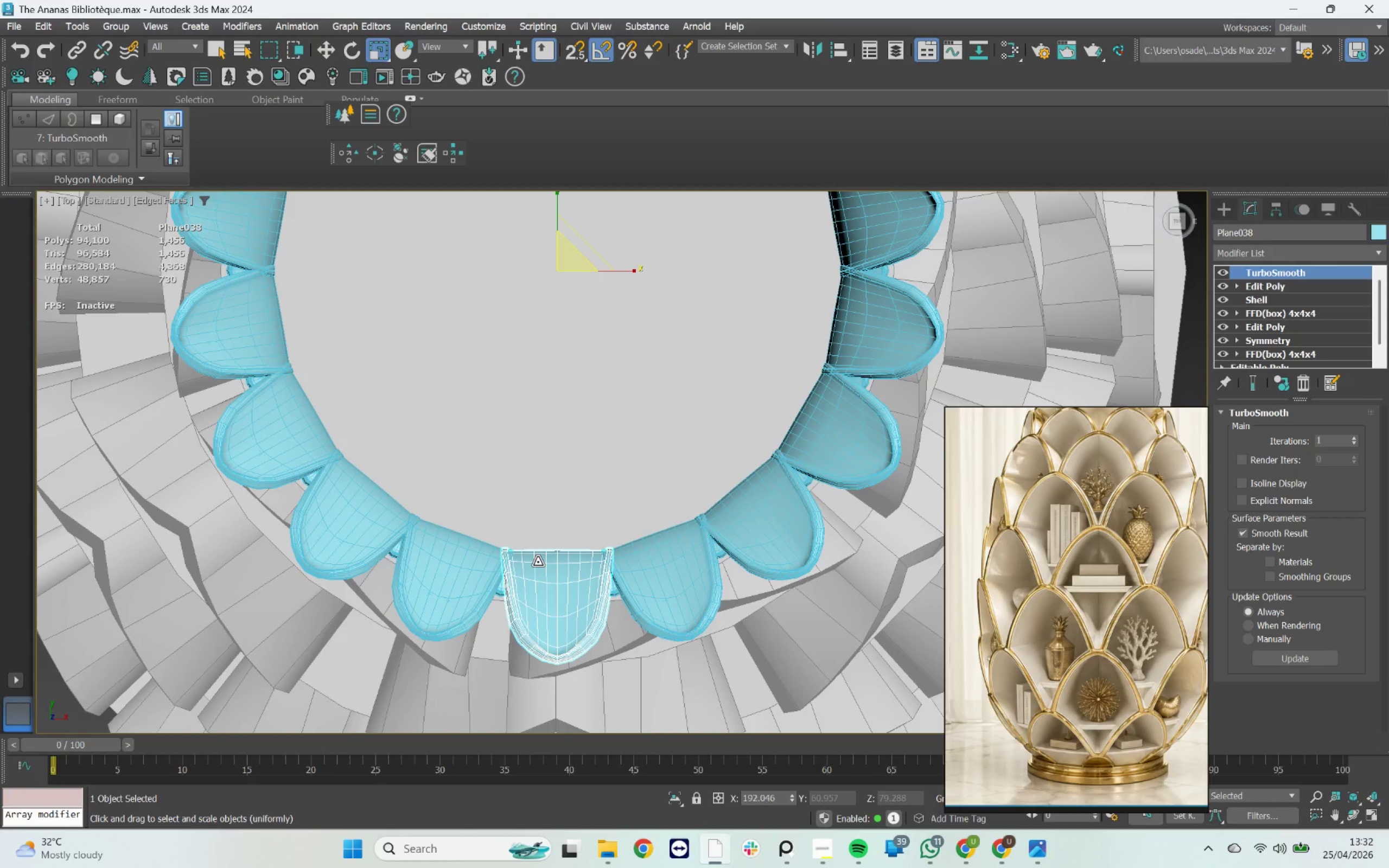 
left_click([468, 584])
 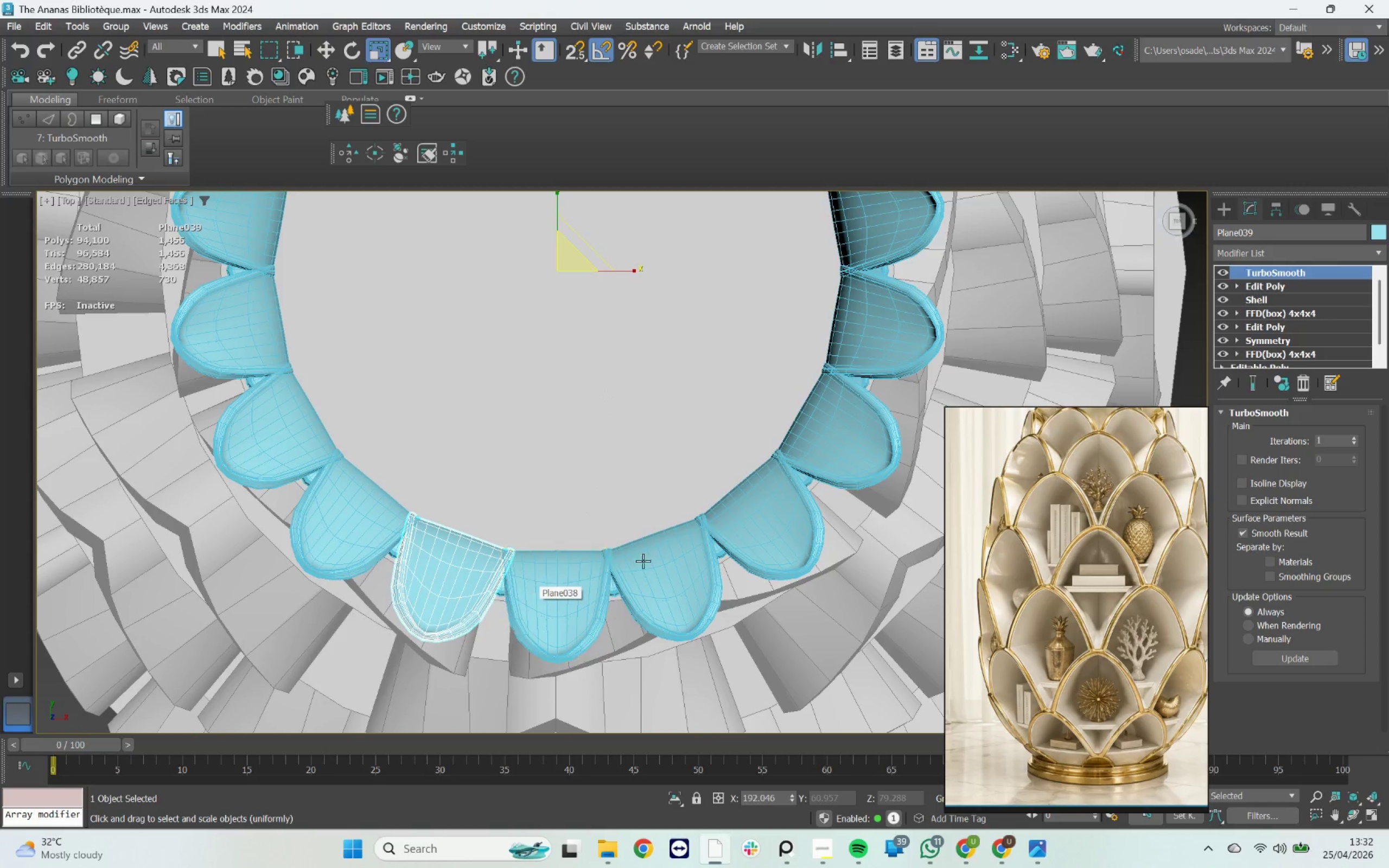 
left_click([1284, 287])
 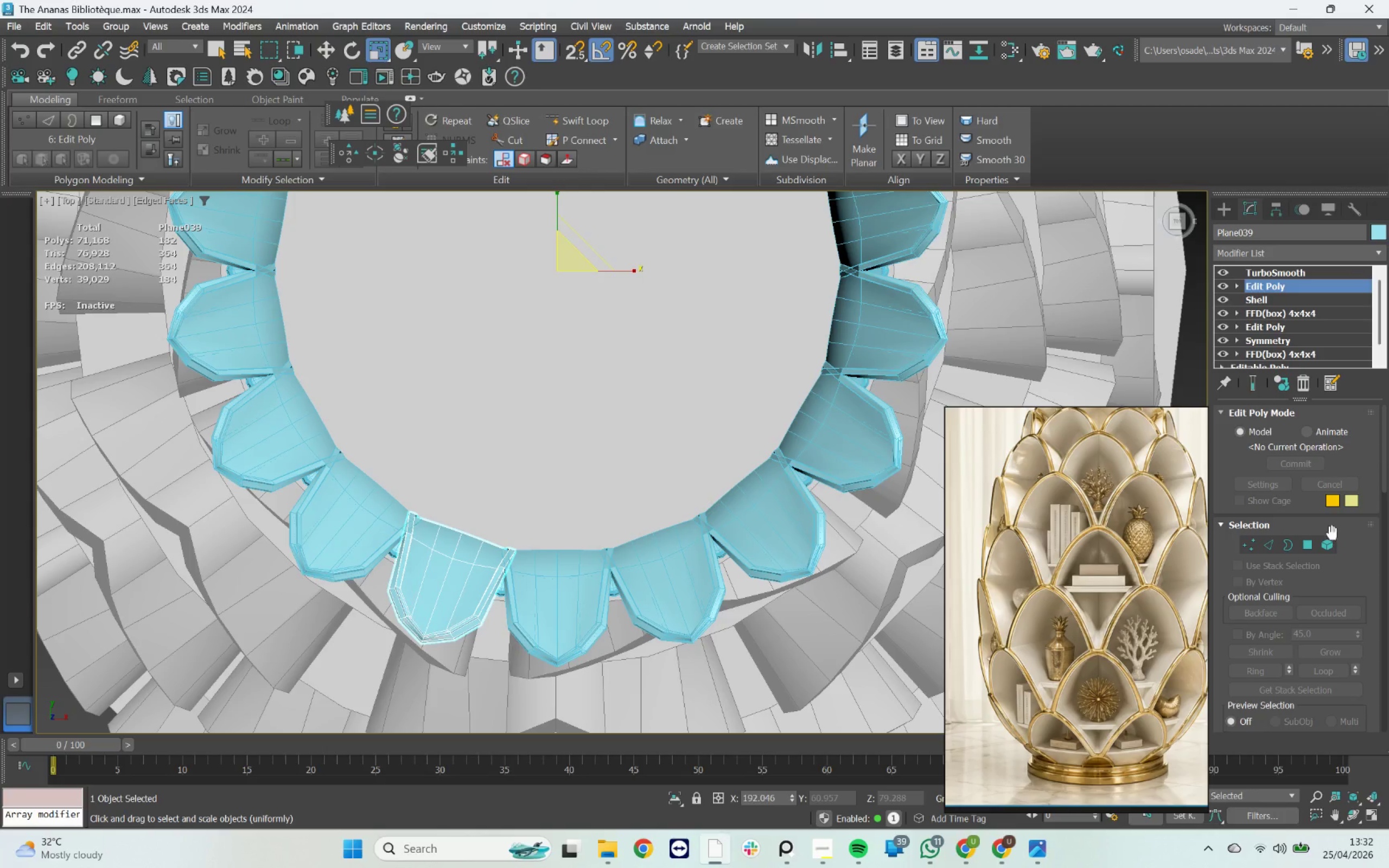 
left_click([1322, 545])
 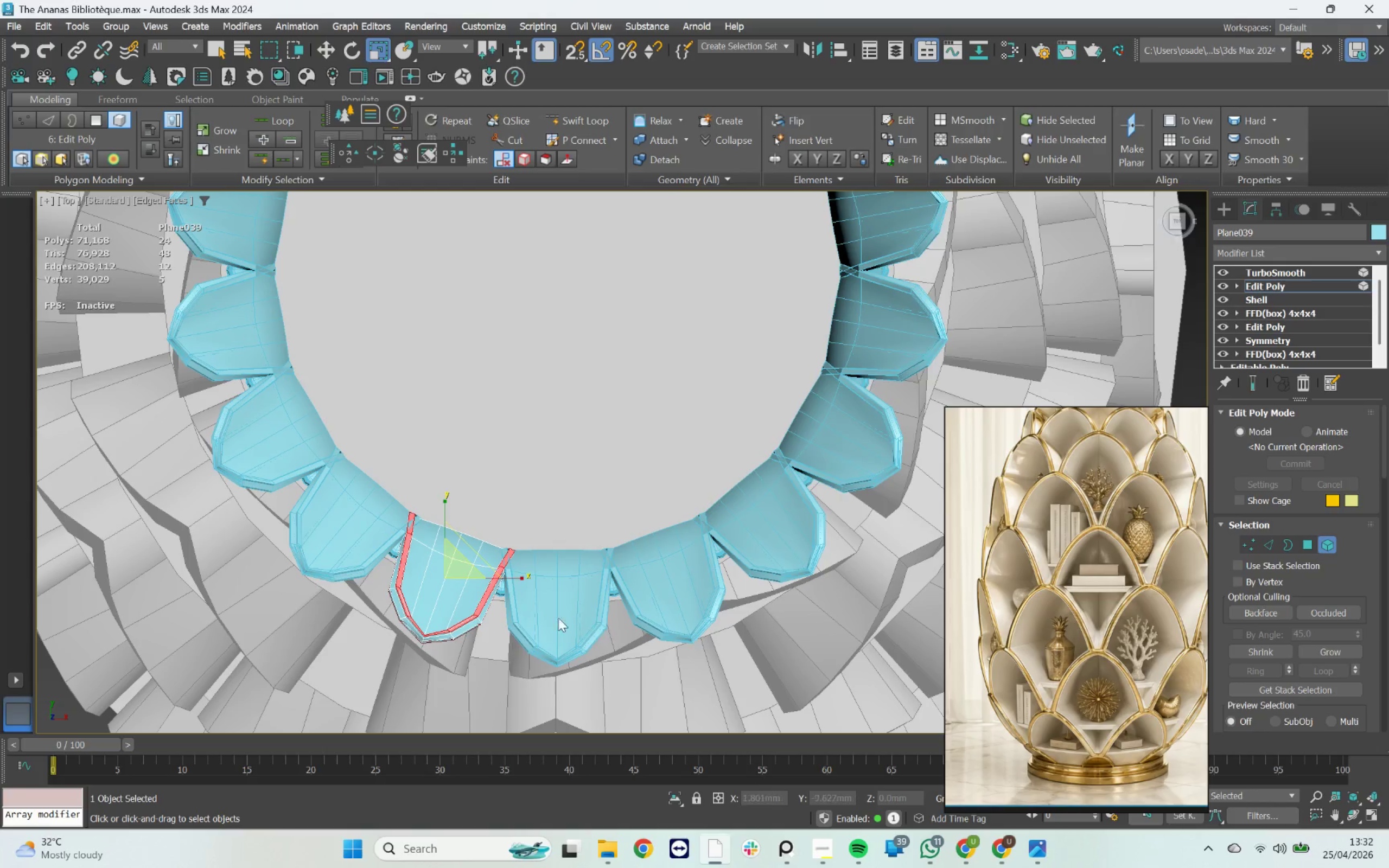 
left_click([548, 612])
 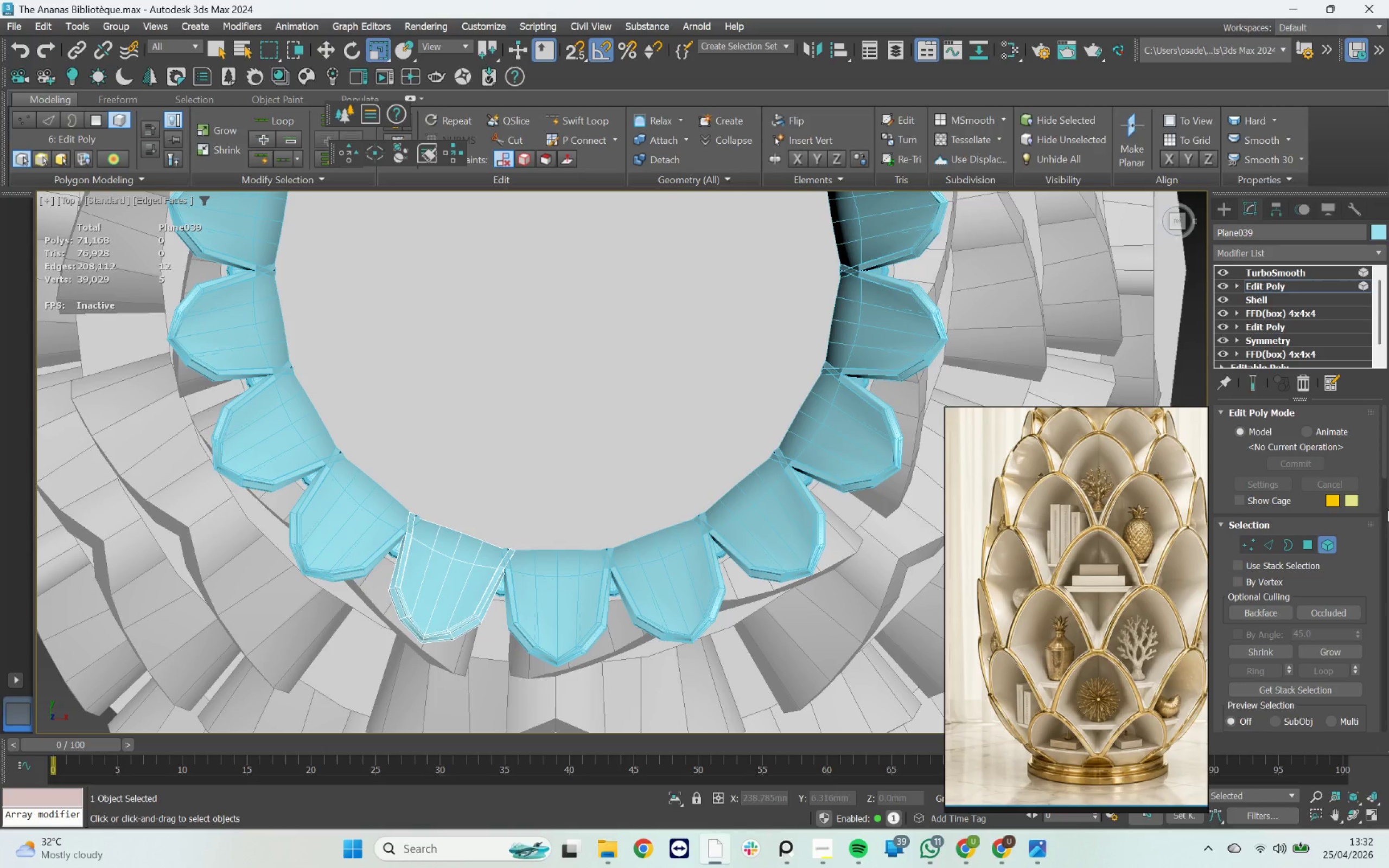 
left_click([1325, 549])
 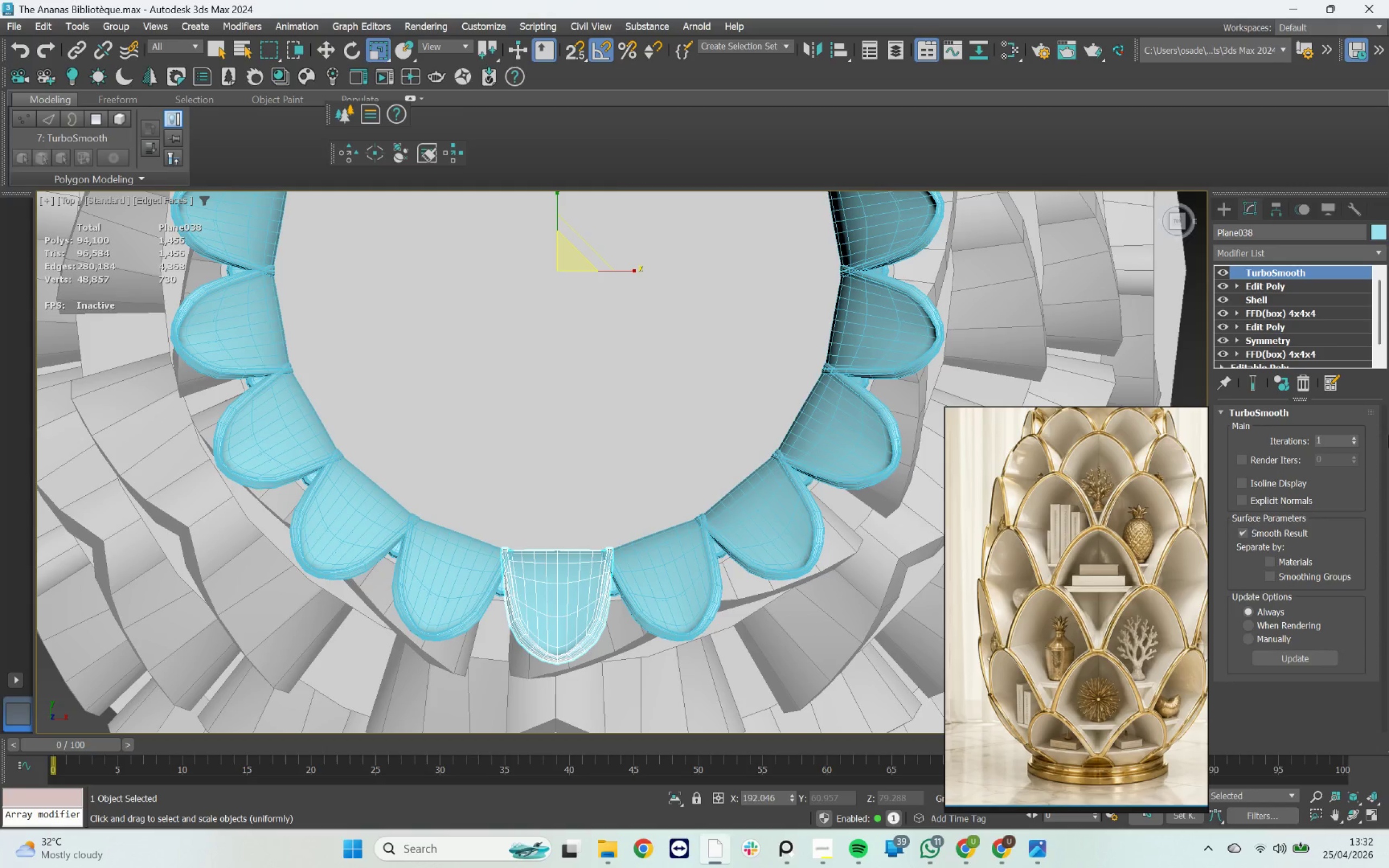 
left_click([1306, 292])
 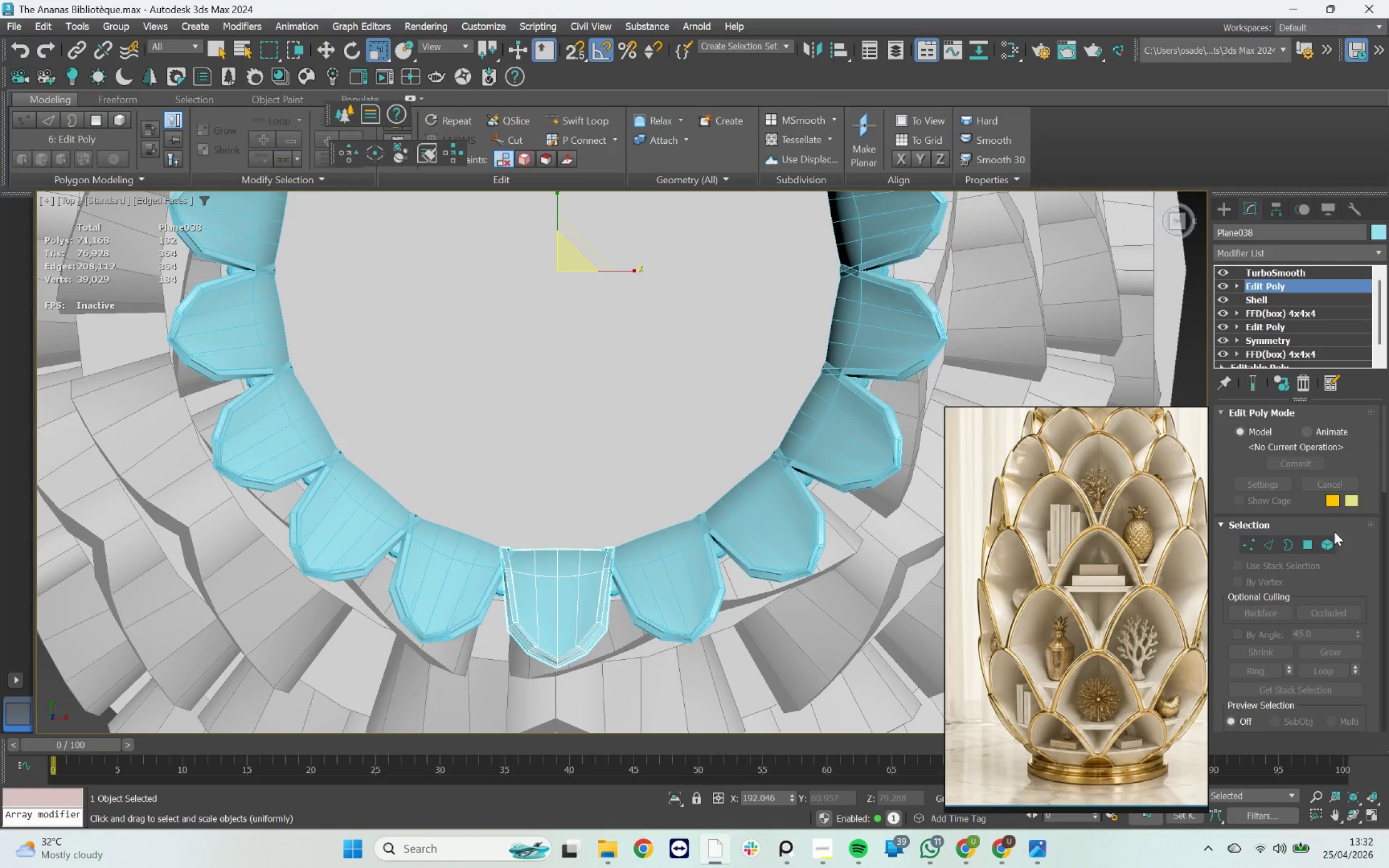 
left_click_drag(start_coordinate=[1333, 545], to_coordinate=[1331, 547])
 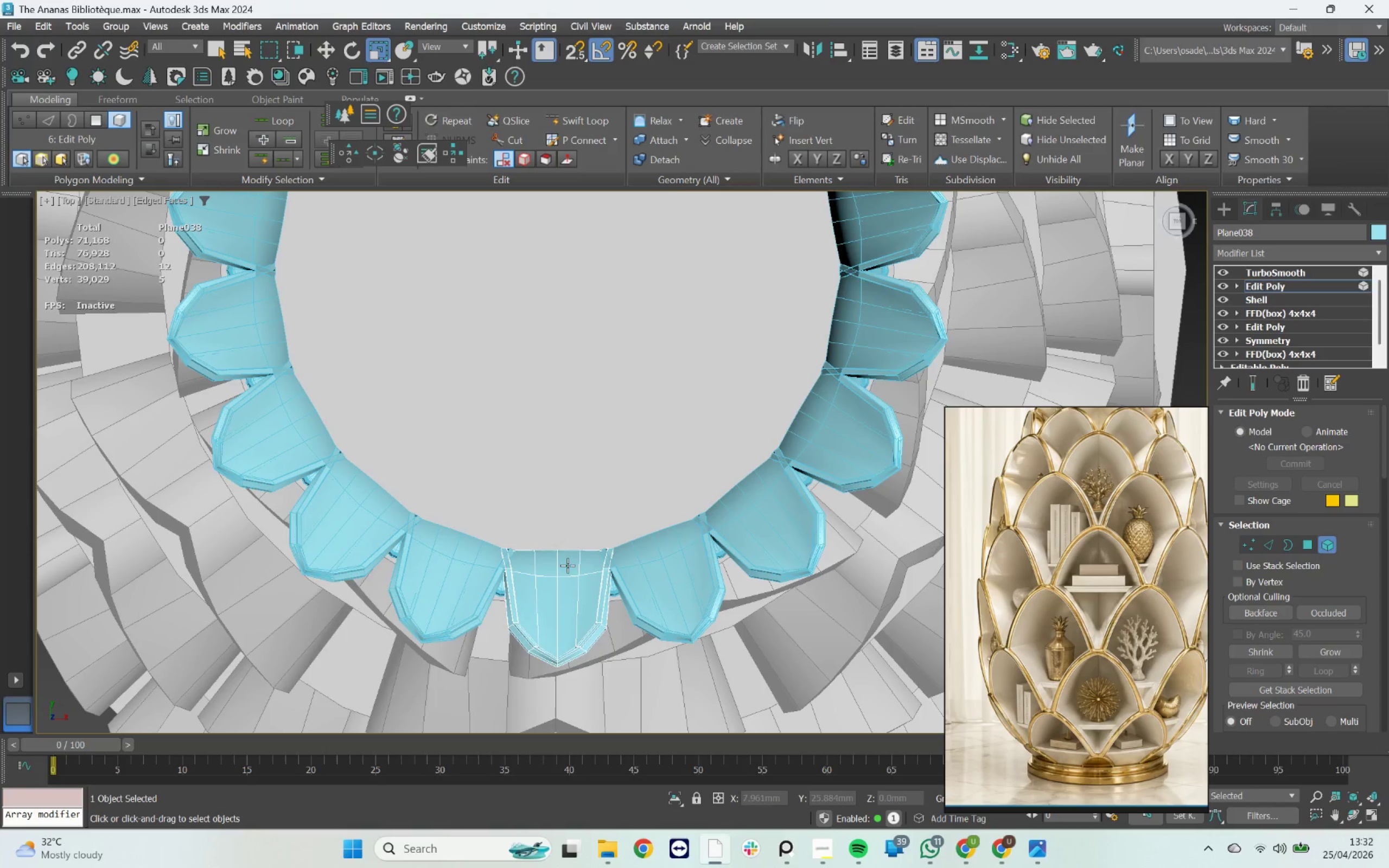 
left_click([569, 567])
 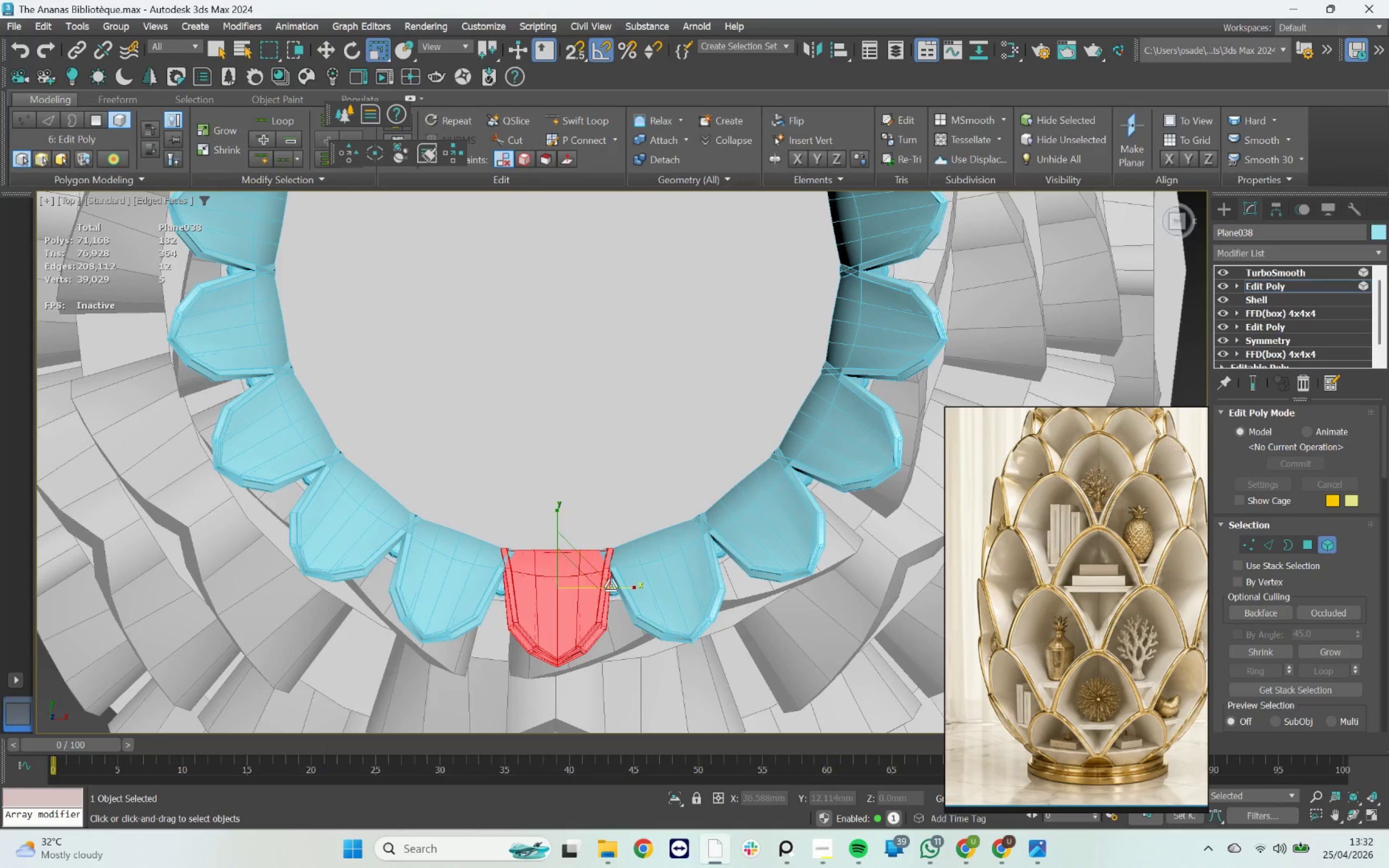 
scroll: coordinate [596, 592], scroll_direction: up, amount: 2.0
 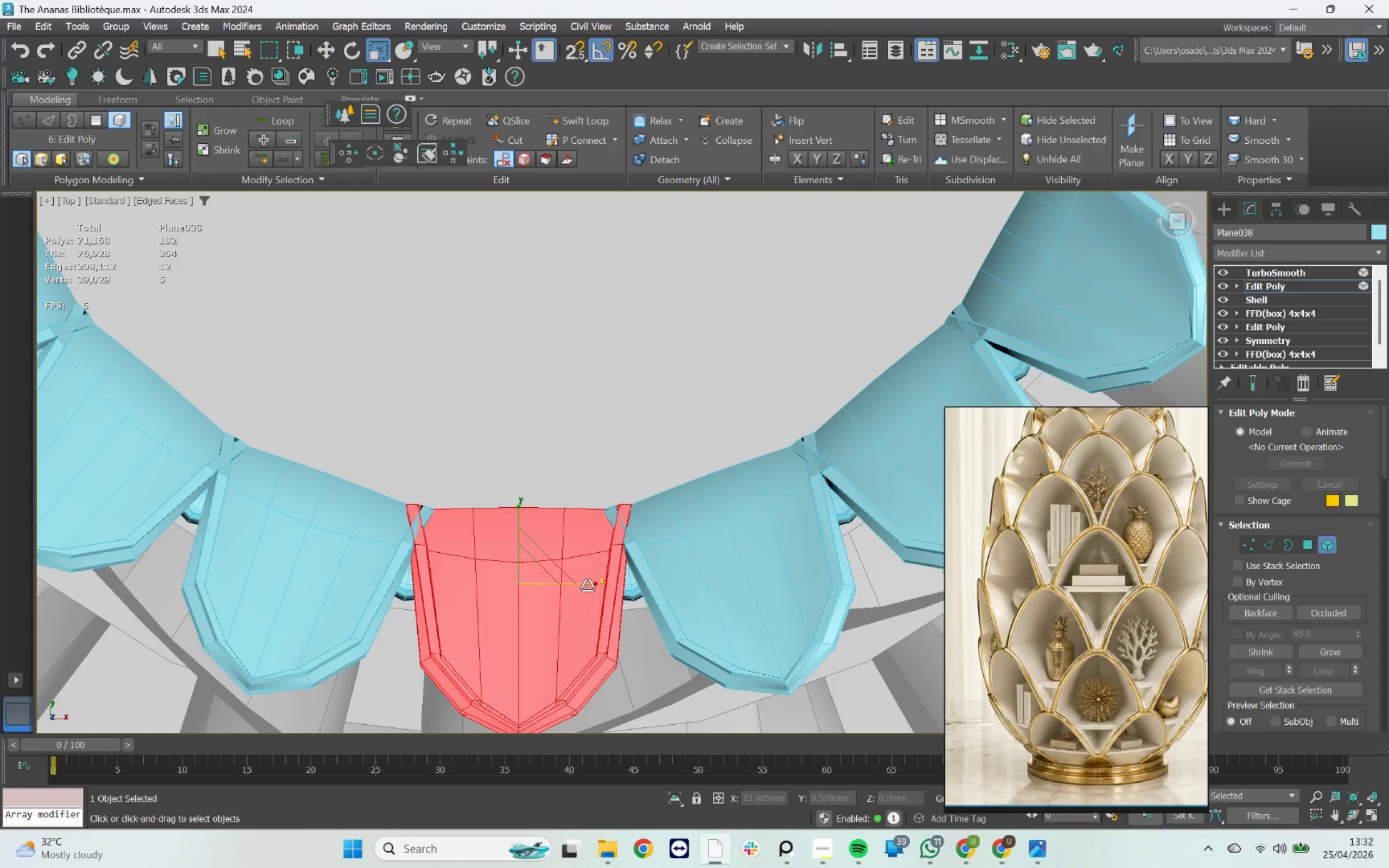 
left_click_drag(start_coordinate=[585, 585], to_coordinate=[581, 582])
 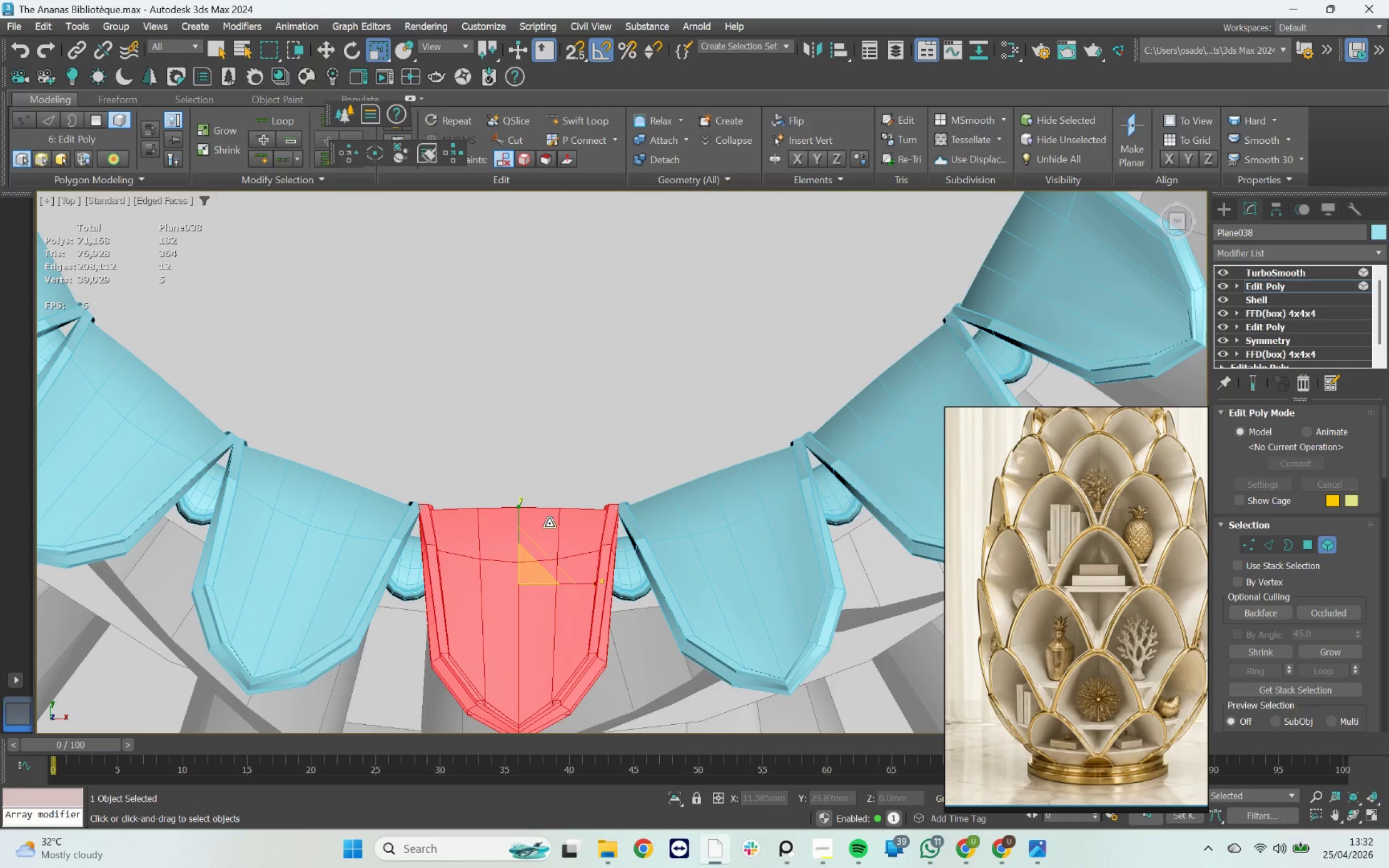 
scroll: coordinate [548, 521], scroll_direction: down, amount: 5.0
 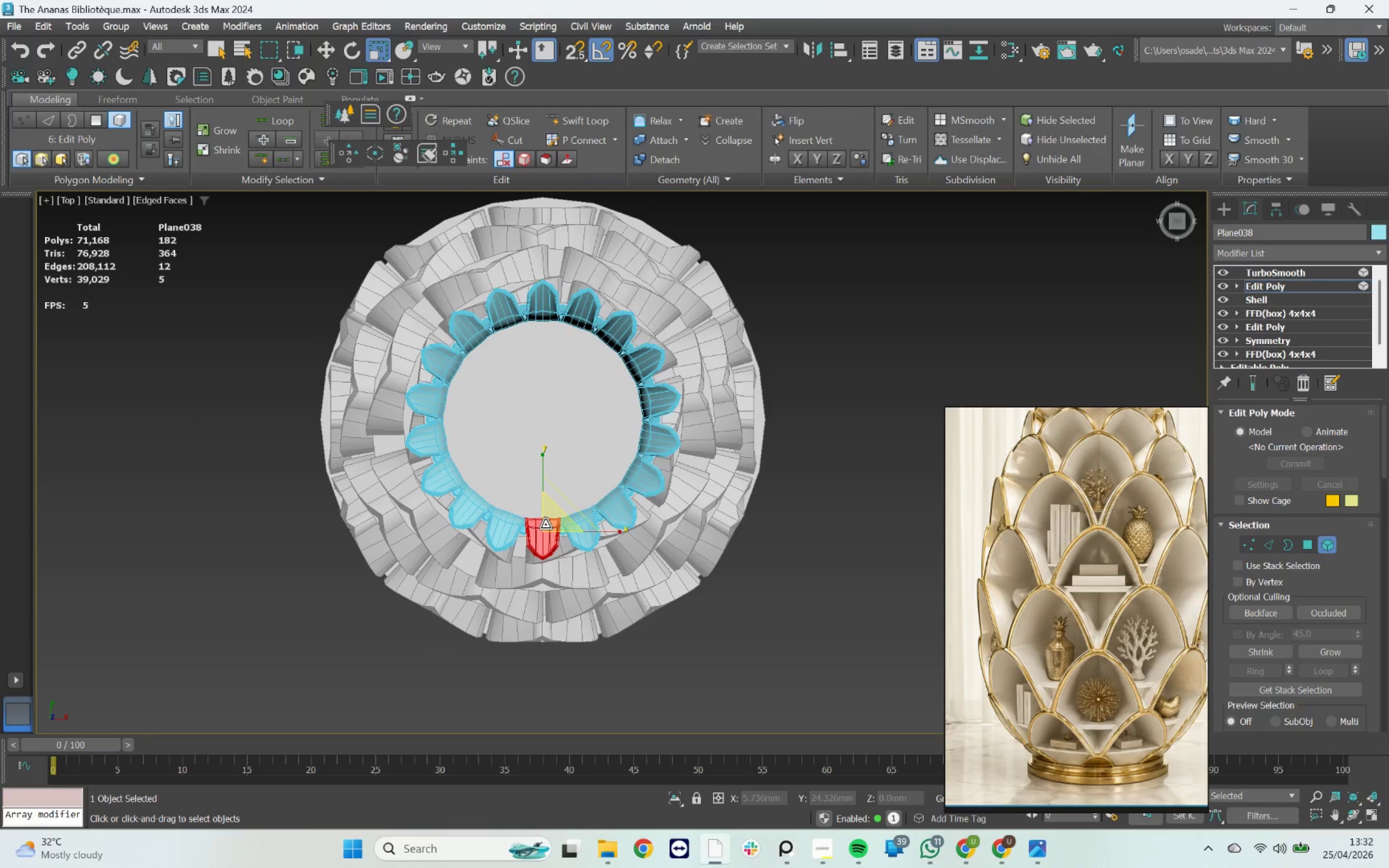 
hold_key(key=AltLeft, duration=0.78)
 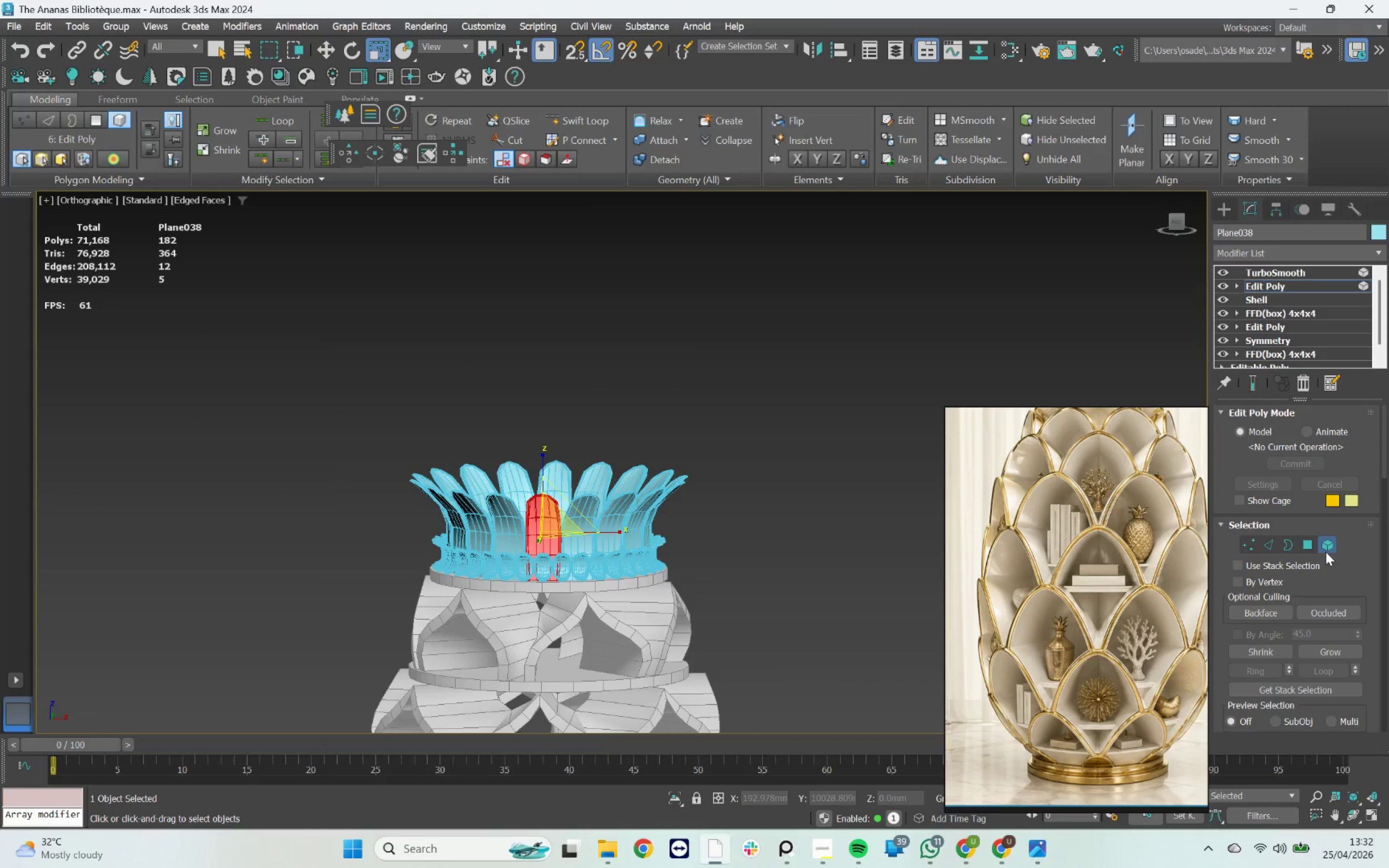 
left_click([1326, 551])
 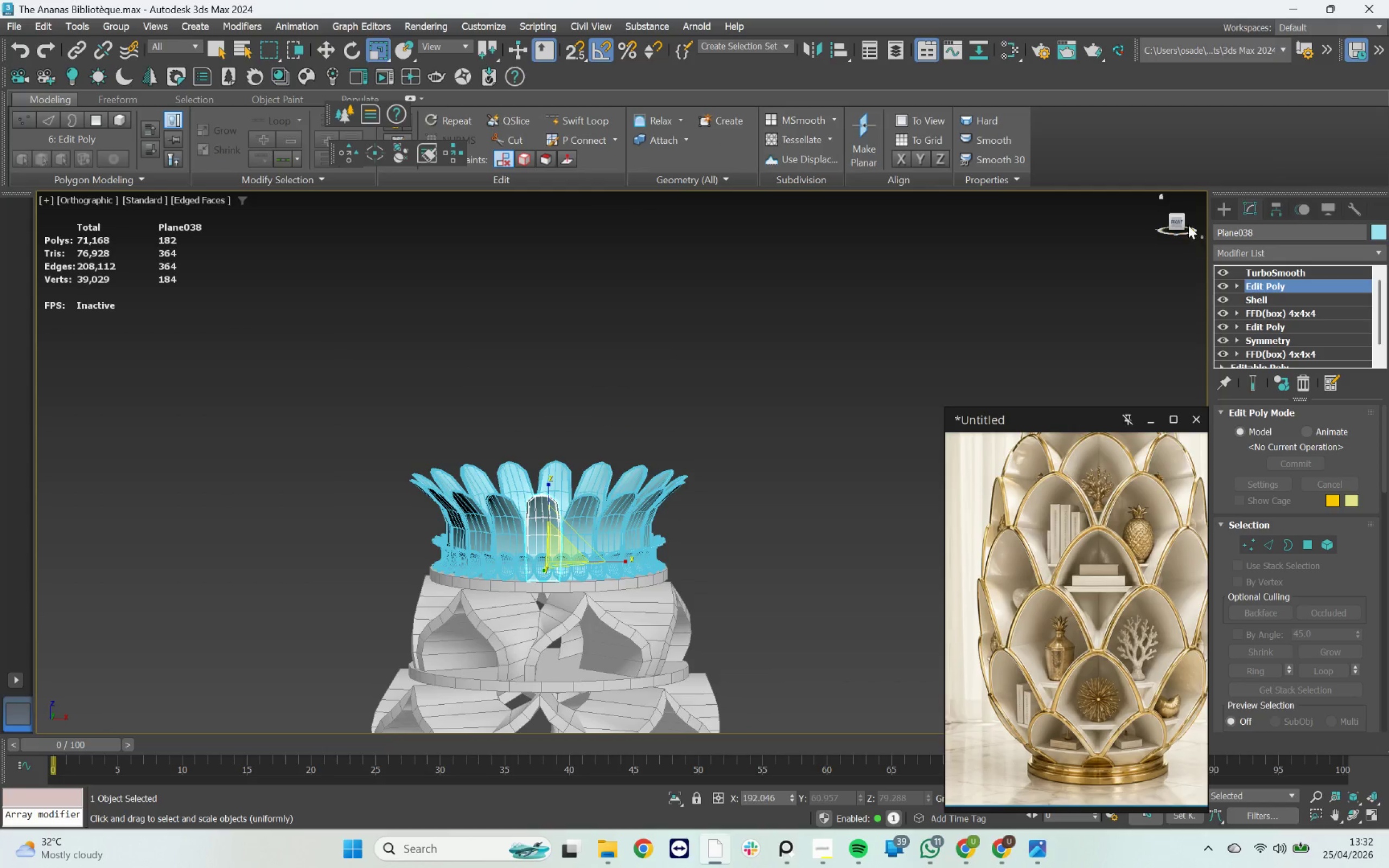 
left_click([1176, 219])
 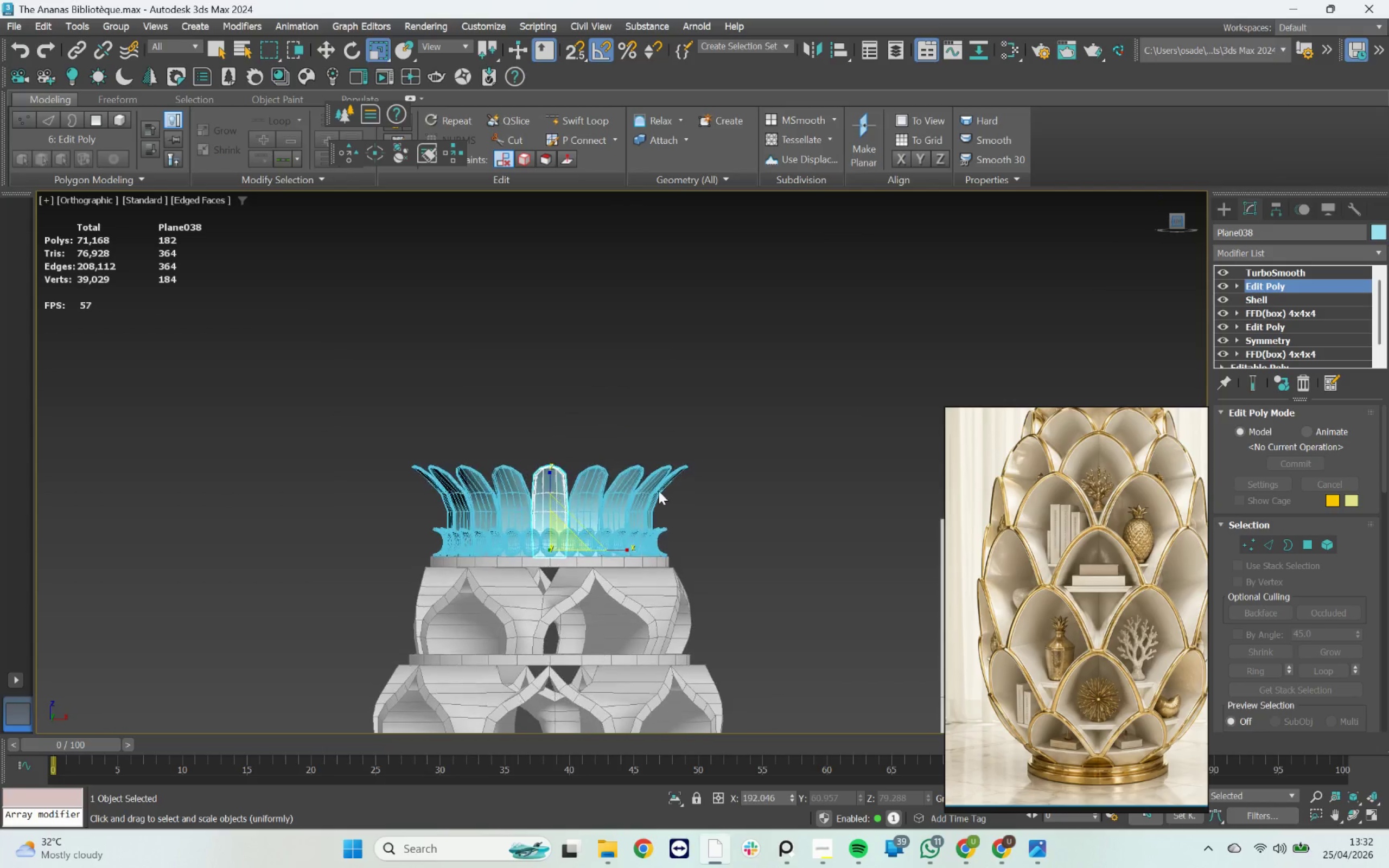 
scroll: coordinate [565, 527], scroll_direction: up, amount: 2.0
 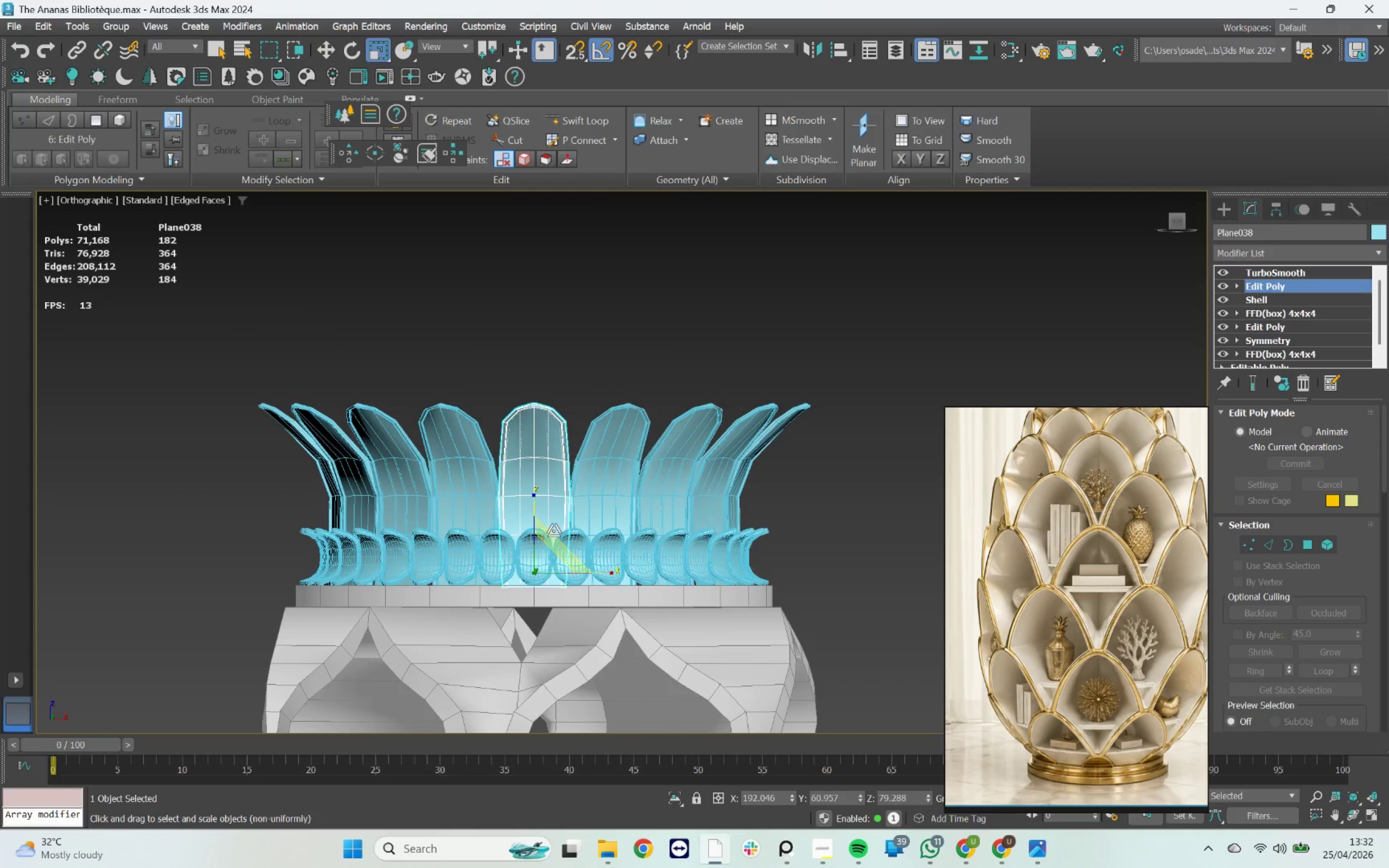 
key(W)
 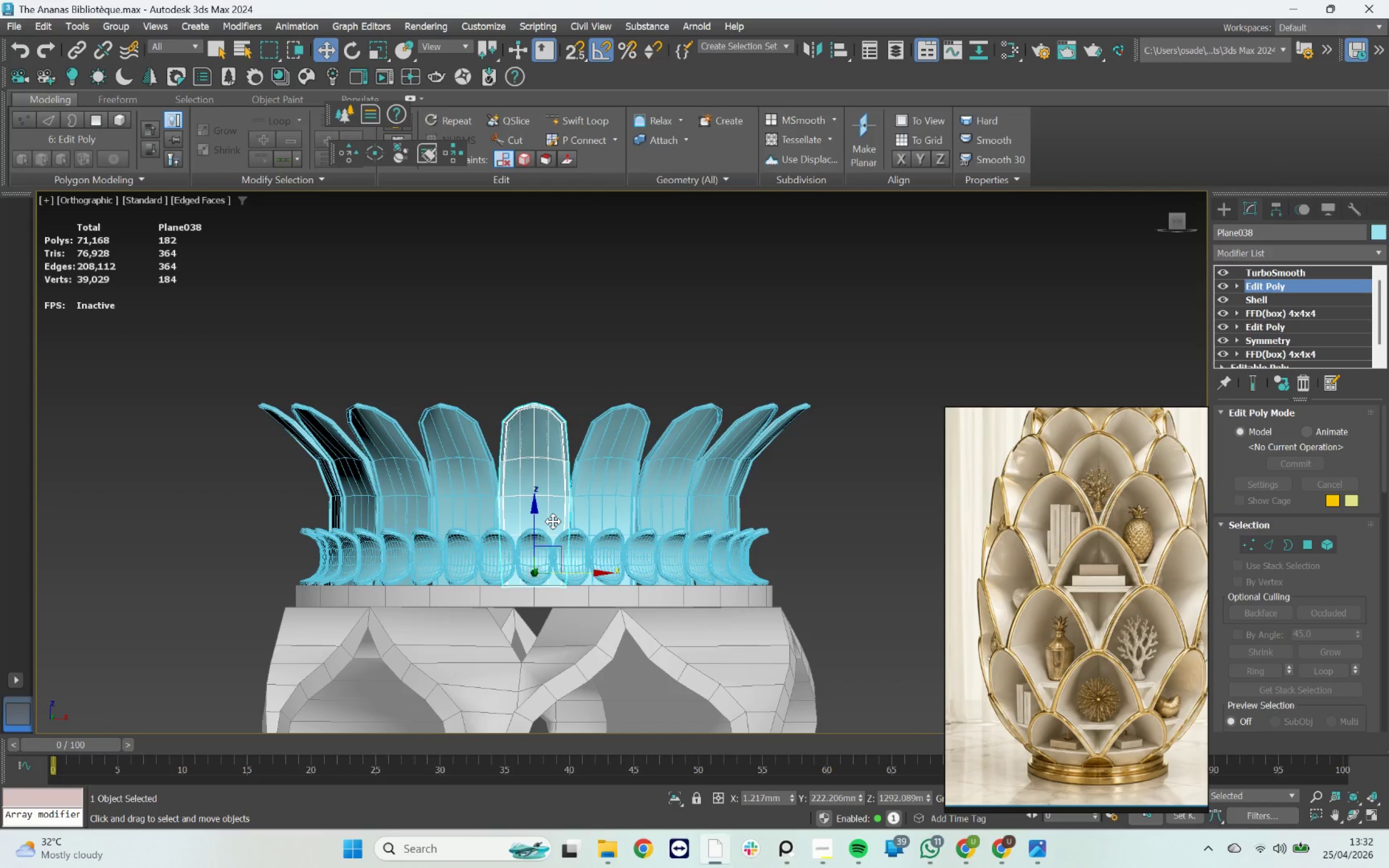 
hold_key(key=AltLeft, duration=0.89)
 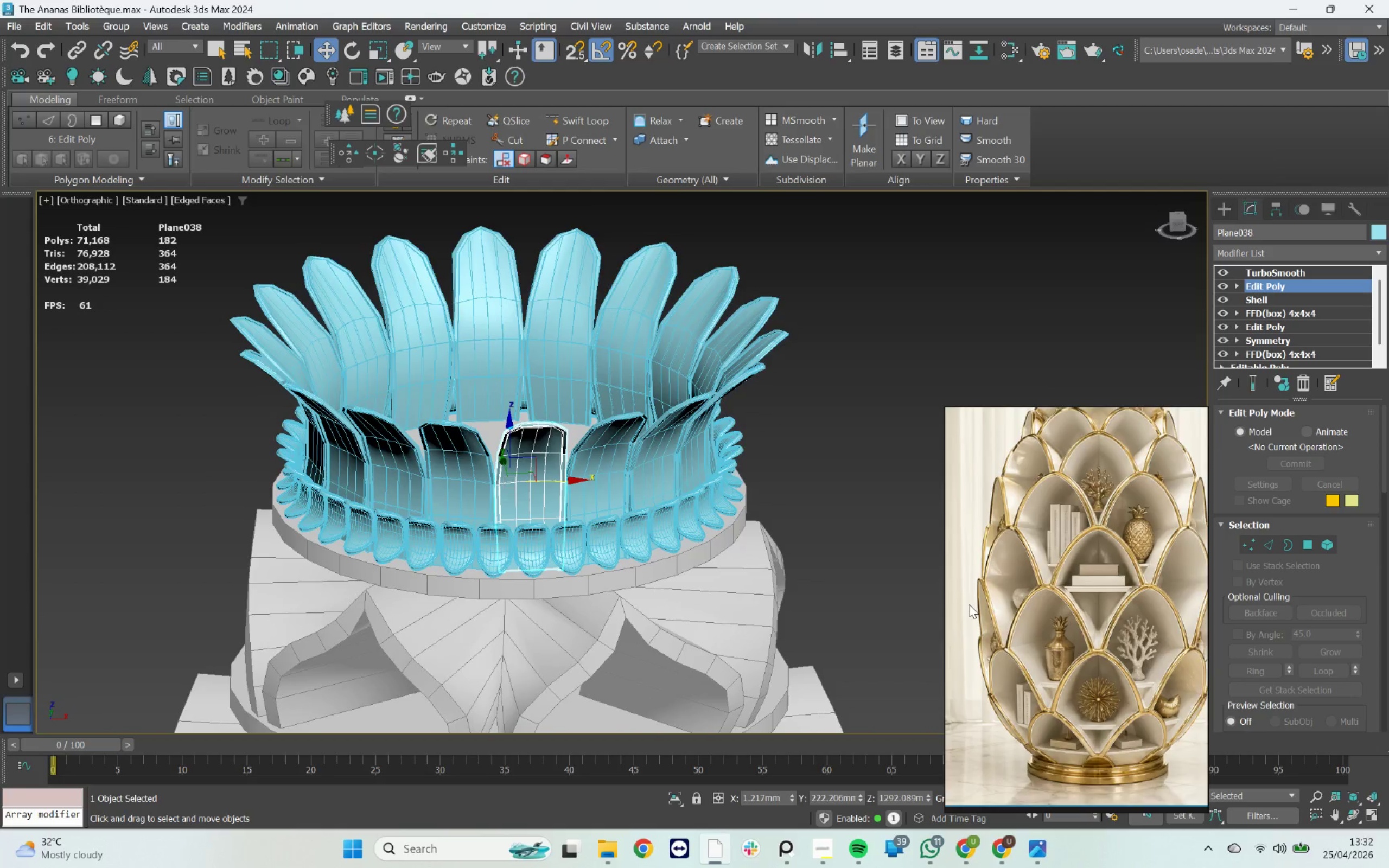 
scroll: coordinate [1049, 472], scroll_direction: down, amount: 1.0
 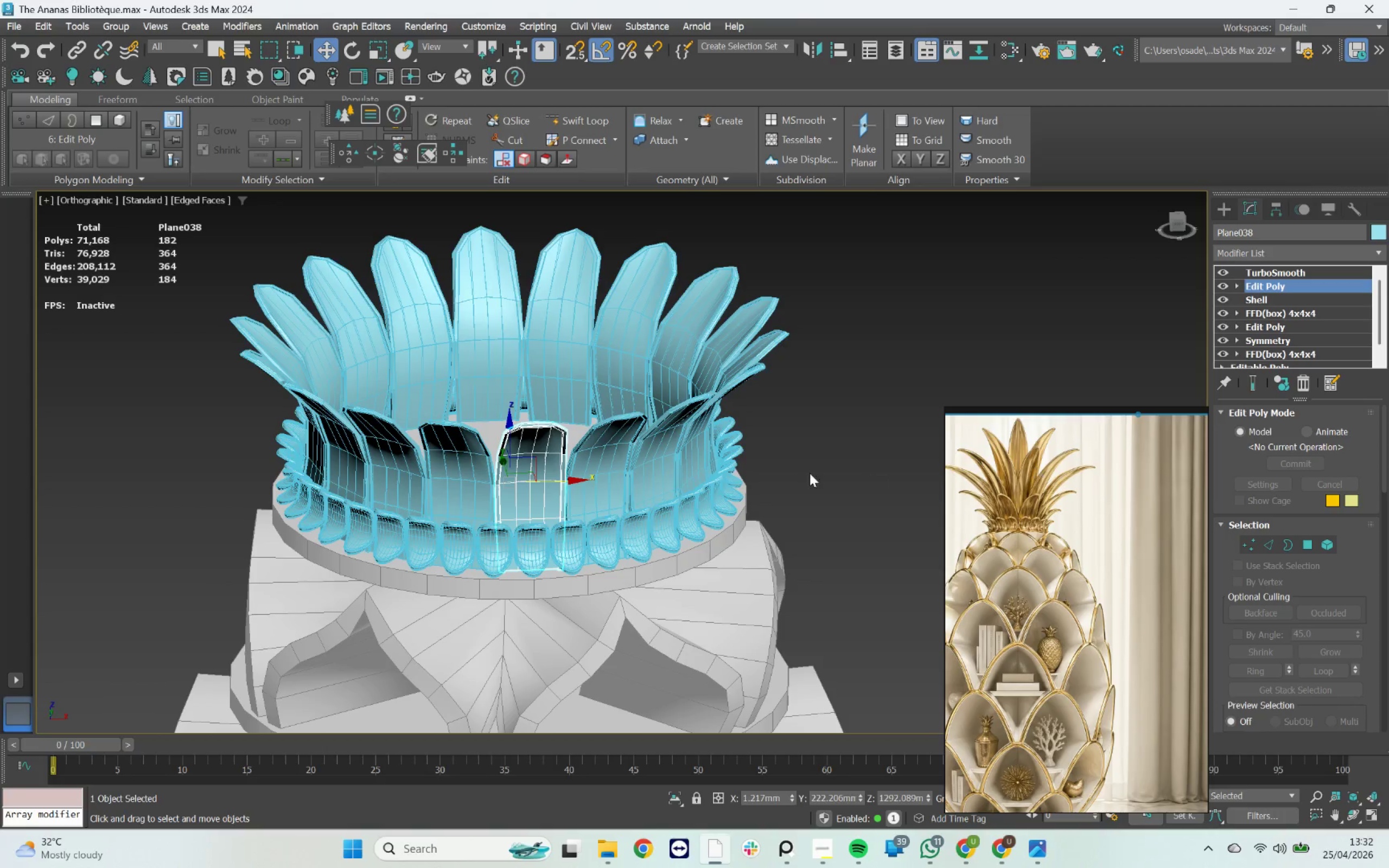 
hold_key(key=AltLeft, duration=0.6)
 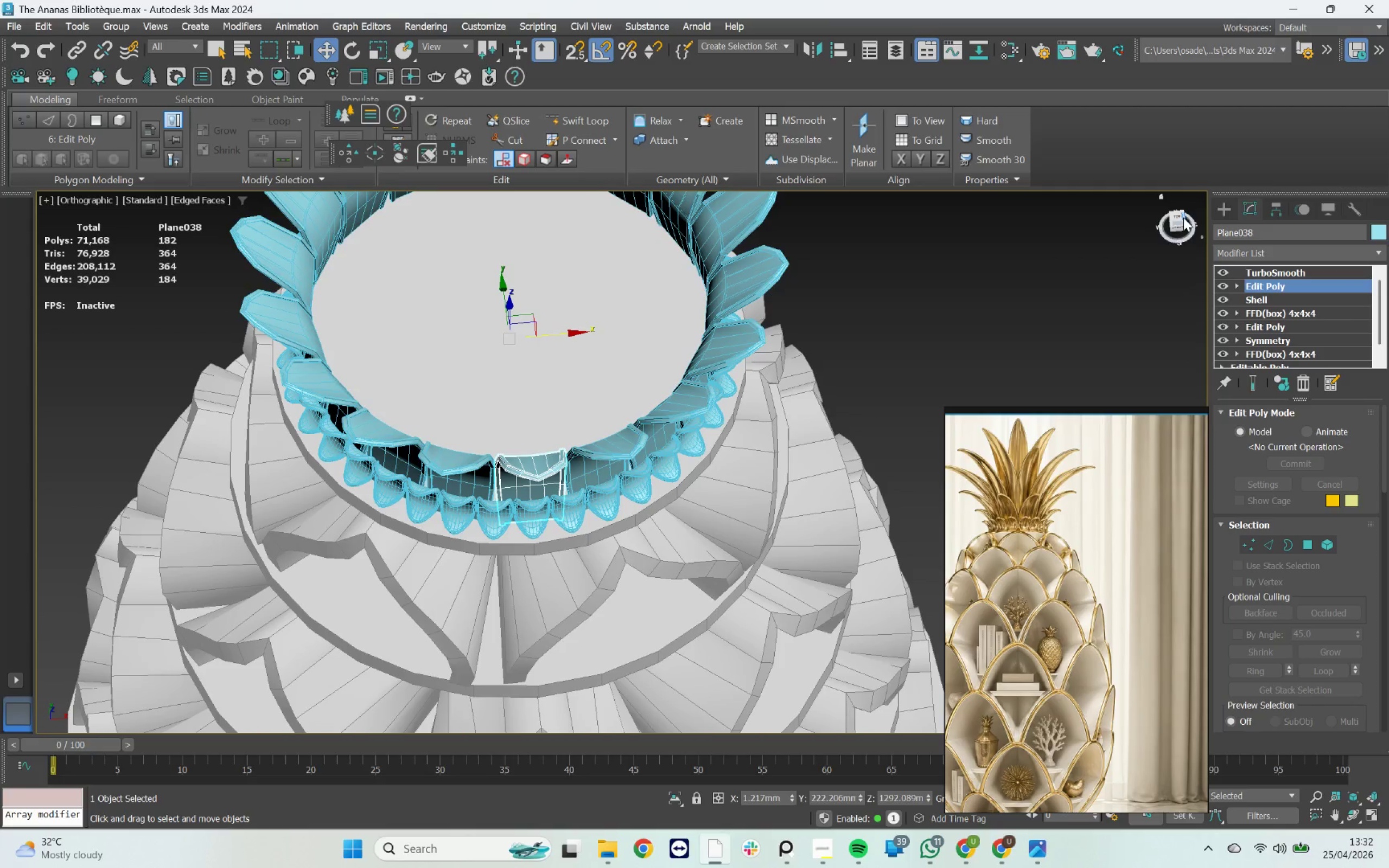 
left_click([1178, 218])
 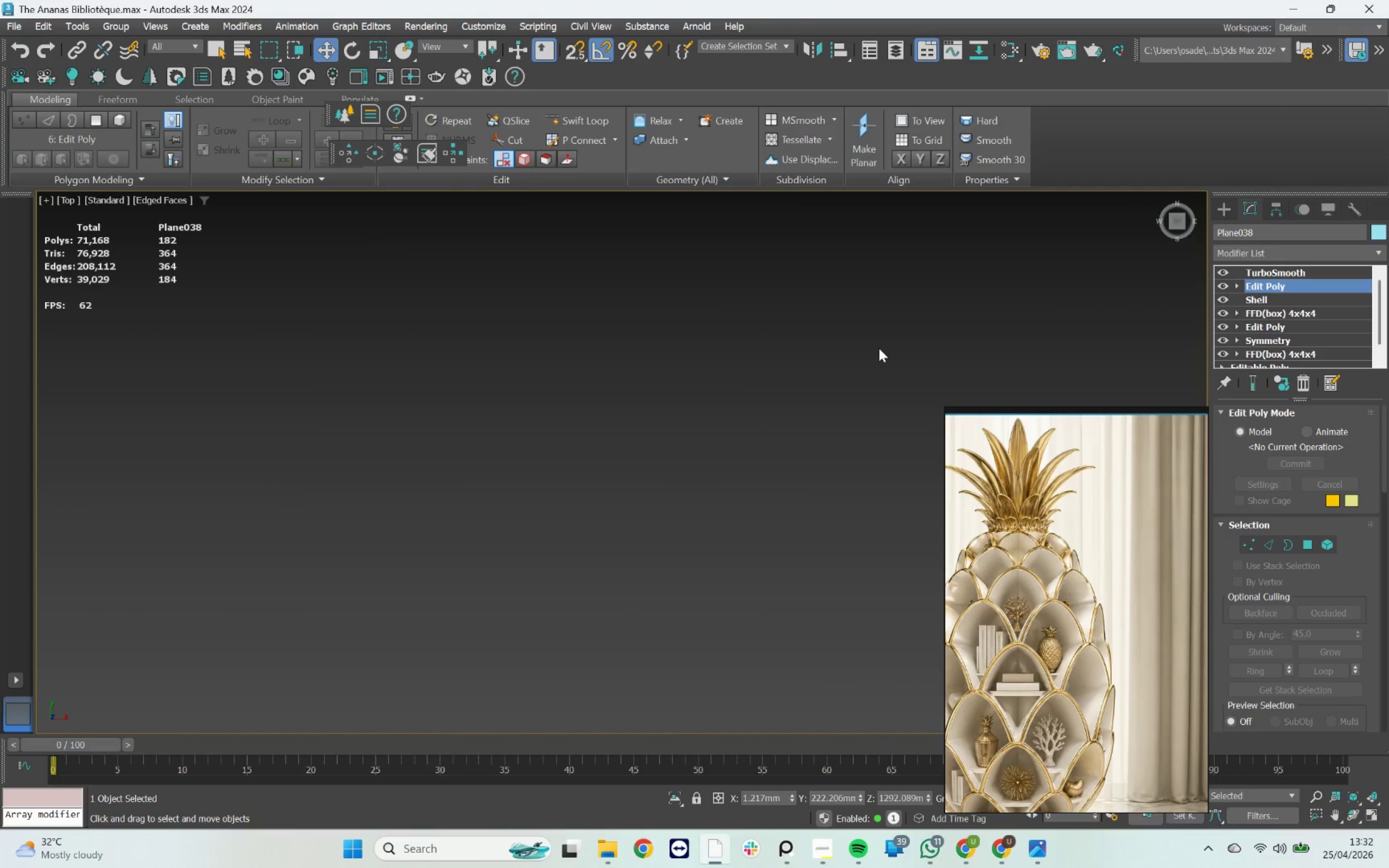 
key(Z)
 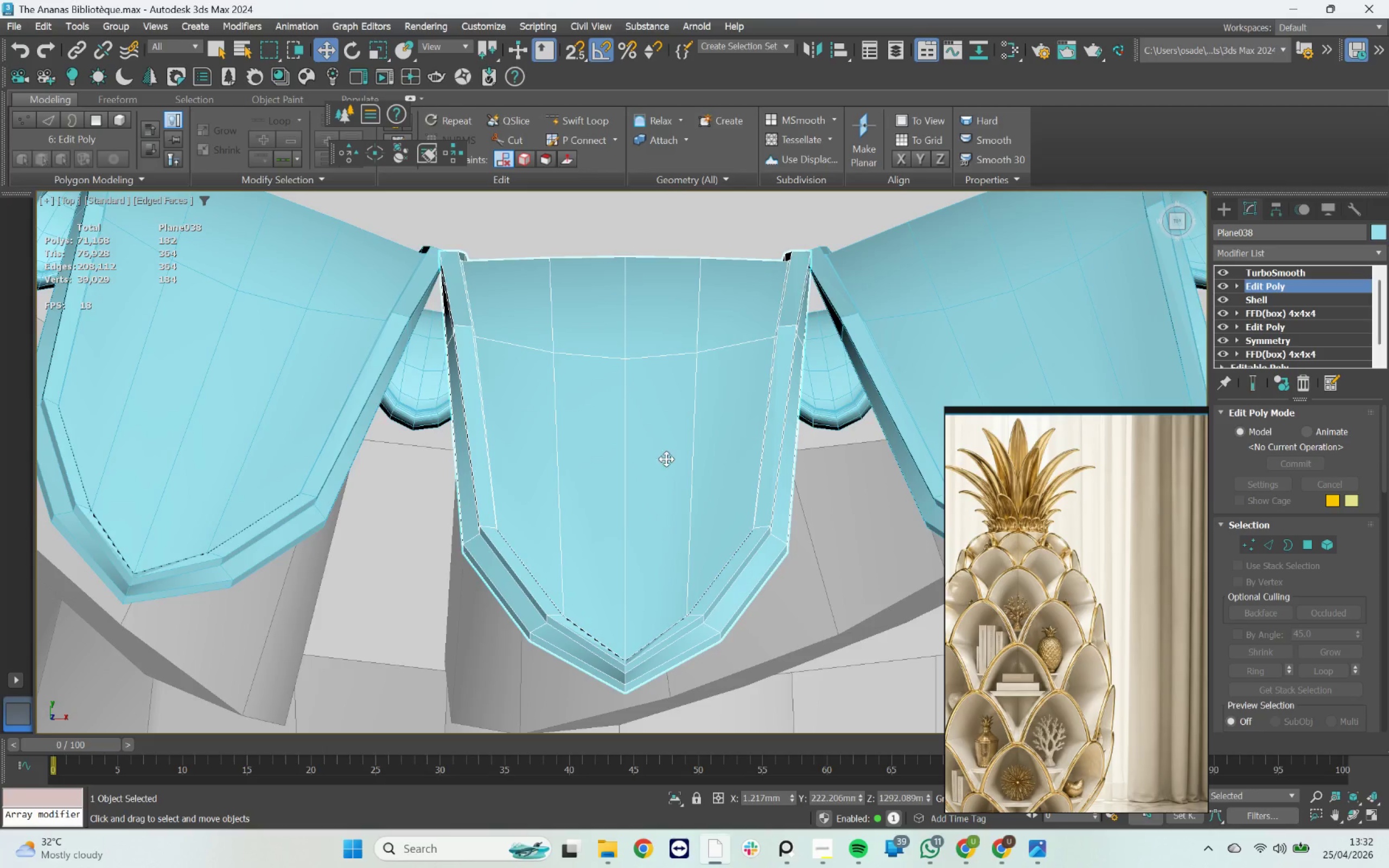 
scroll: coordinate [656, 409], scroll_direction: down, amount: 5.0
 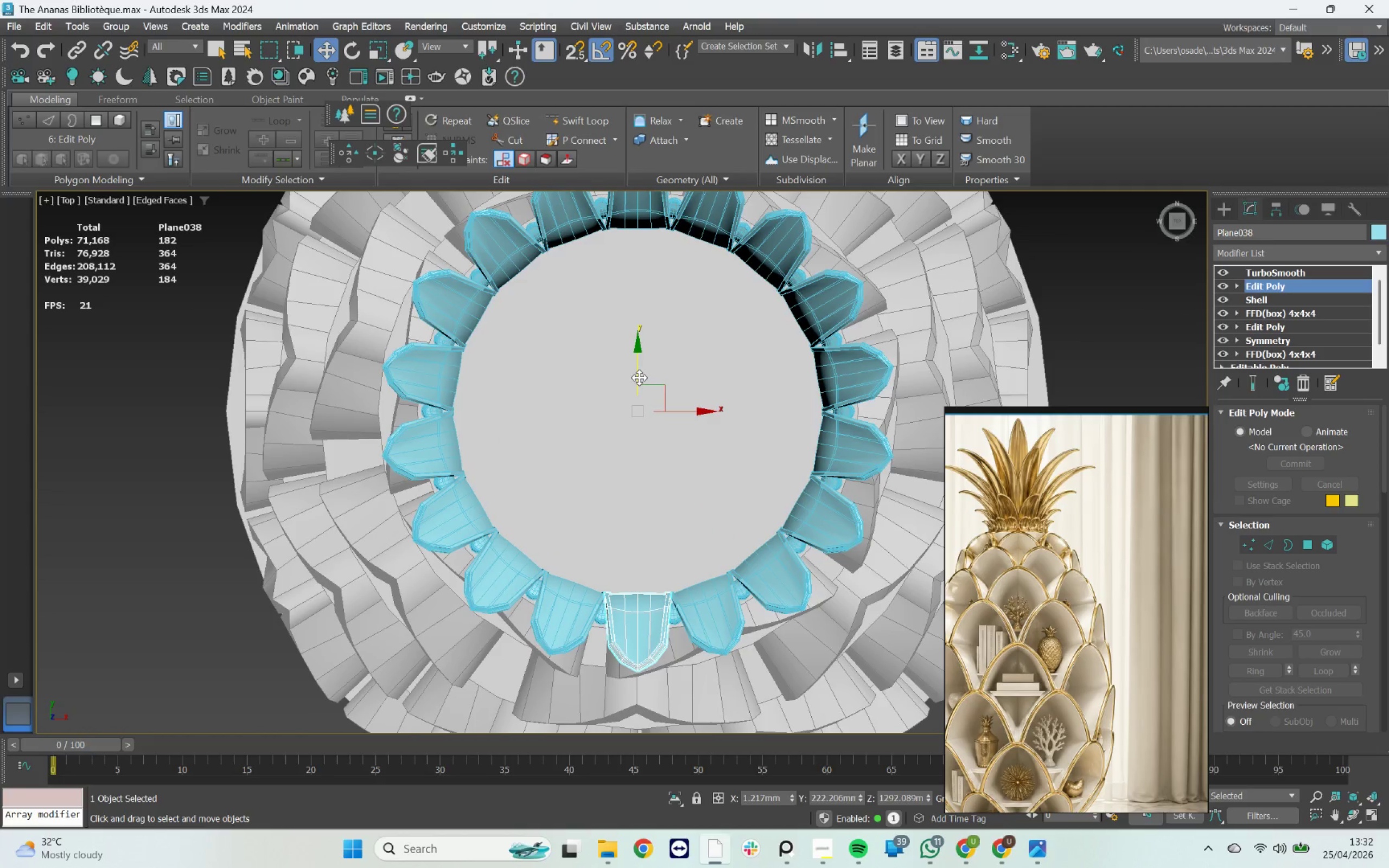 
hold_key(key=ShiftLeft, duration=1.54)
left_click_drag(start_coordinate=[639, 378], to_coordinate=[634, 335])
 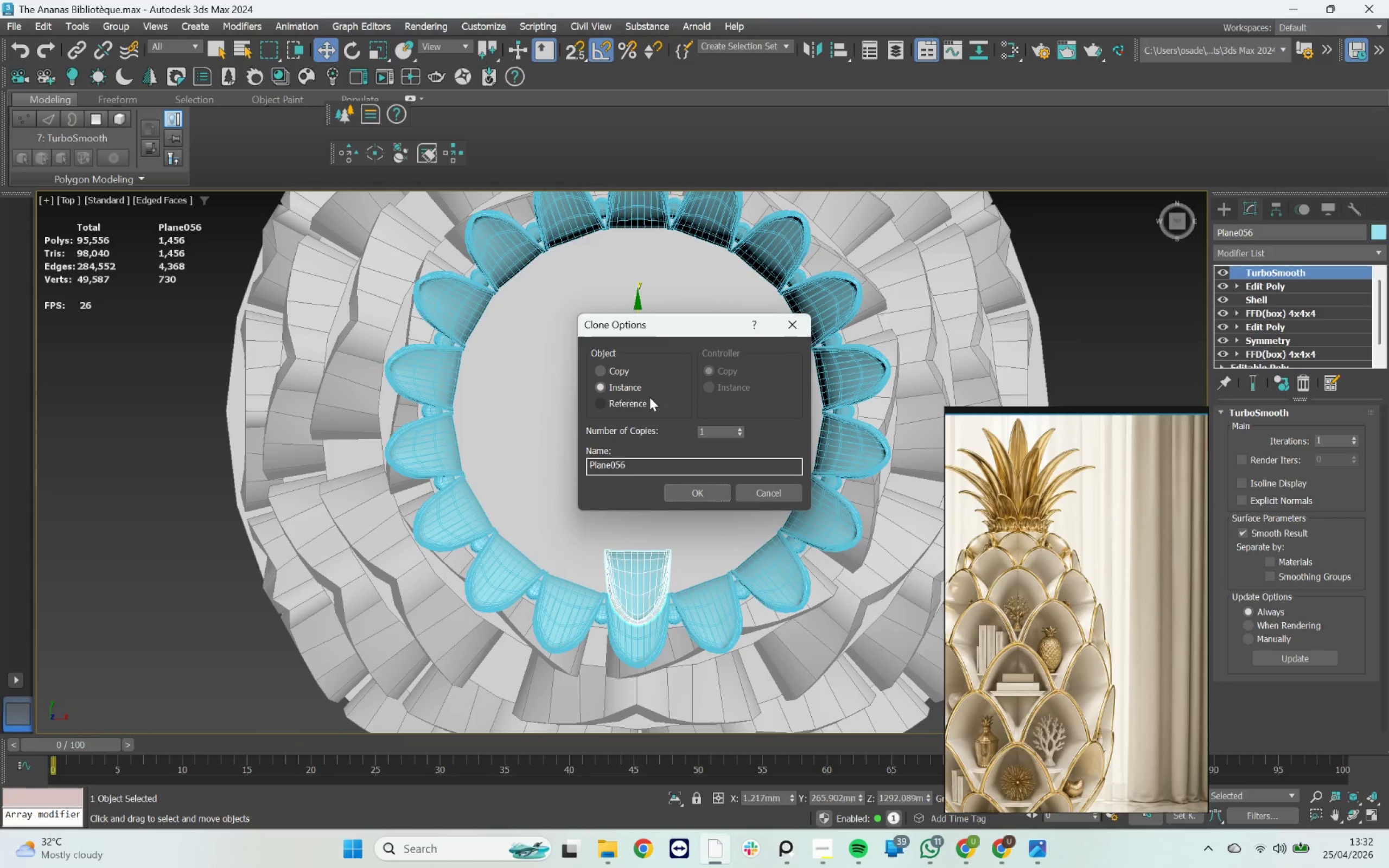 
left_click([602, 369])
 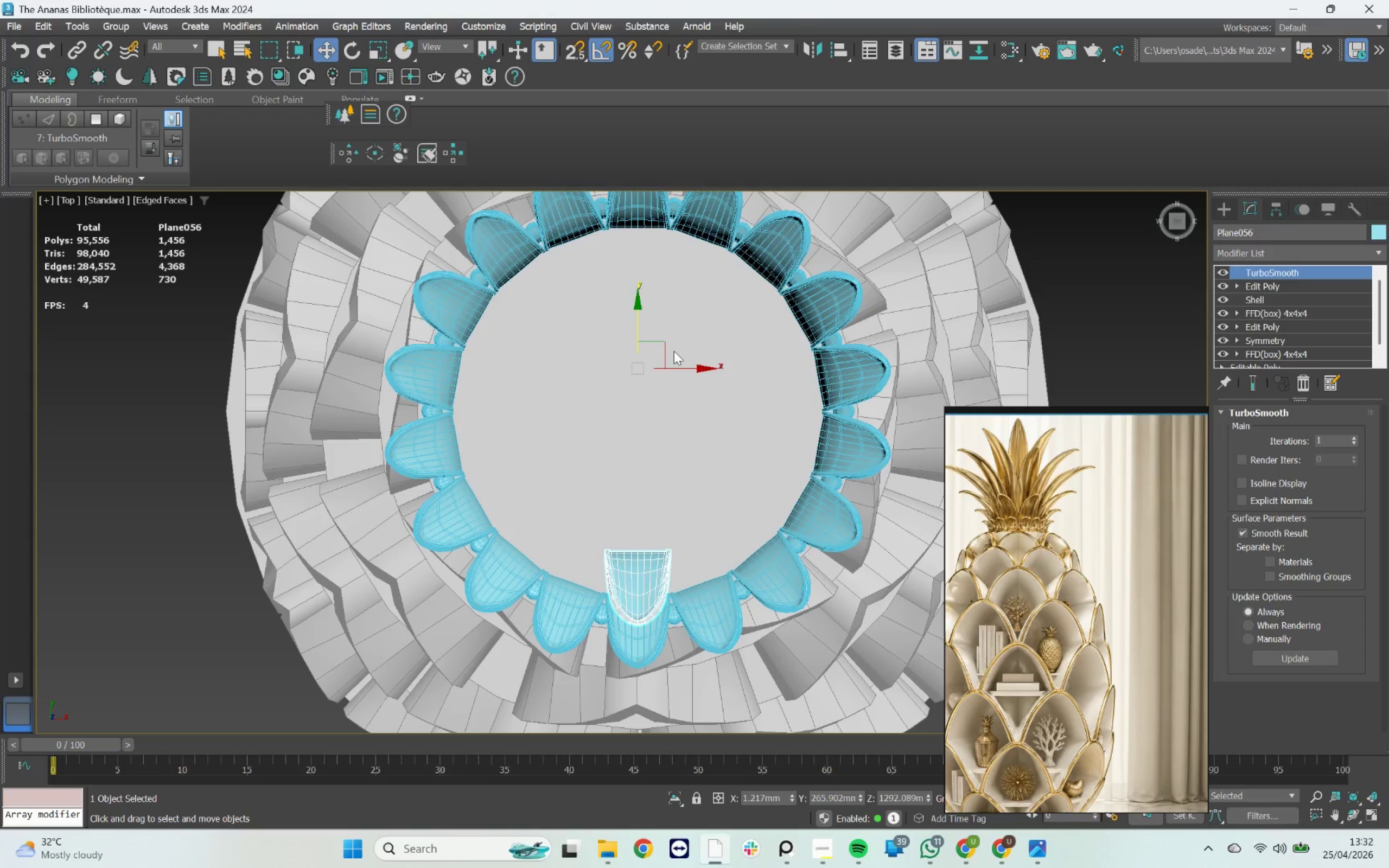 
type(rw)
 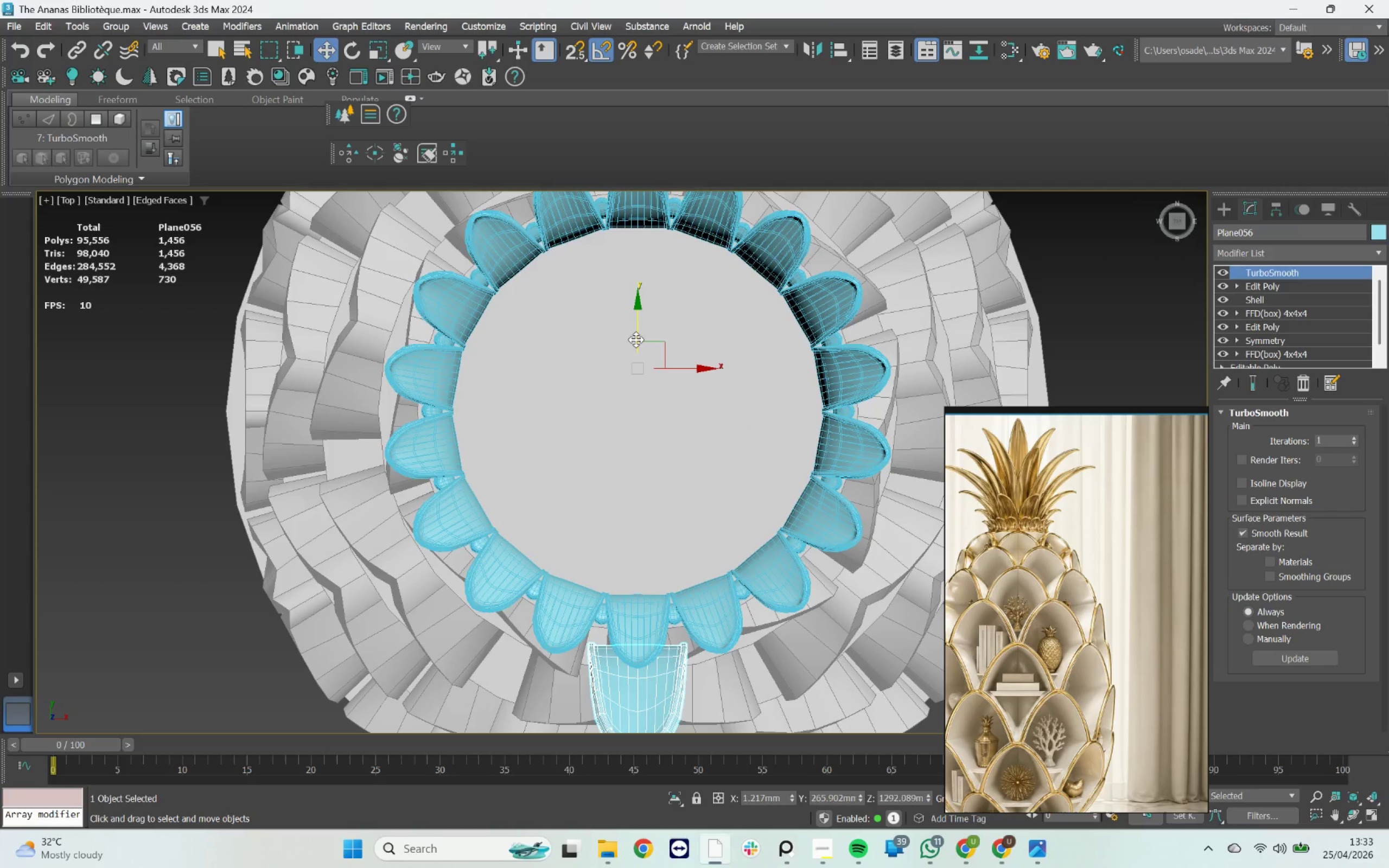 
left_click_drag(start_coordinate=[653, 365], to_coordinate=[640, 336])
 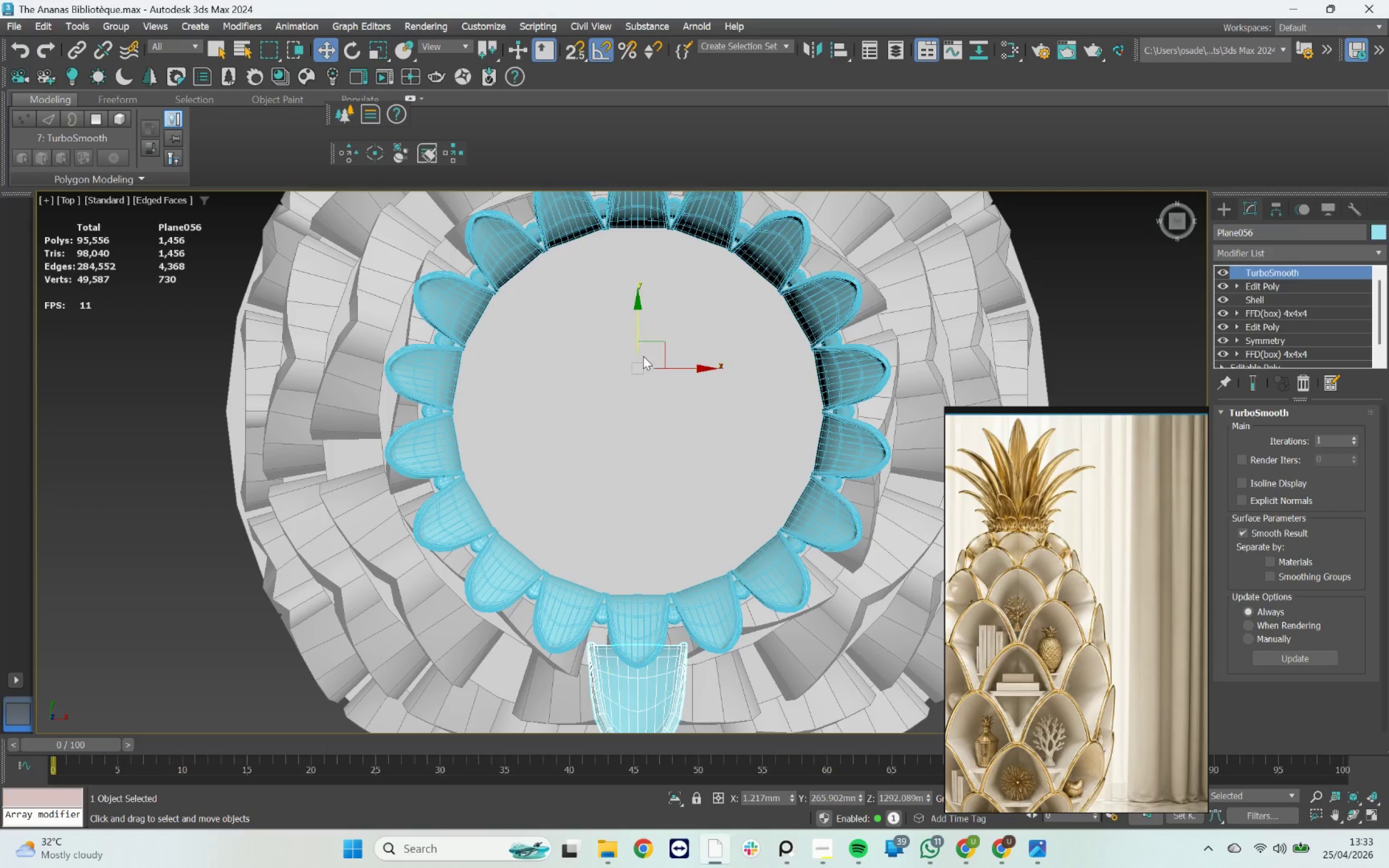 
left_click_drag(start_coordinate=[636, 337], to_coordinate=[643, 247])
 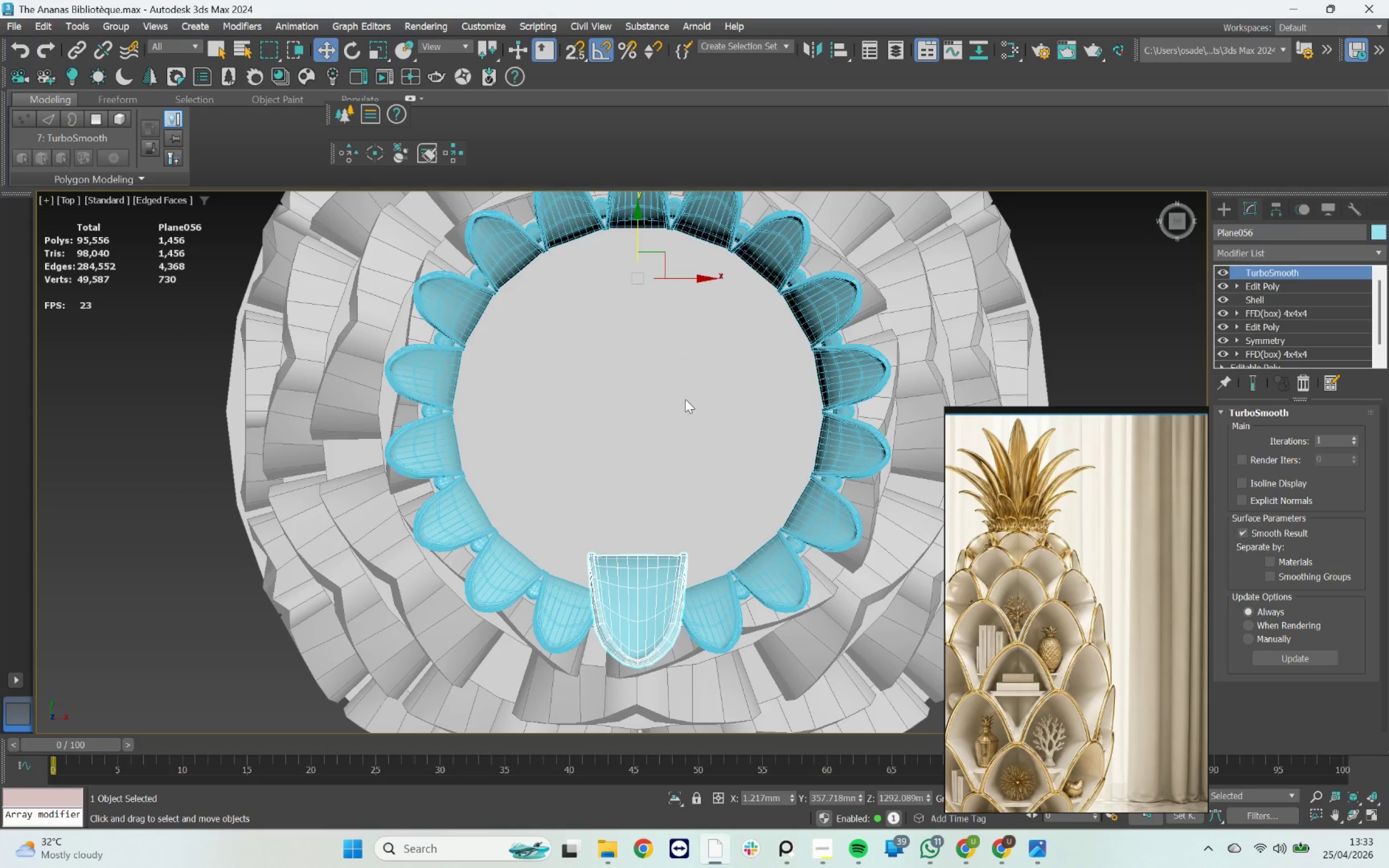 
hold_key(key=AltLeft, duration=1.89)
 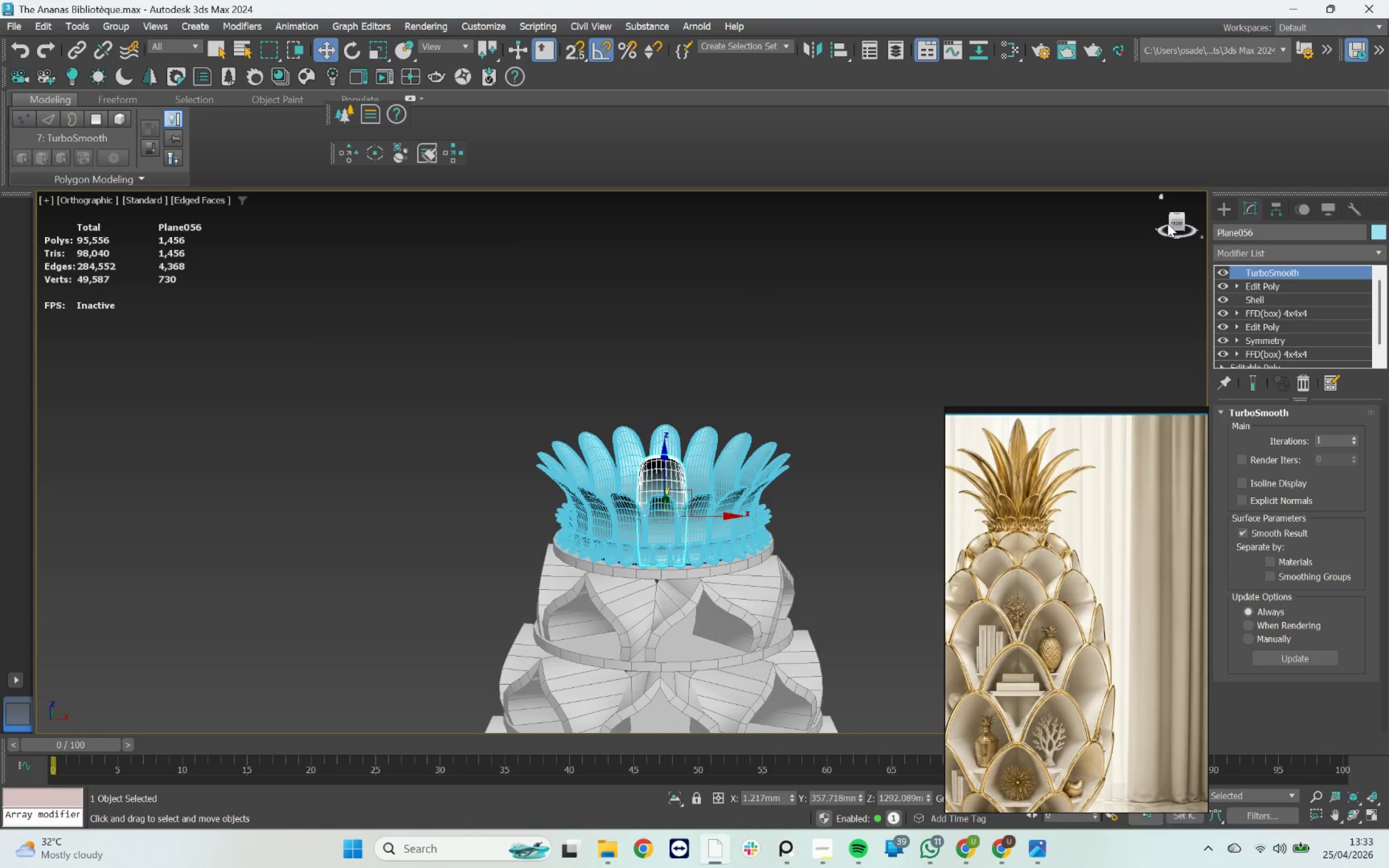 
scroll: coordinate [685, 410], scroll_direction: down, amount: 2.0
 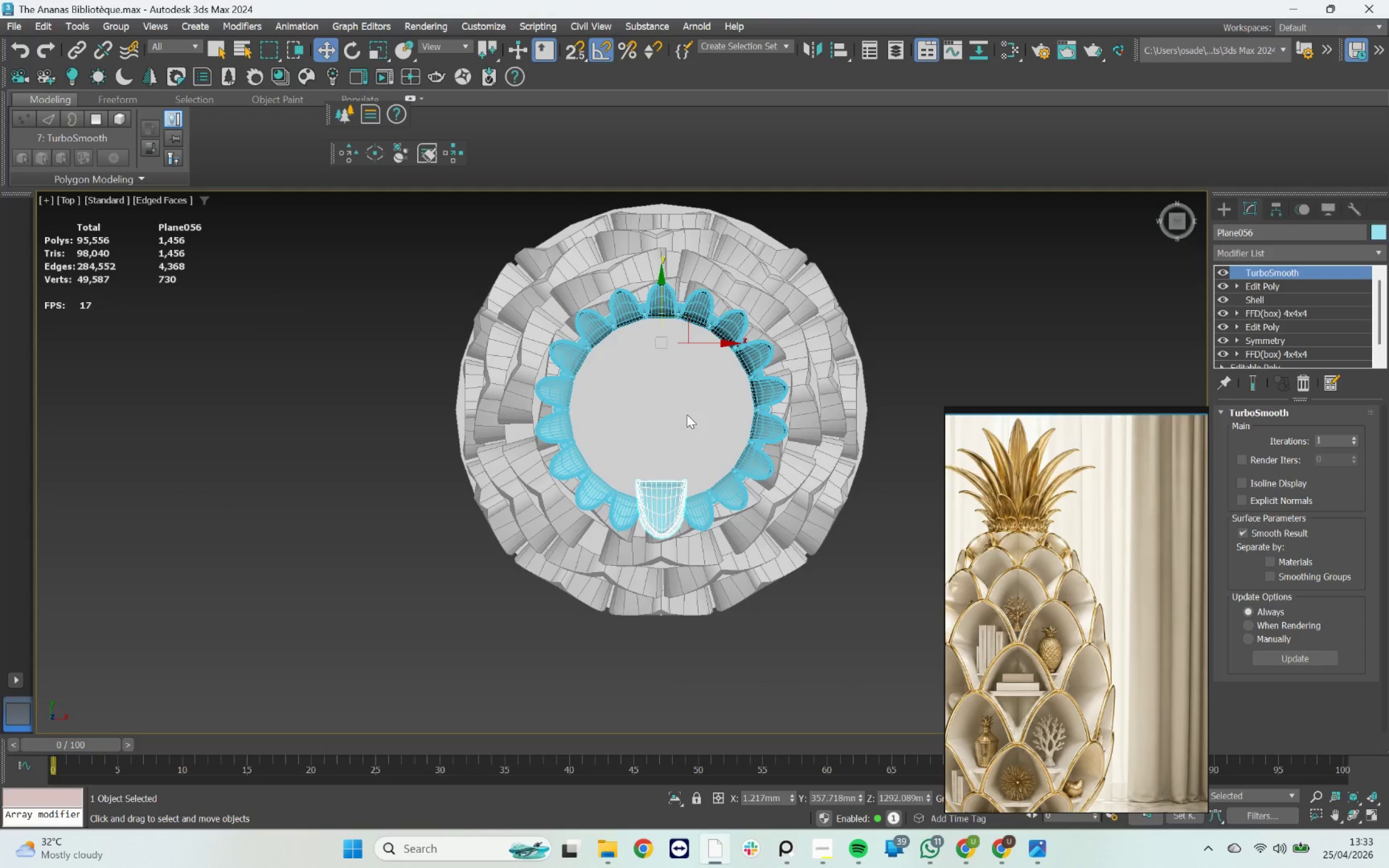 
left_click([1175, 223])
 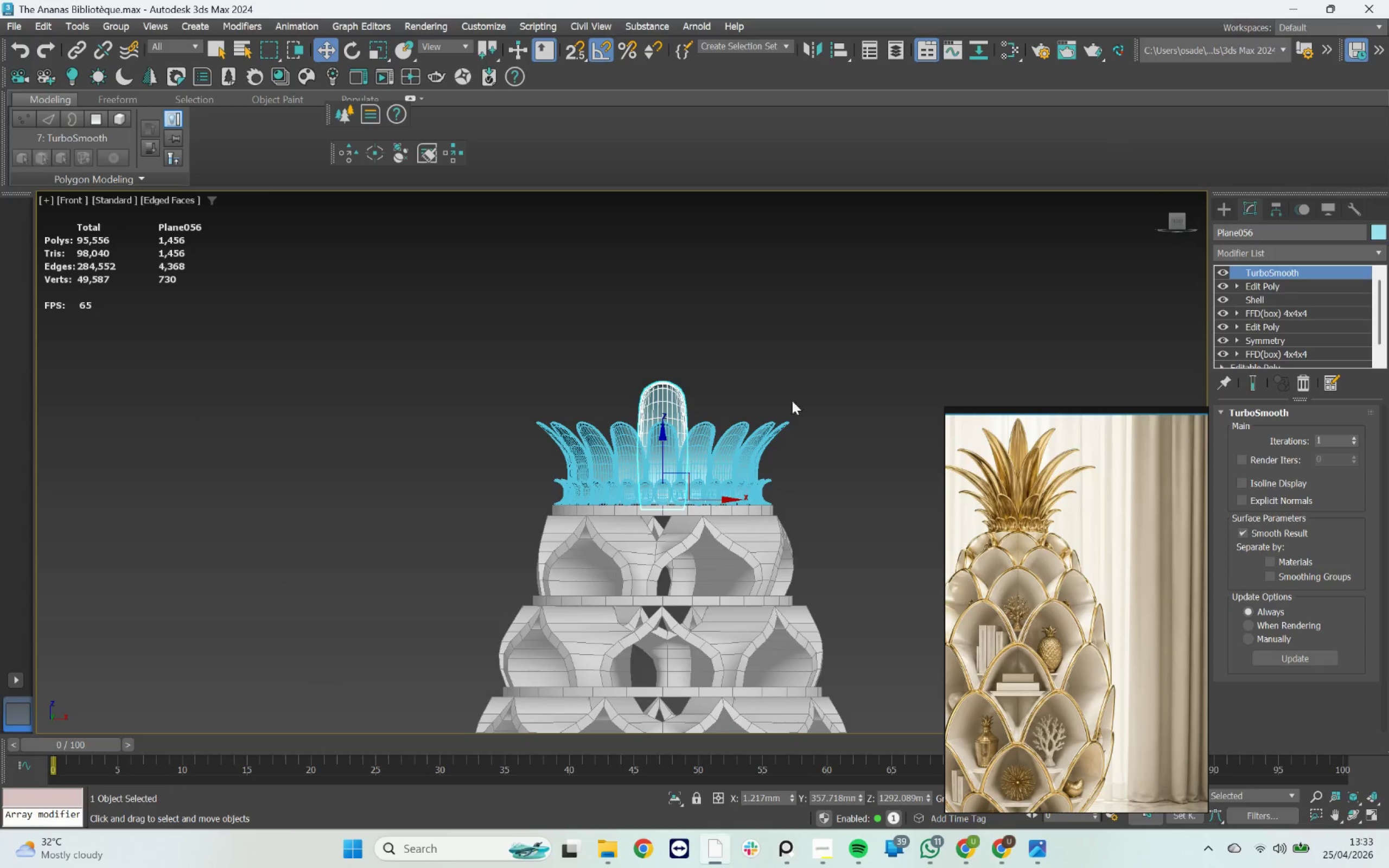 
scroll: coordinate [658, 468], scroll_direction: up, amount: 3.0
 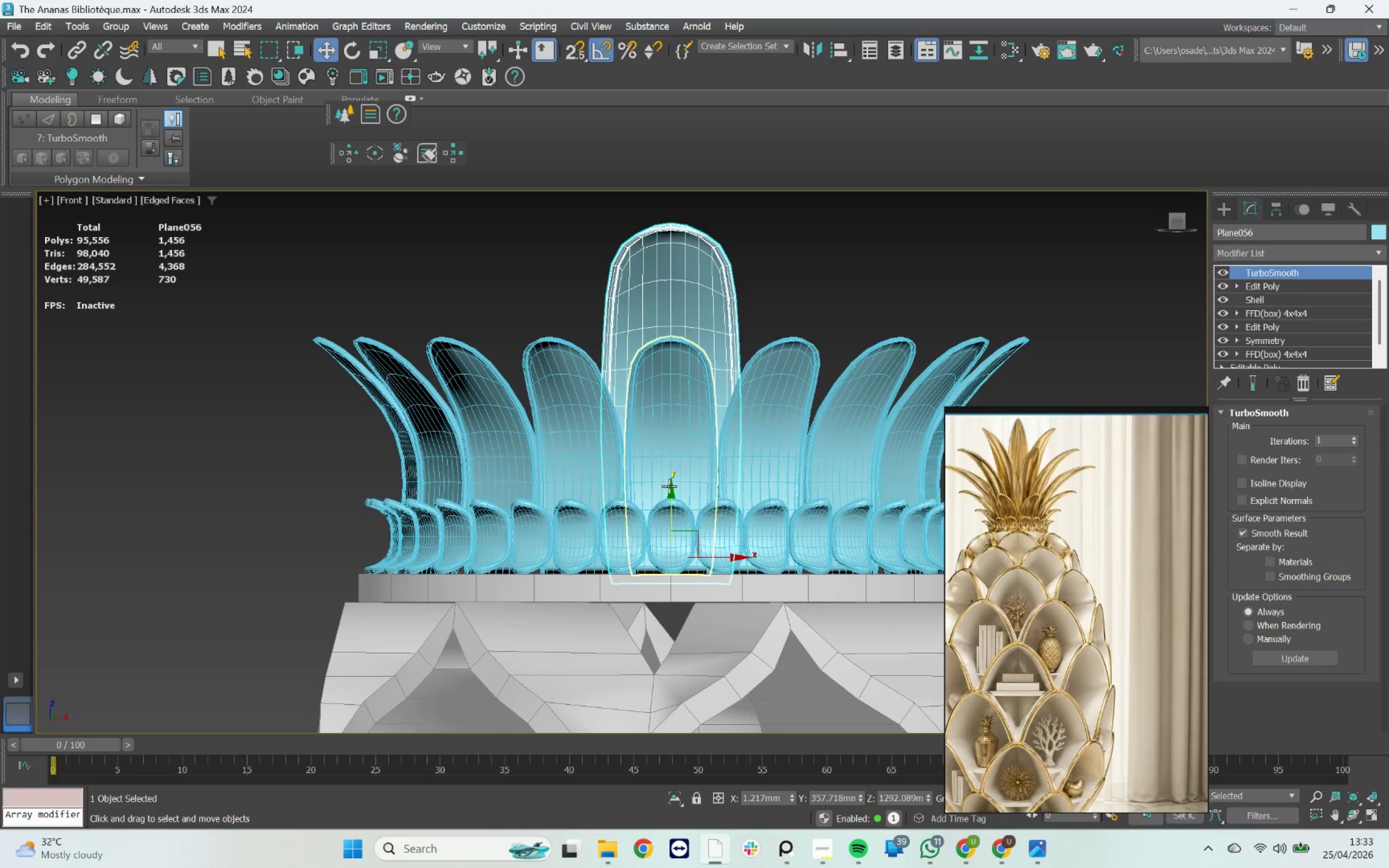 
key(R)
 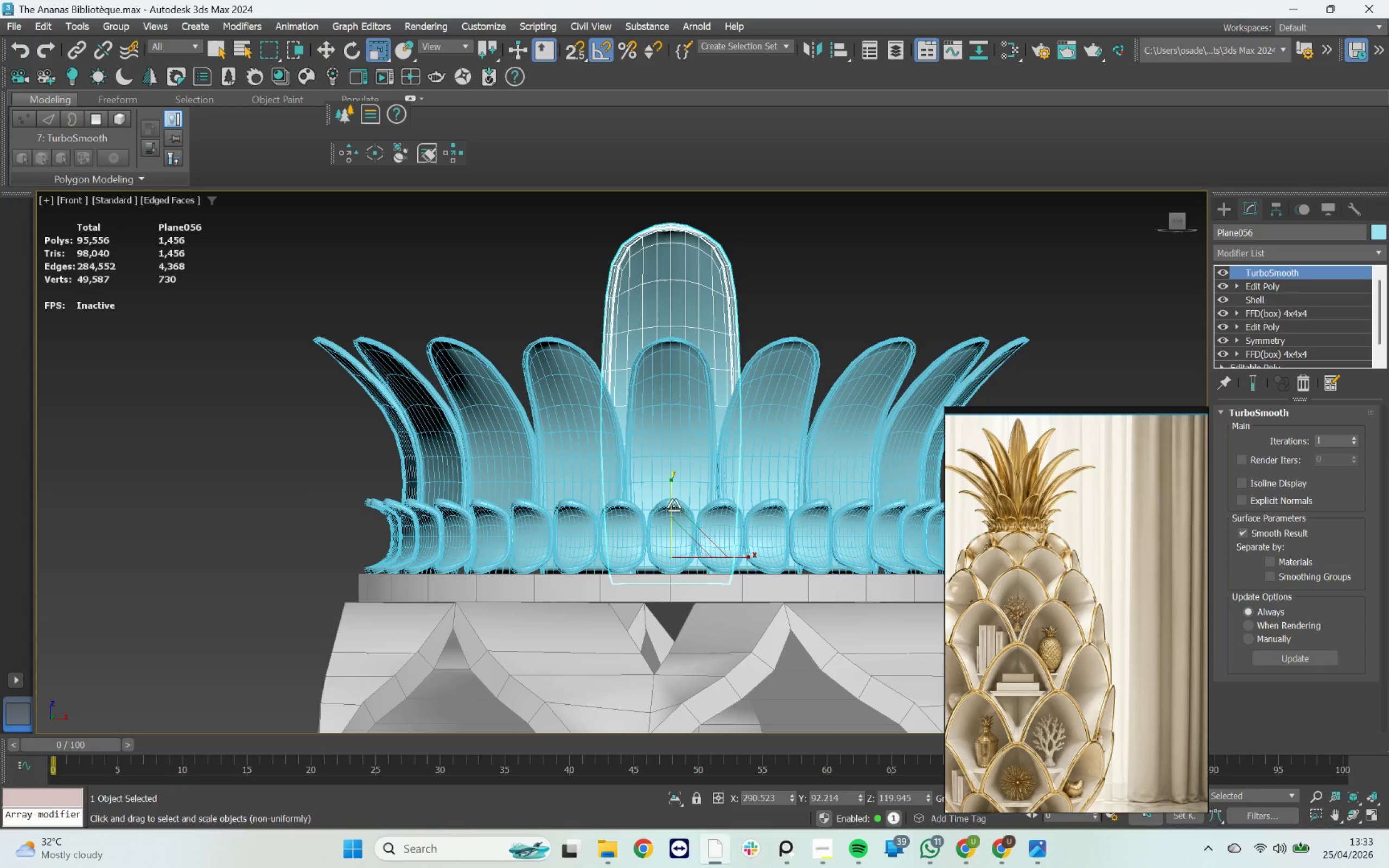 
left_click_drag(start_coordinate=[672, 499], to_coordinate=[667, 483])
 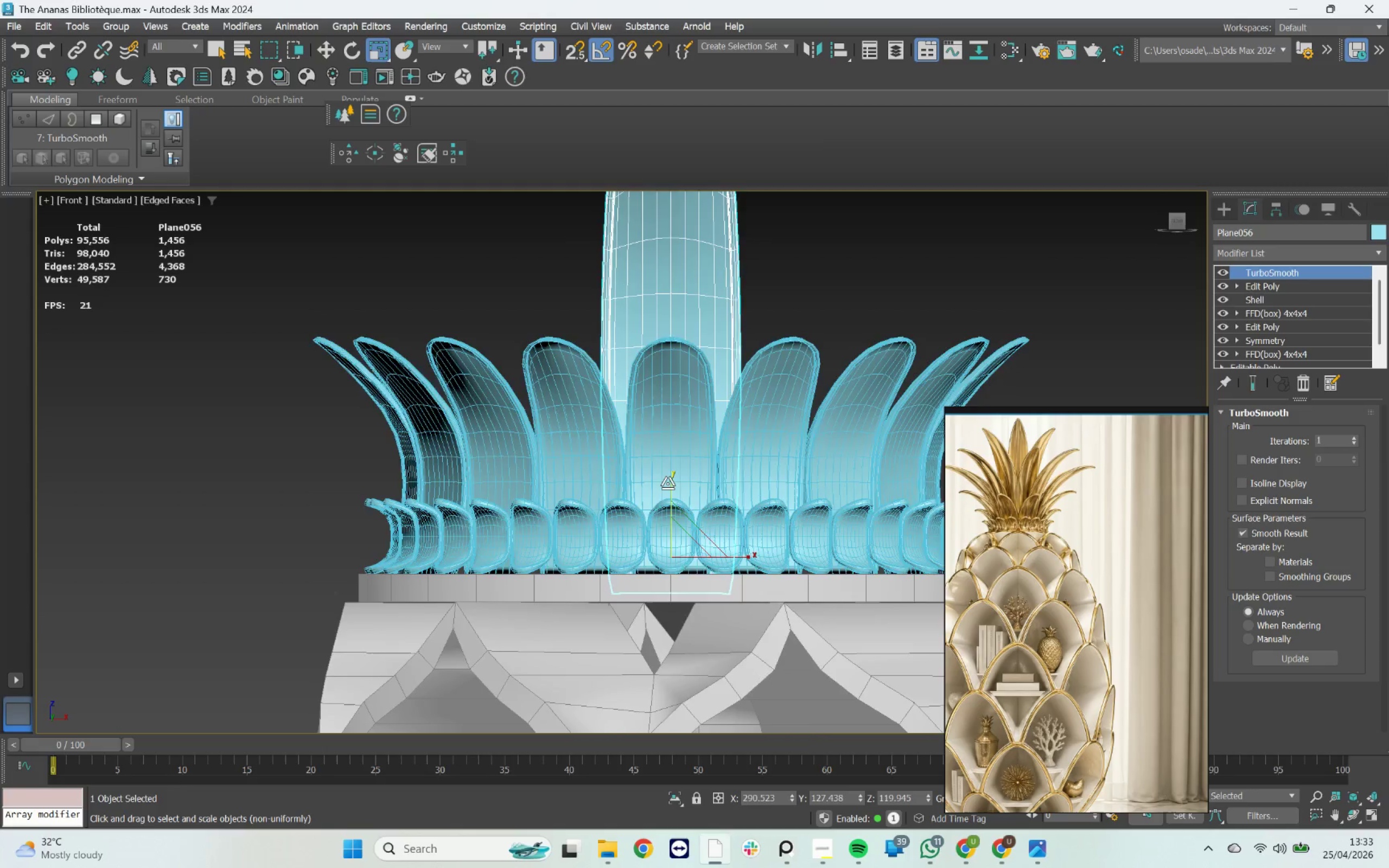 
scroll: coordinate [667, 483], scroll_direction: down, amount: 3.0
 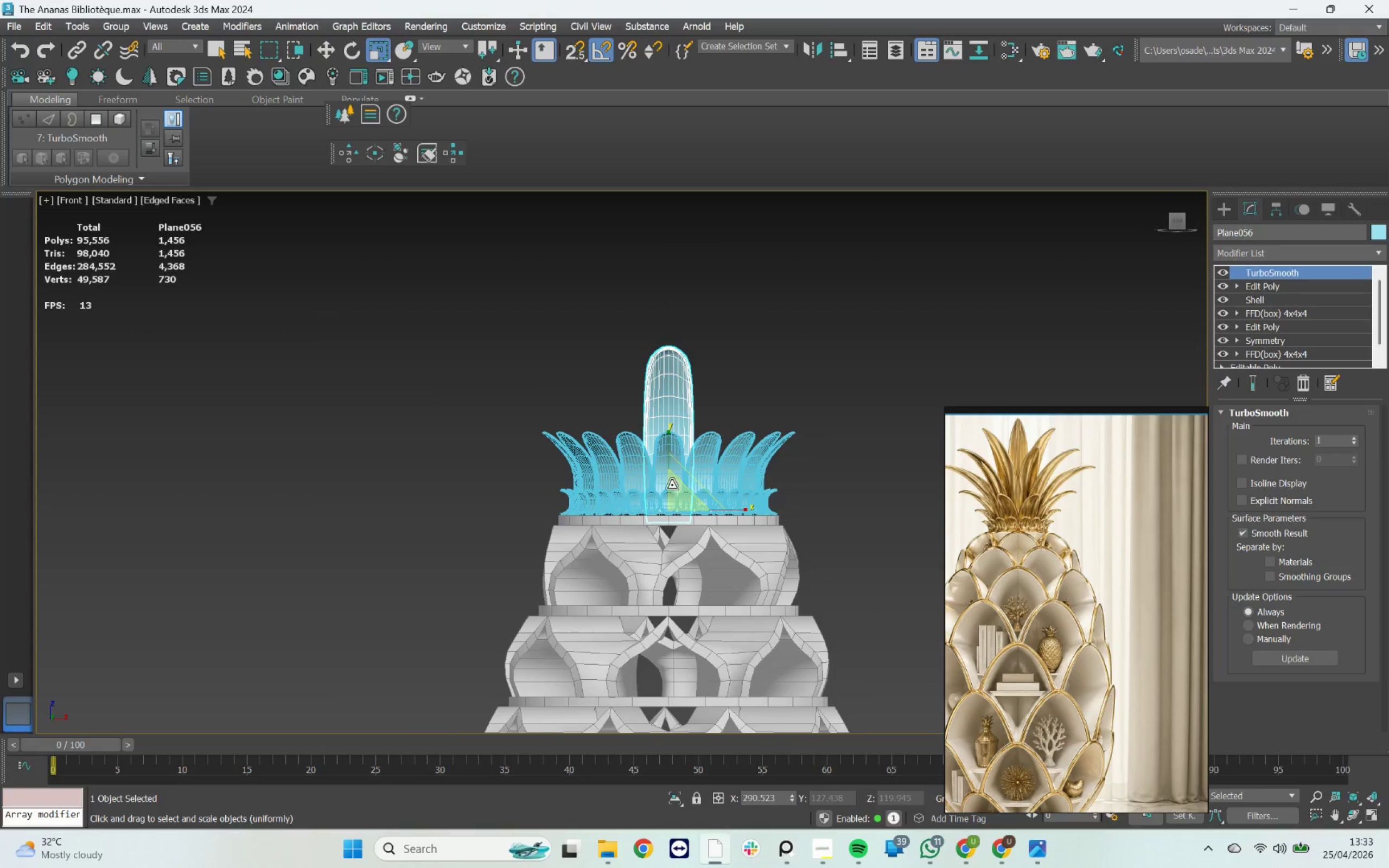 
scroll: coordinate [672, 570], scroll_direction: up, amount: 4.0
 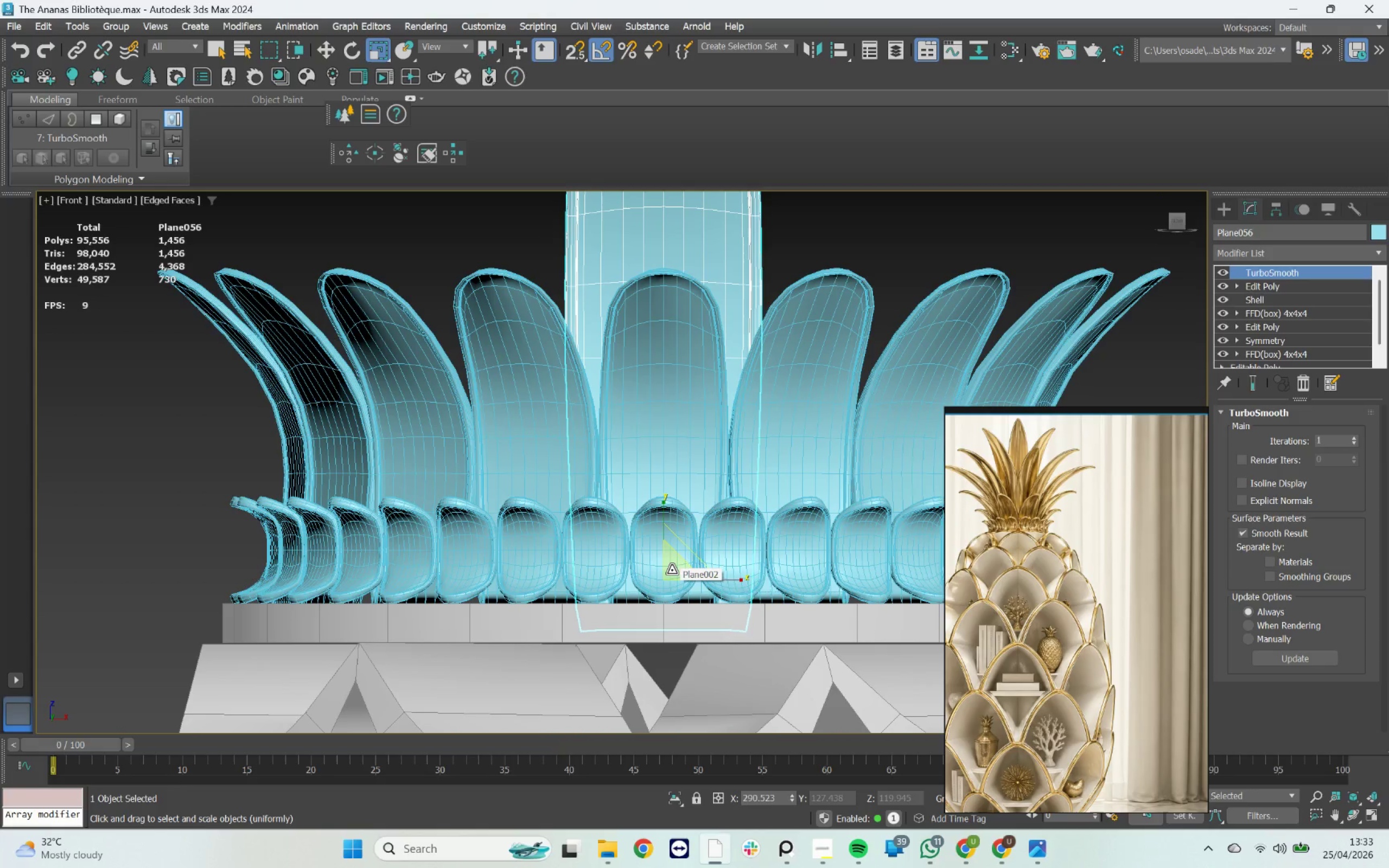 
key(W)
 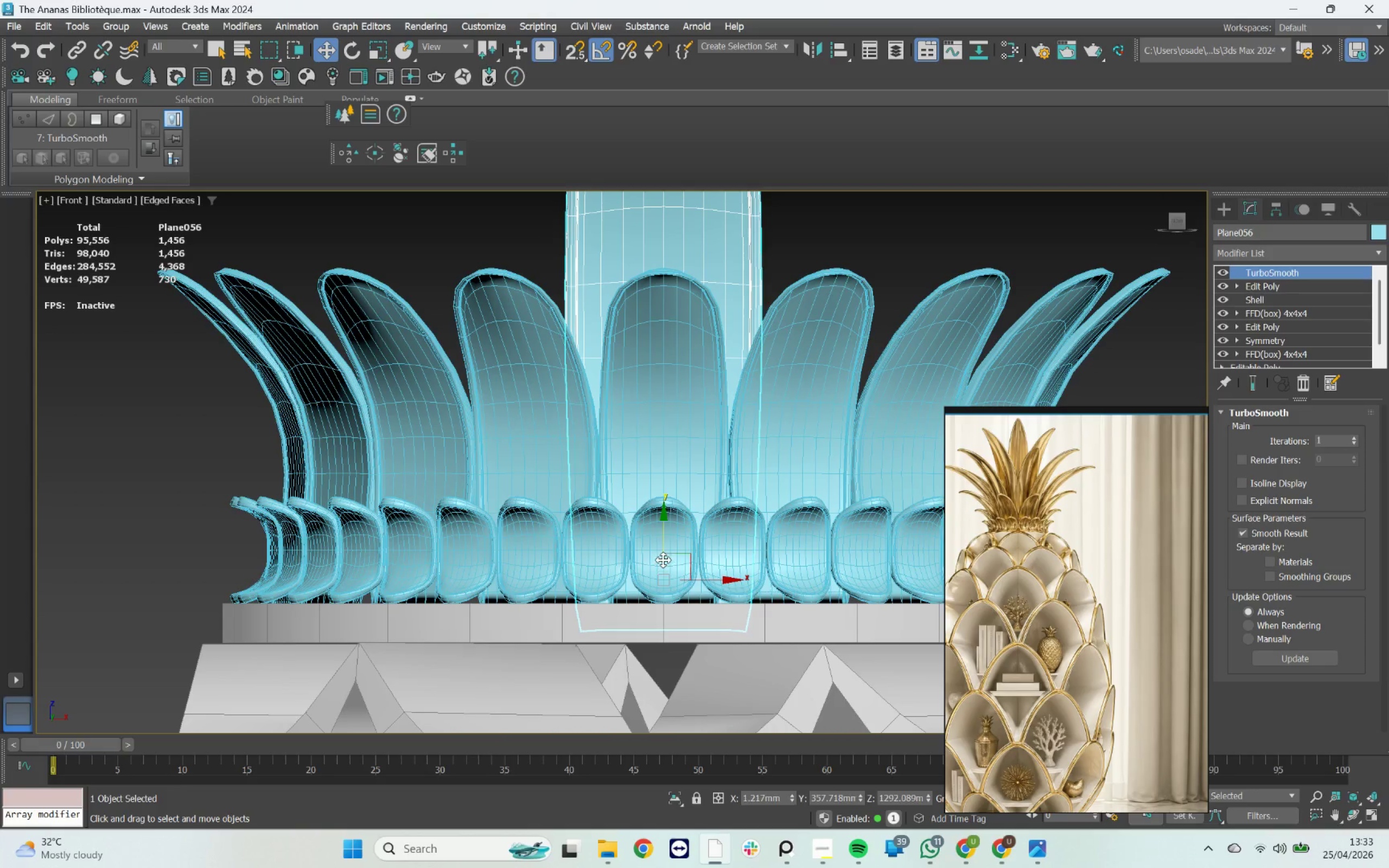 
left_click_drag(start_coordinate=[664, 556], to_coordinate=[665, 530])
 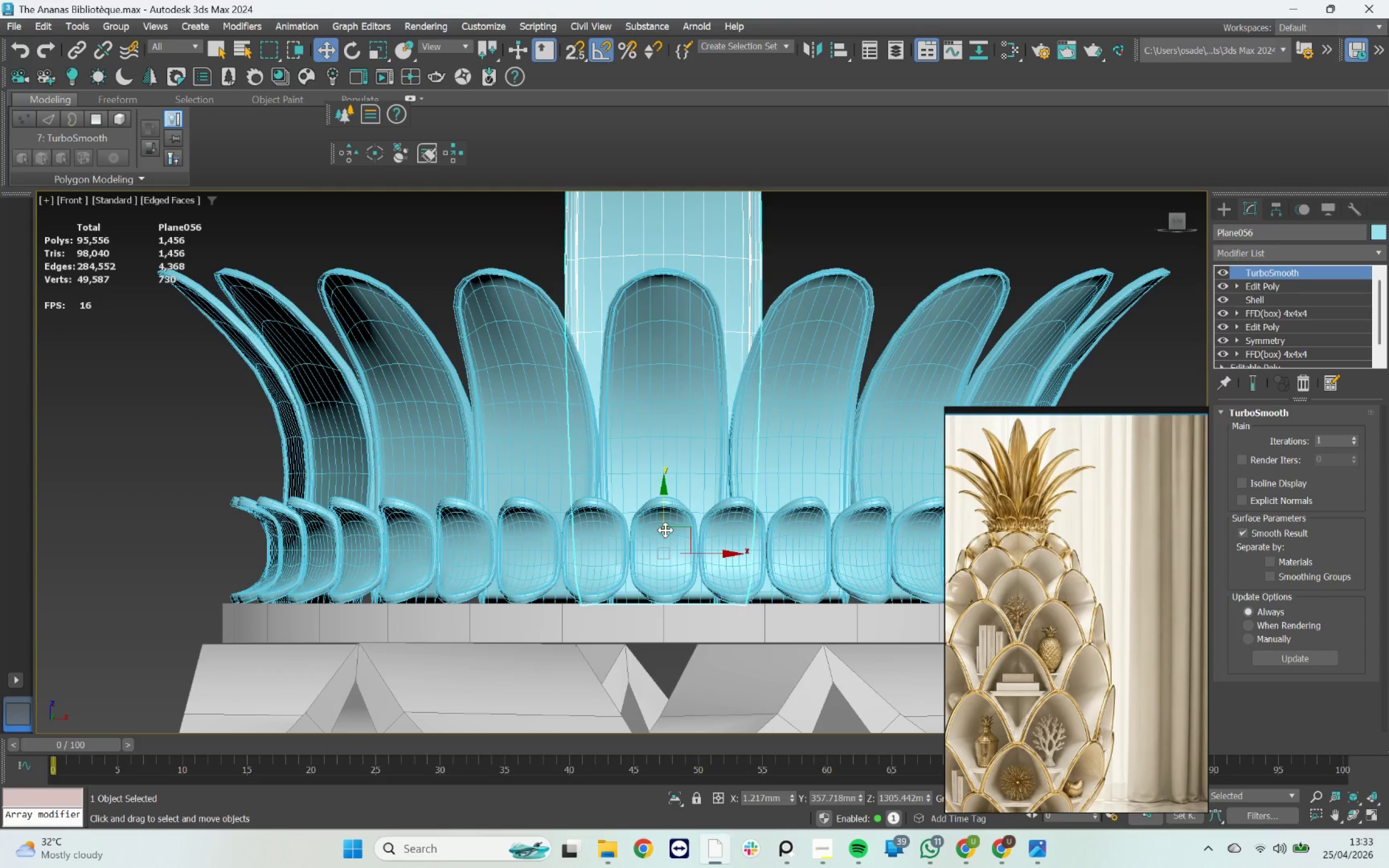 
scroll: coordinate [665, 530], scroll_direction: down, amount: 4.0
 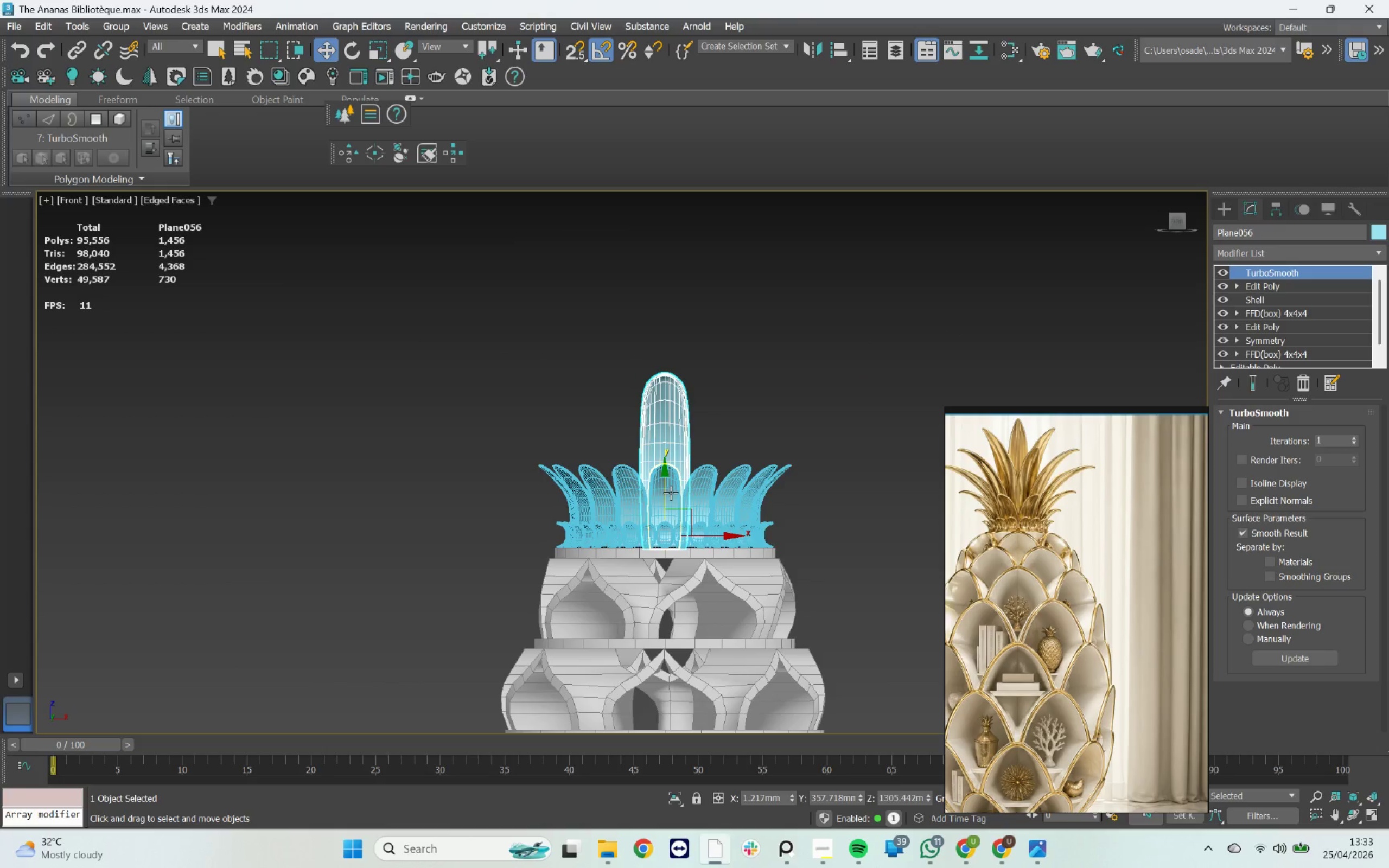 
hold_key(key=AltLeft, duration=2.47)
 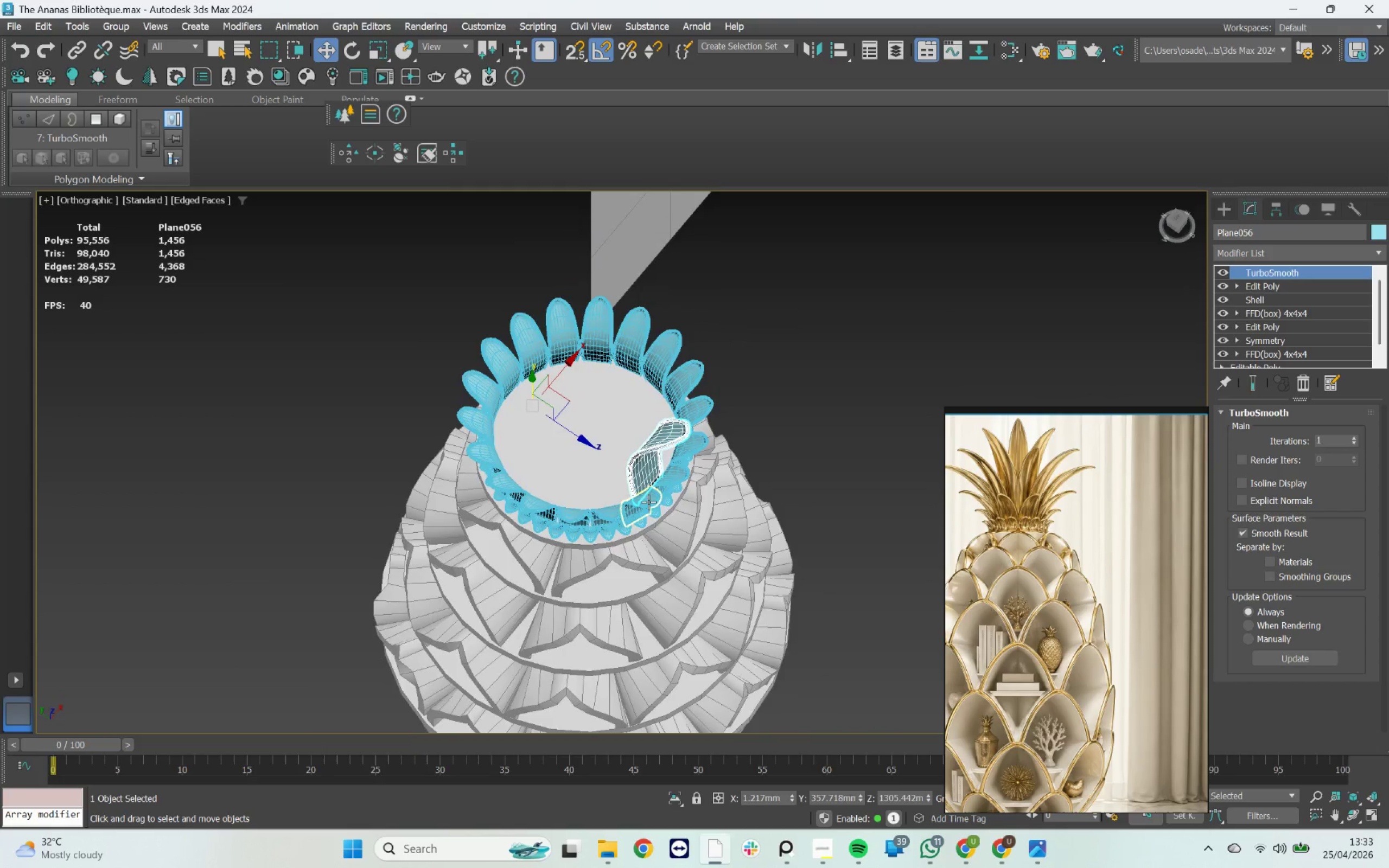 
hold_key(key=AltLeft, duration=0.55)
 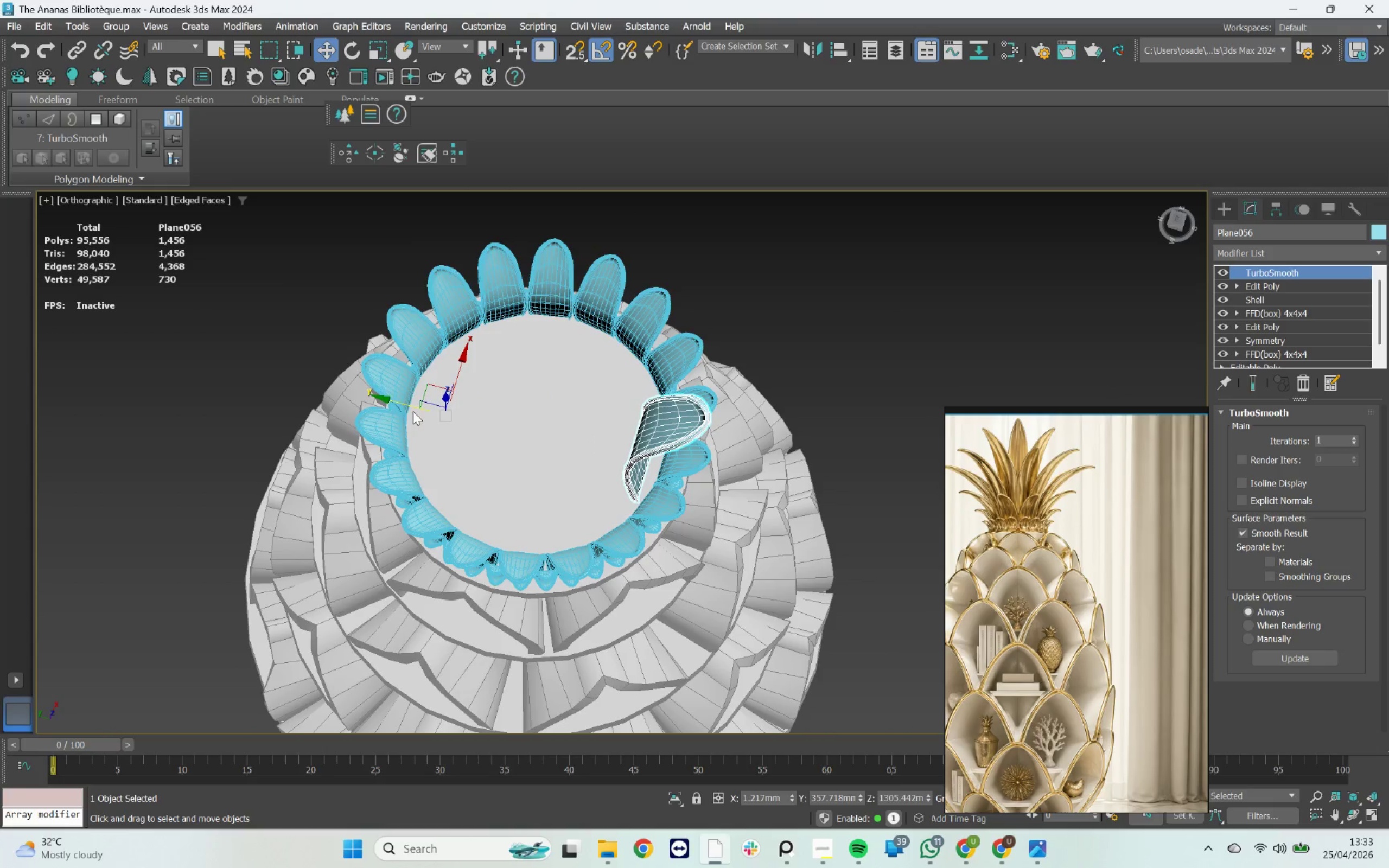 
scroll: coordinate [648, 495], scroll_direction: up, amount: 1.0
 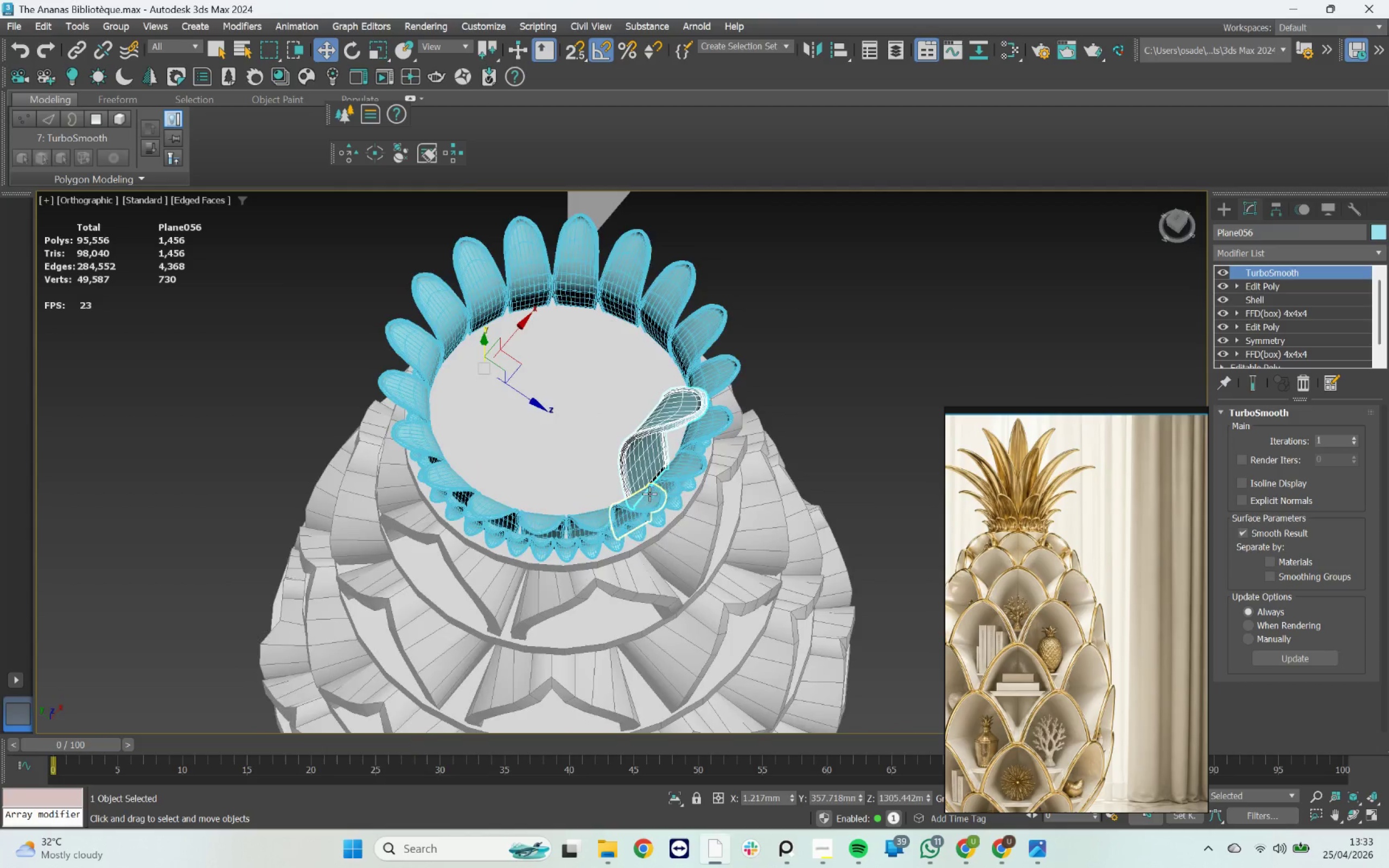 
left_click_drag(start_coordinate=[415, 406], to_coordinate=[423, 407])
 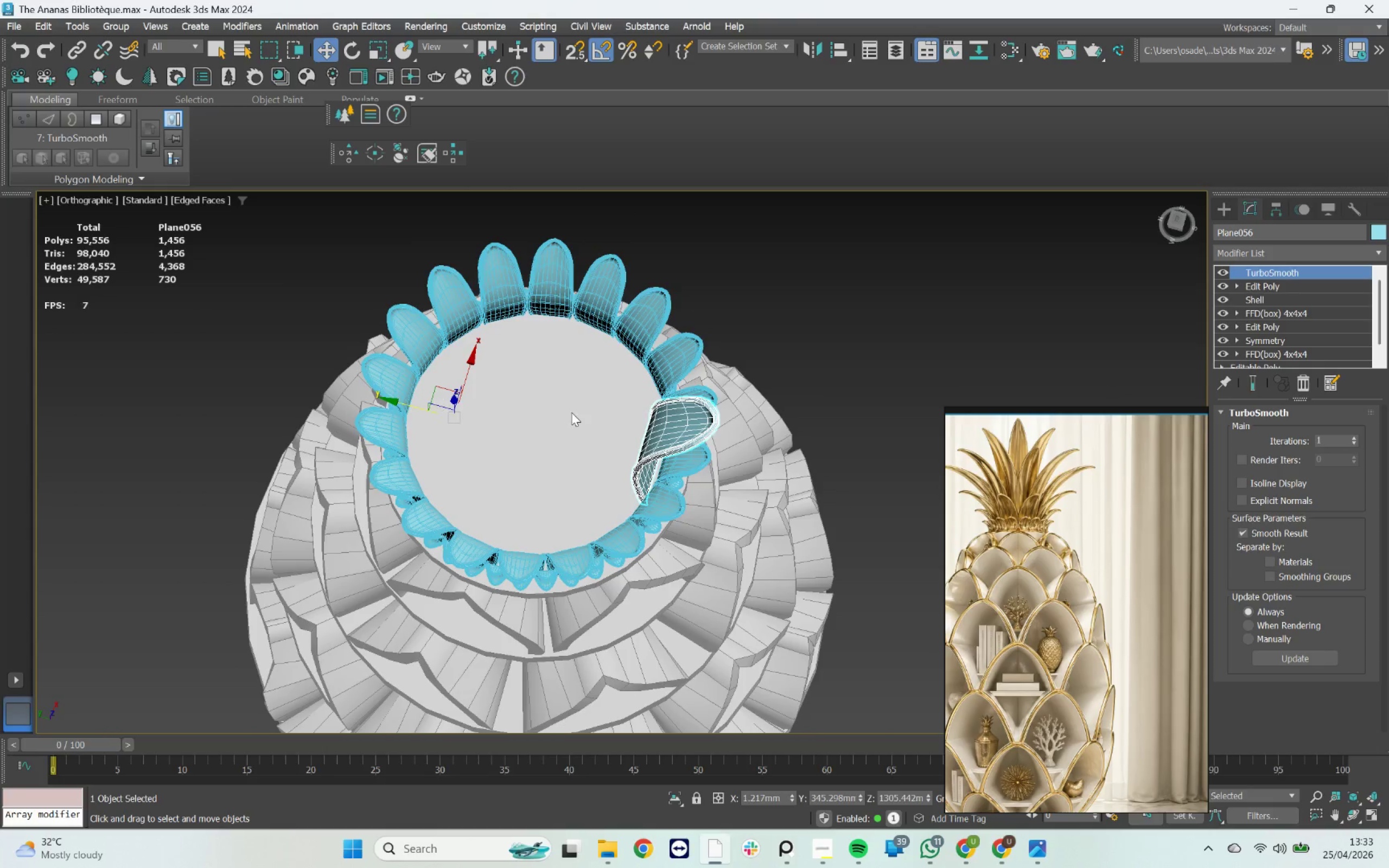 
hold_key(key=AltLeft, duration=0.59)
 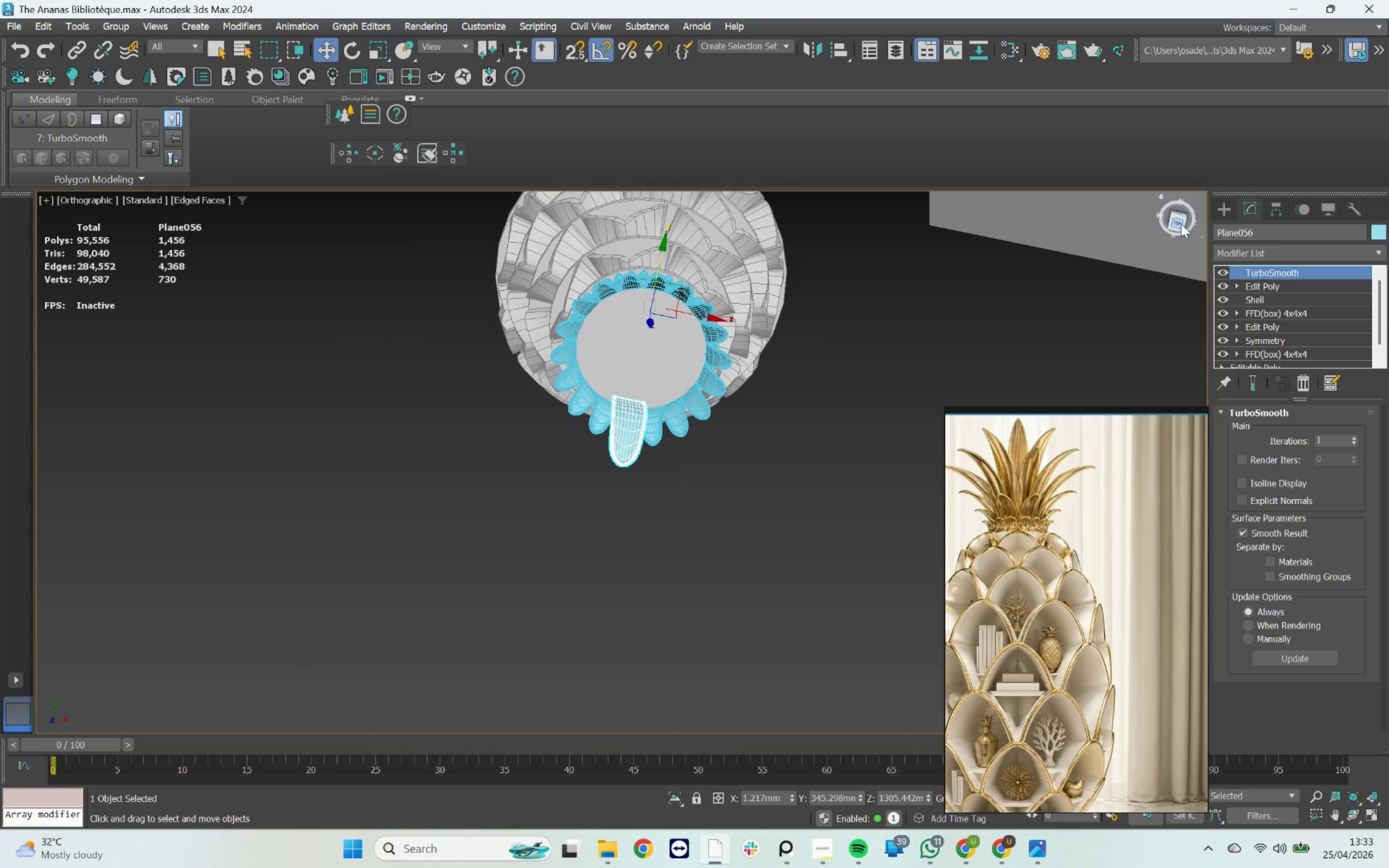 
scroll: coordinate [571, 412], scroll_direction: down, amount: 2.0
 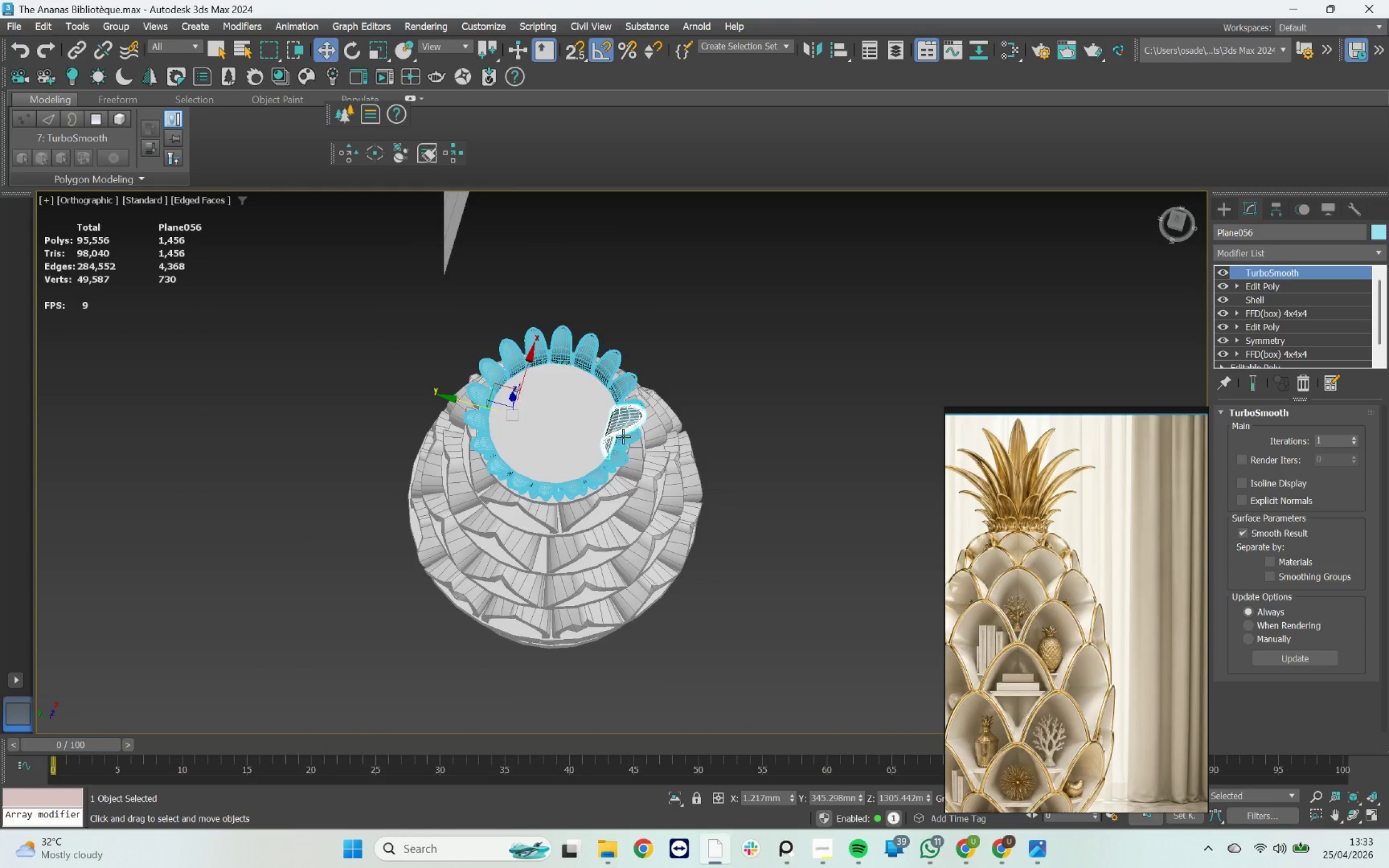 
left_click([1181, 224])
 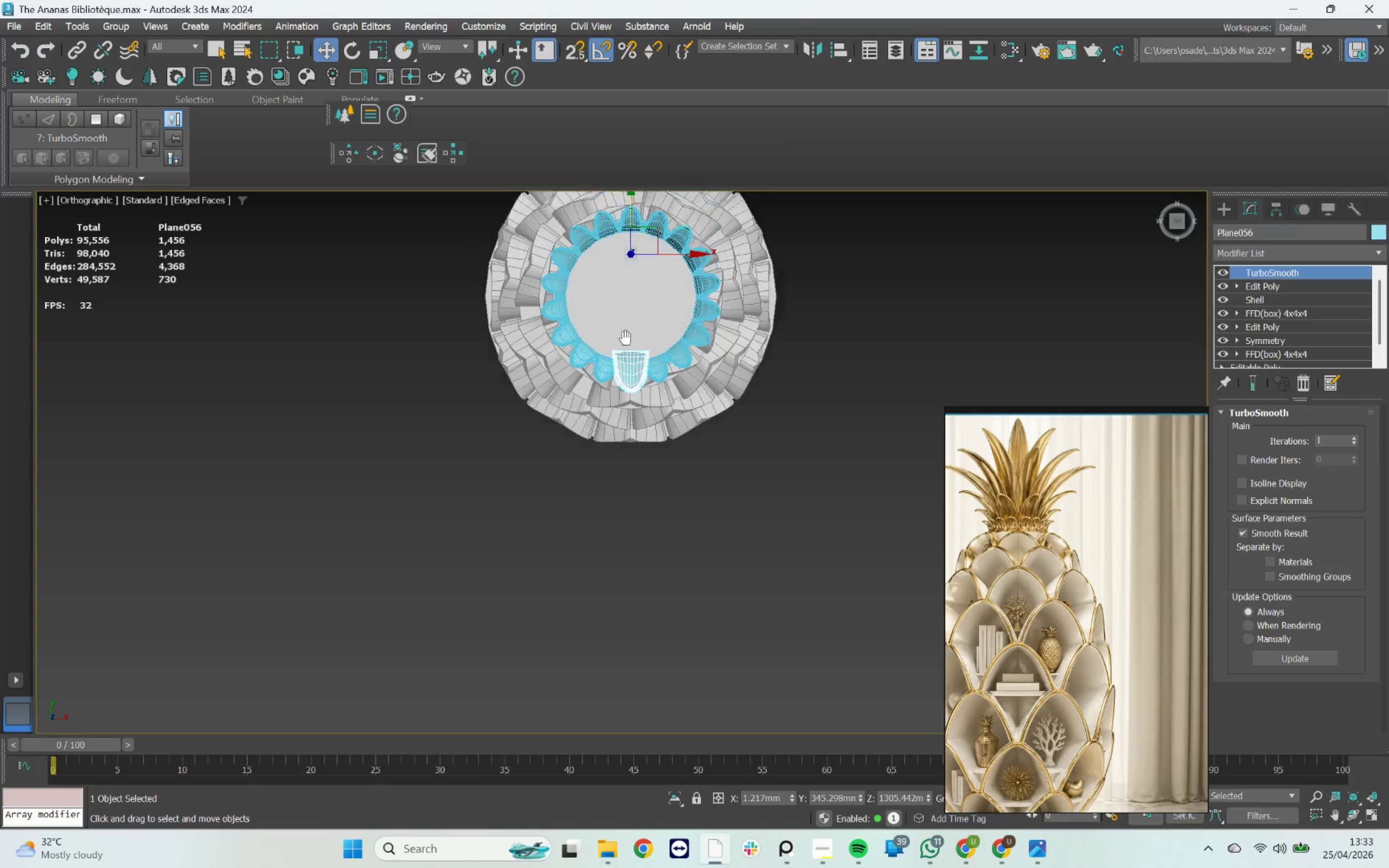 
scroll: coordinate [591, 369], scroll_direction: up, amount: 1.0
 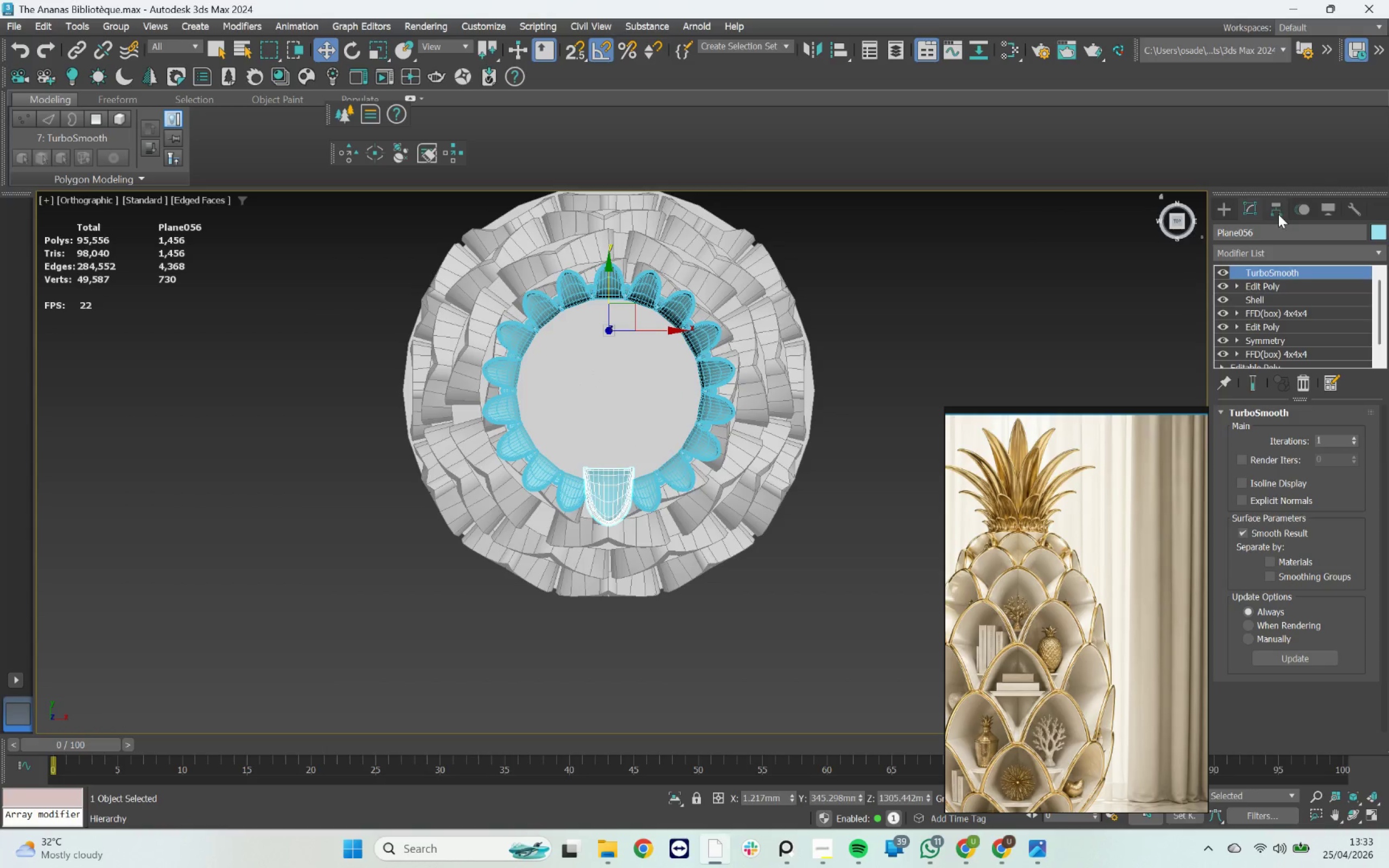 
left_click([1271, 209])
 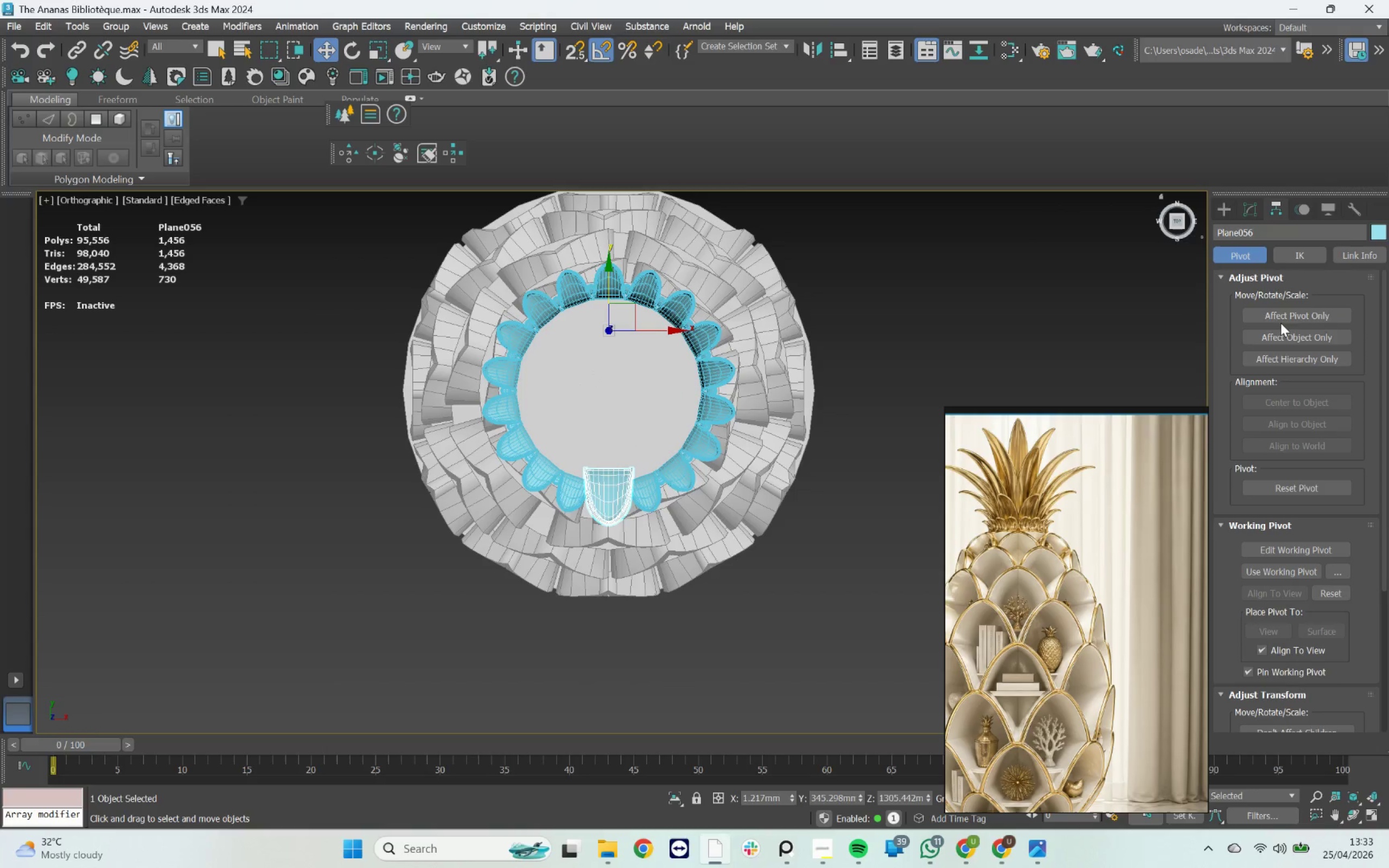 
left_click([1279, 316])
 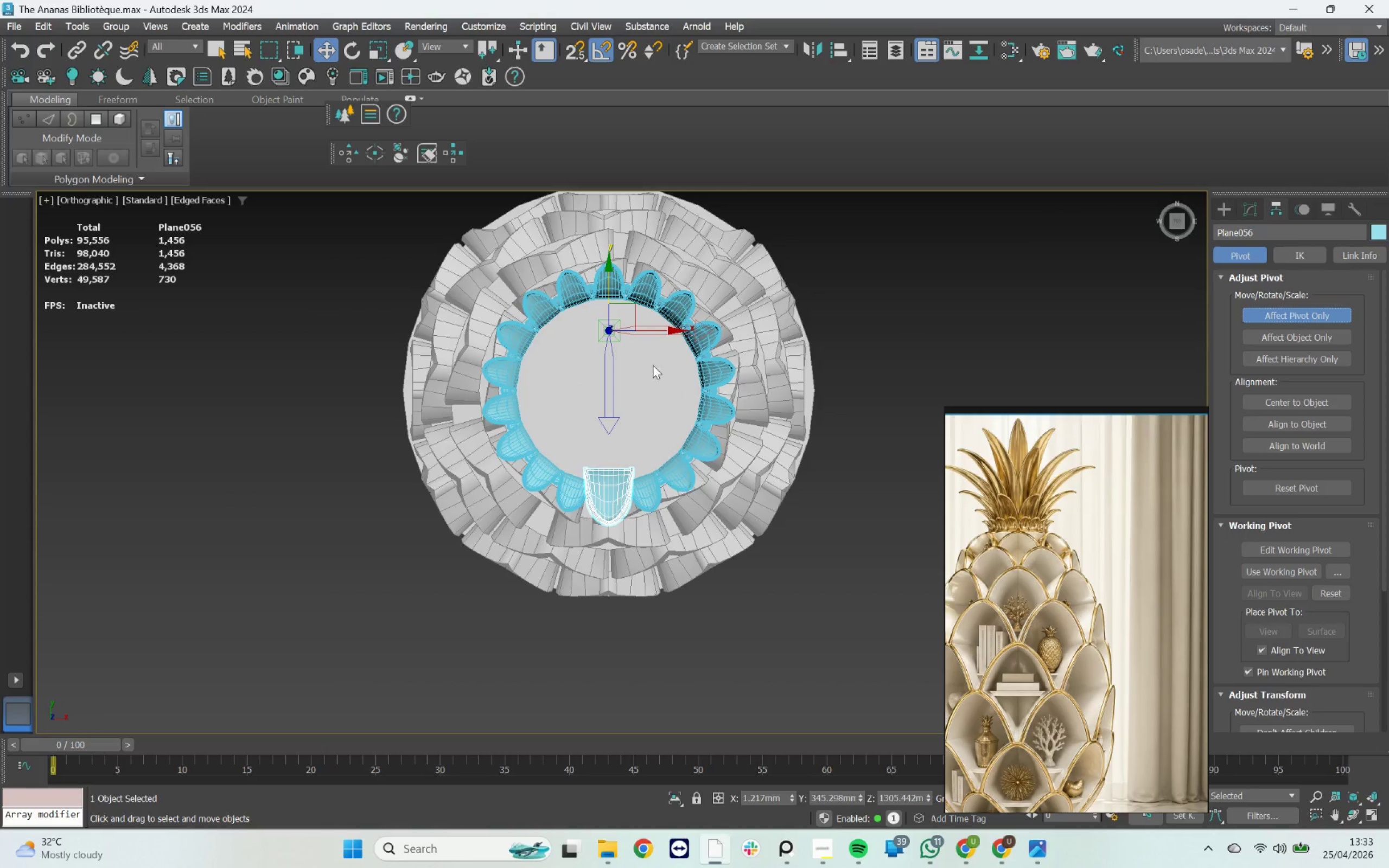 
scroll: coordinate [620, 353], scroll_direction: up, amount: 2.0
 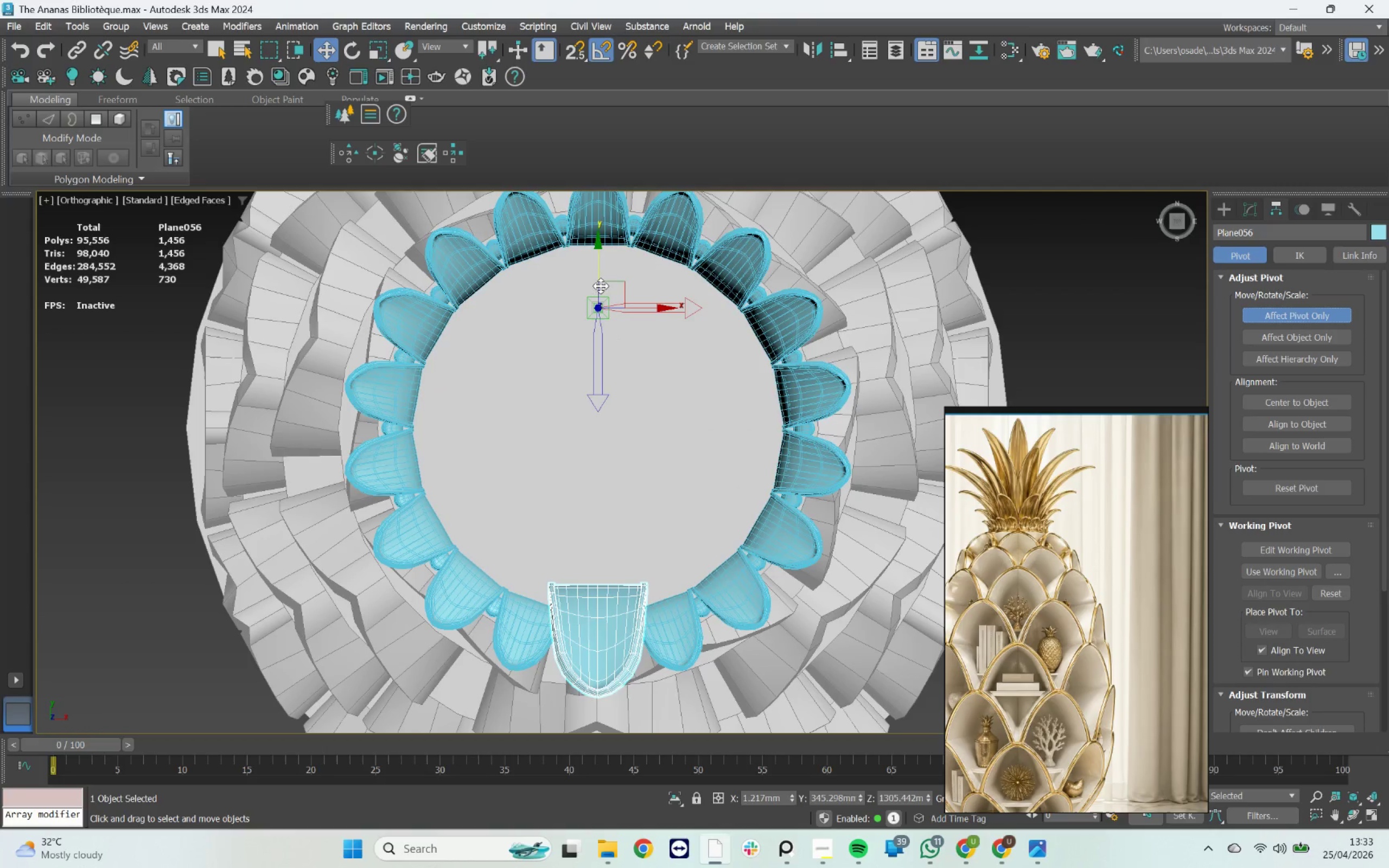 
left_click_drag(start_coordinate=[598, 278], to_coordinate=[214, 426])
 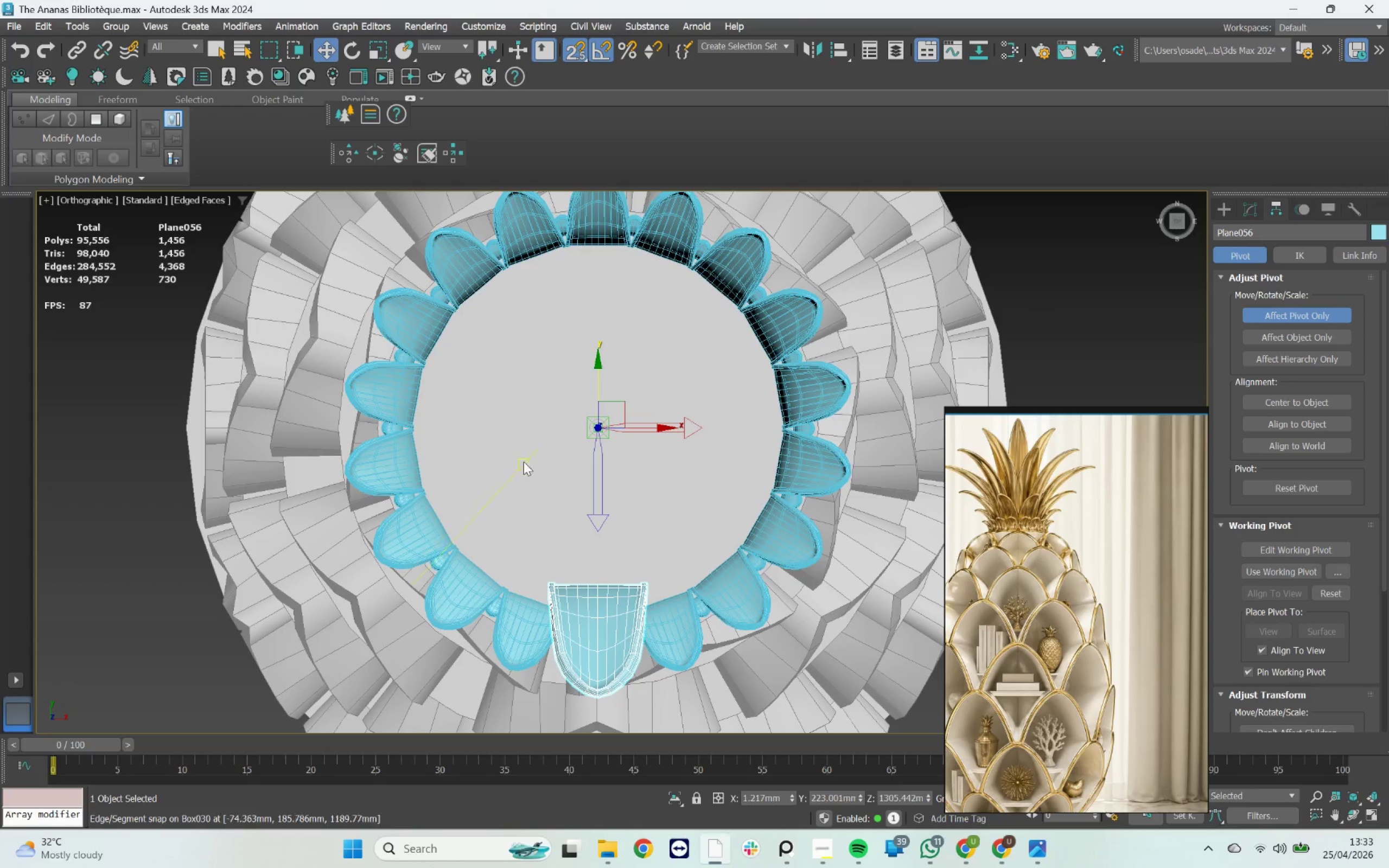 
key(S)
 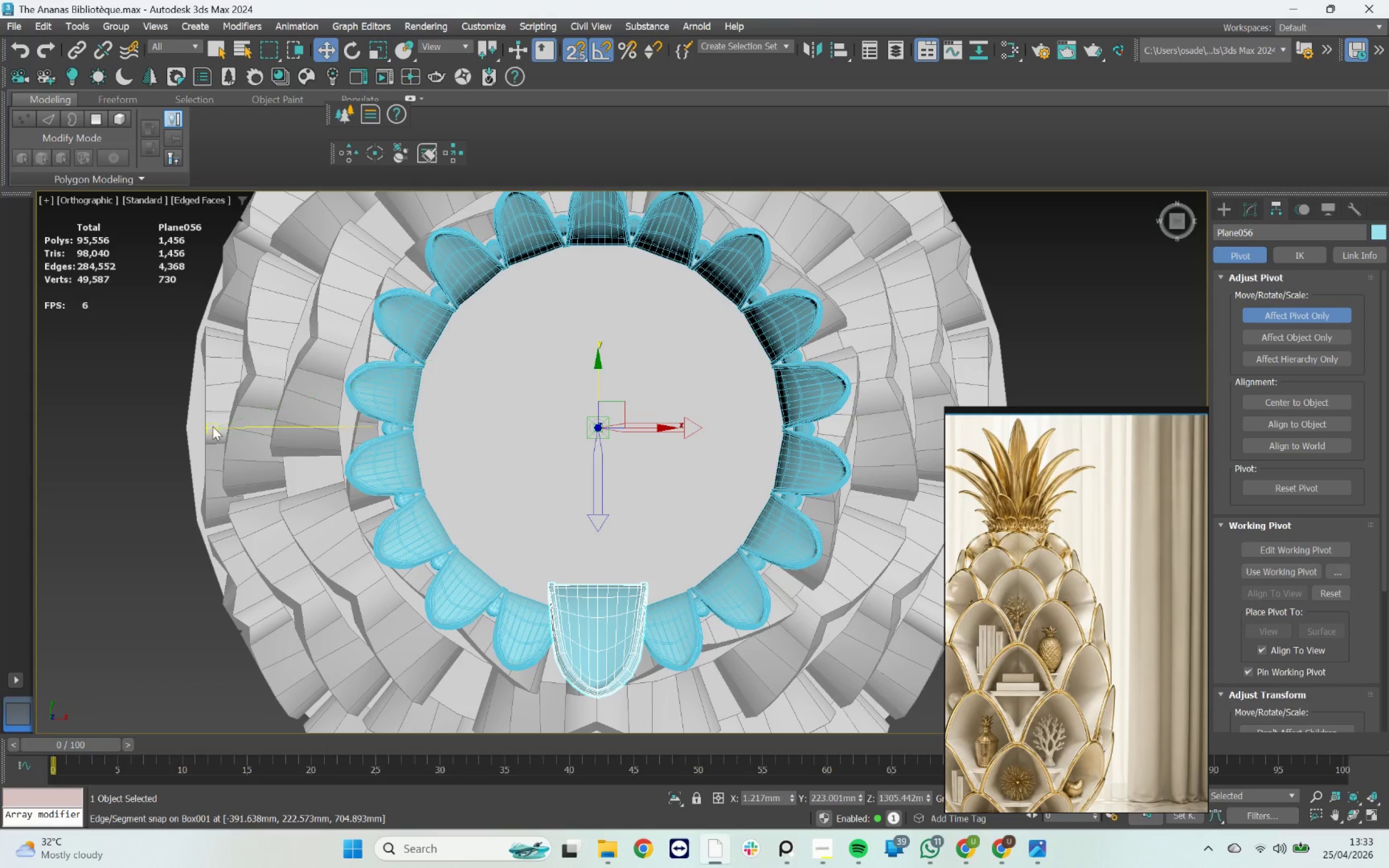 
type(es)
 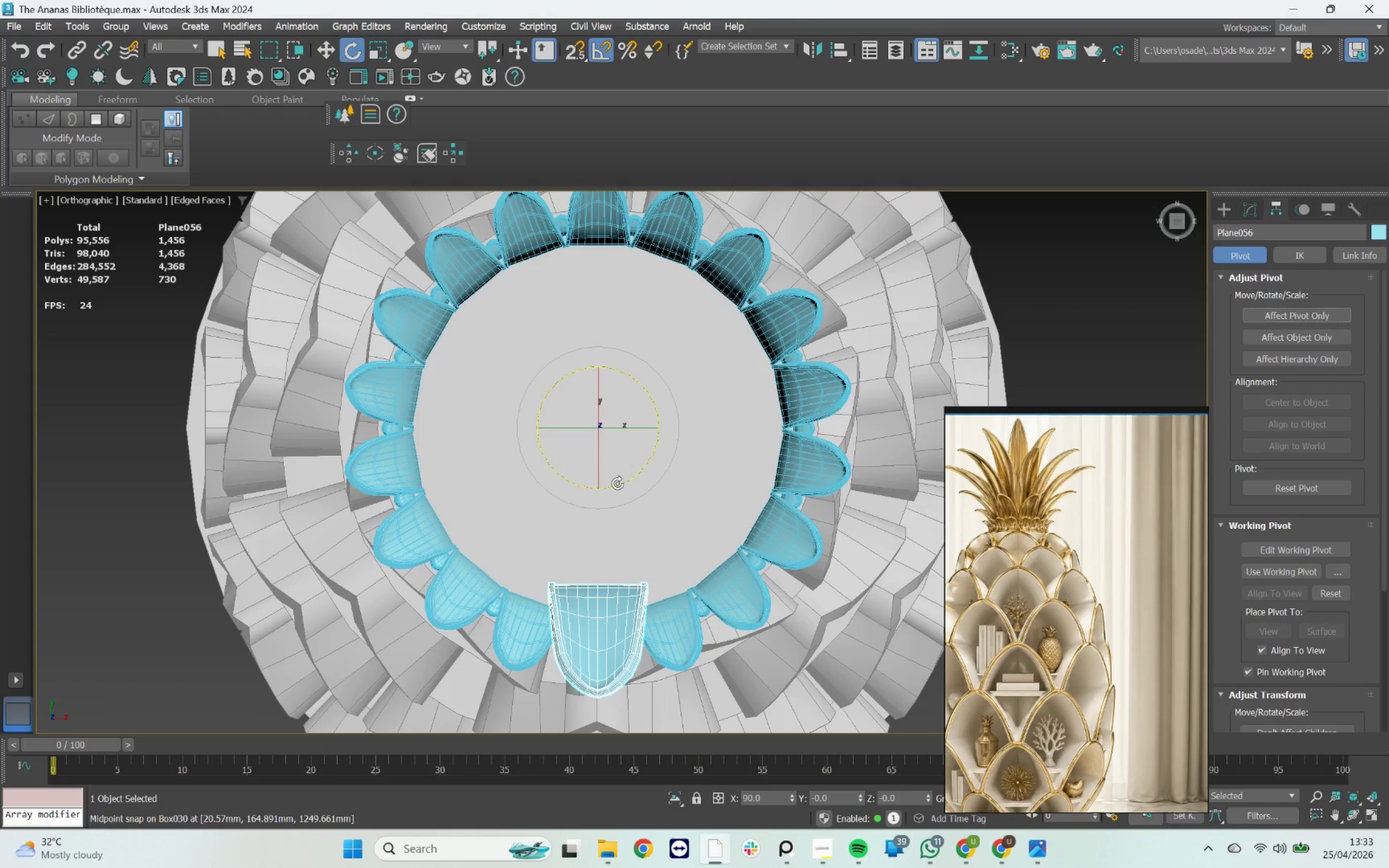 
hold_key(key=ShiftLeft, duration=1.0)
left_click_drag(start_coordinate=[617, 483], to_coordinate=[593, 481])
 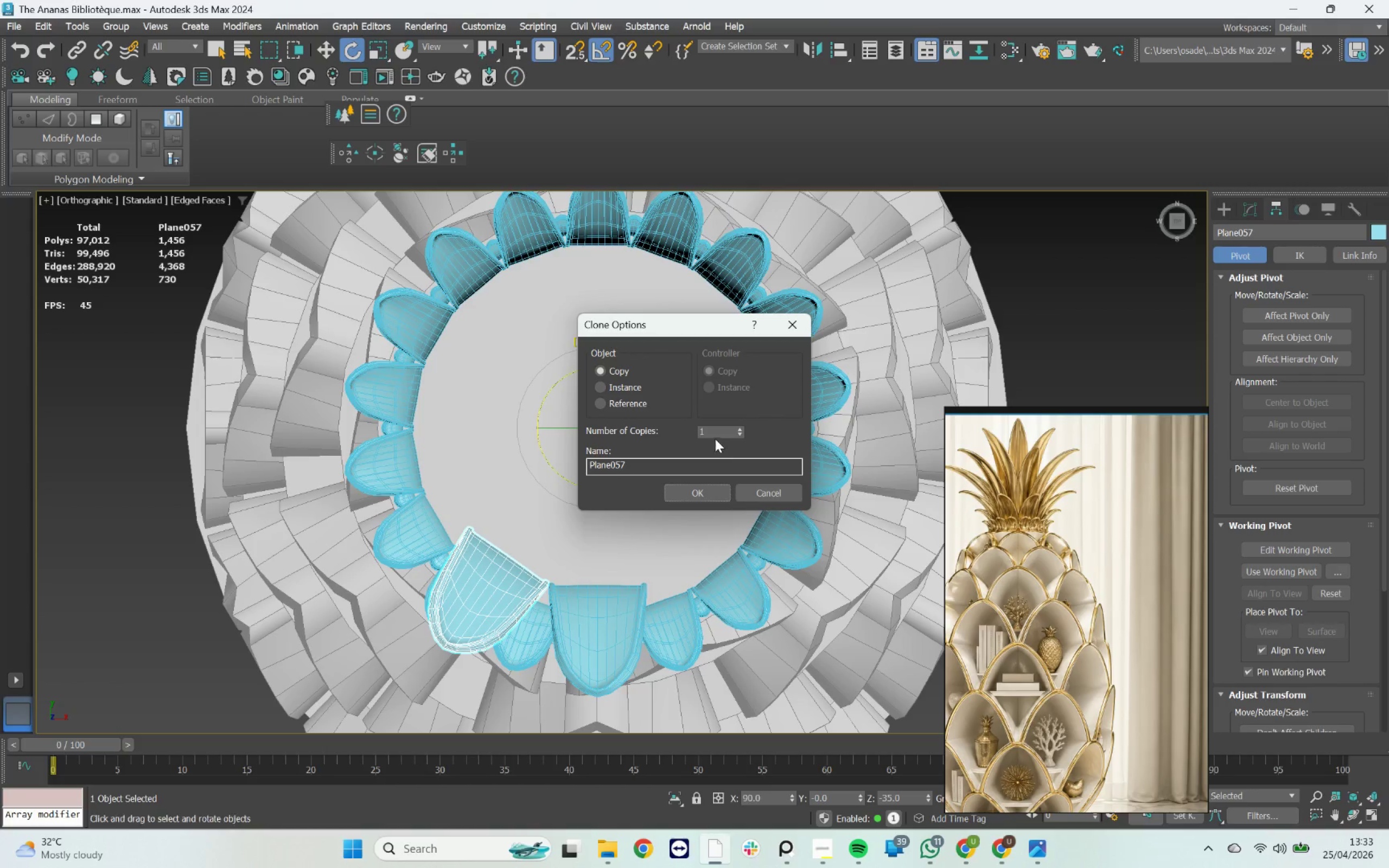 
left_click([711, 433])
 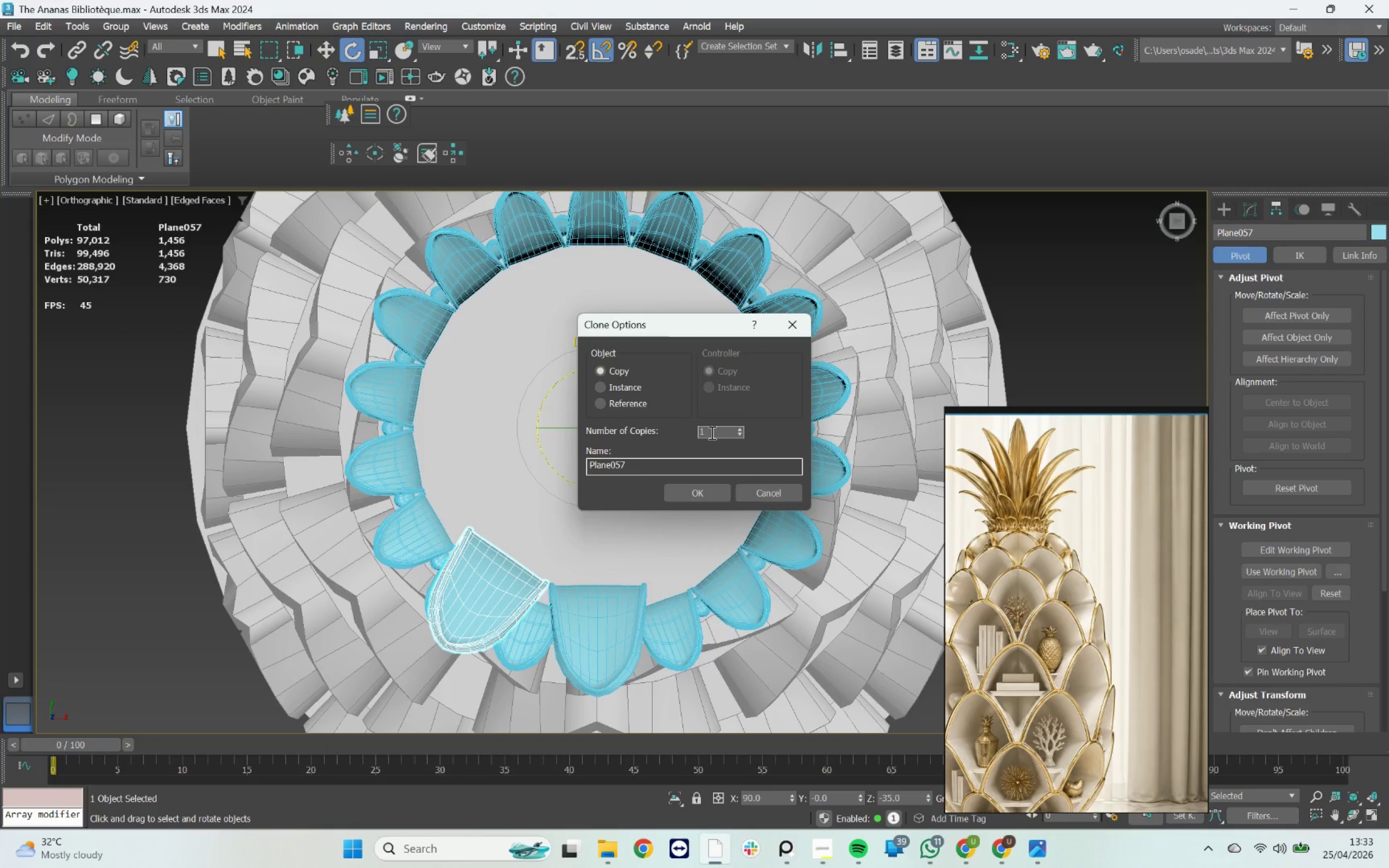 
key(0)
 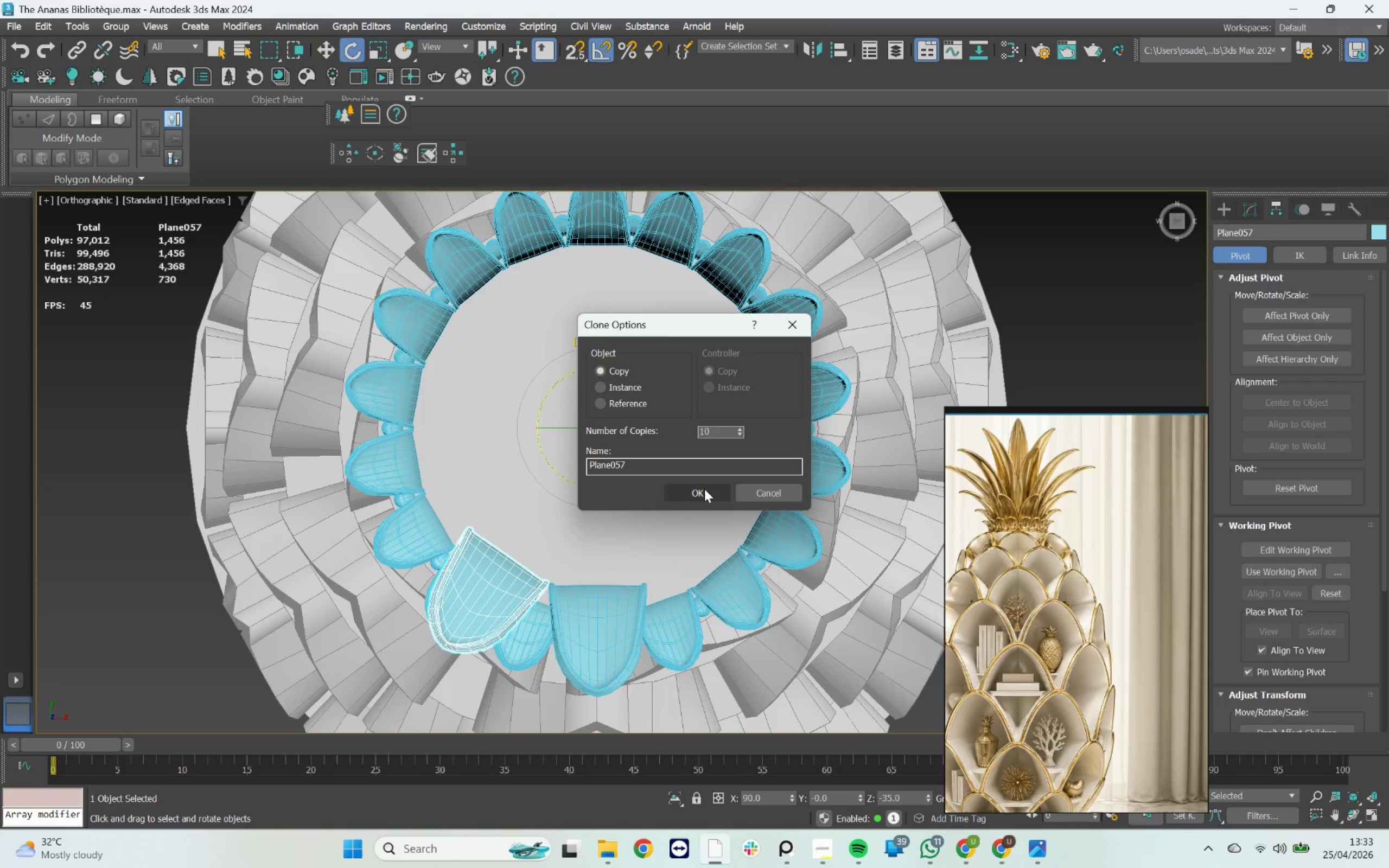 
left_click([704, 489])
 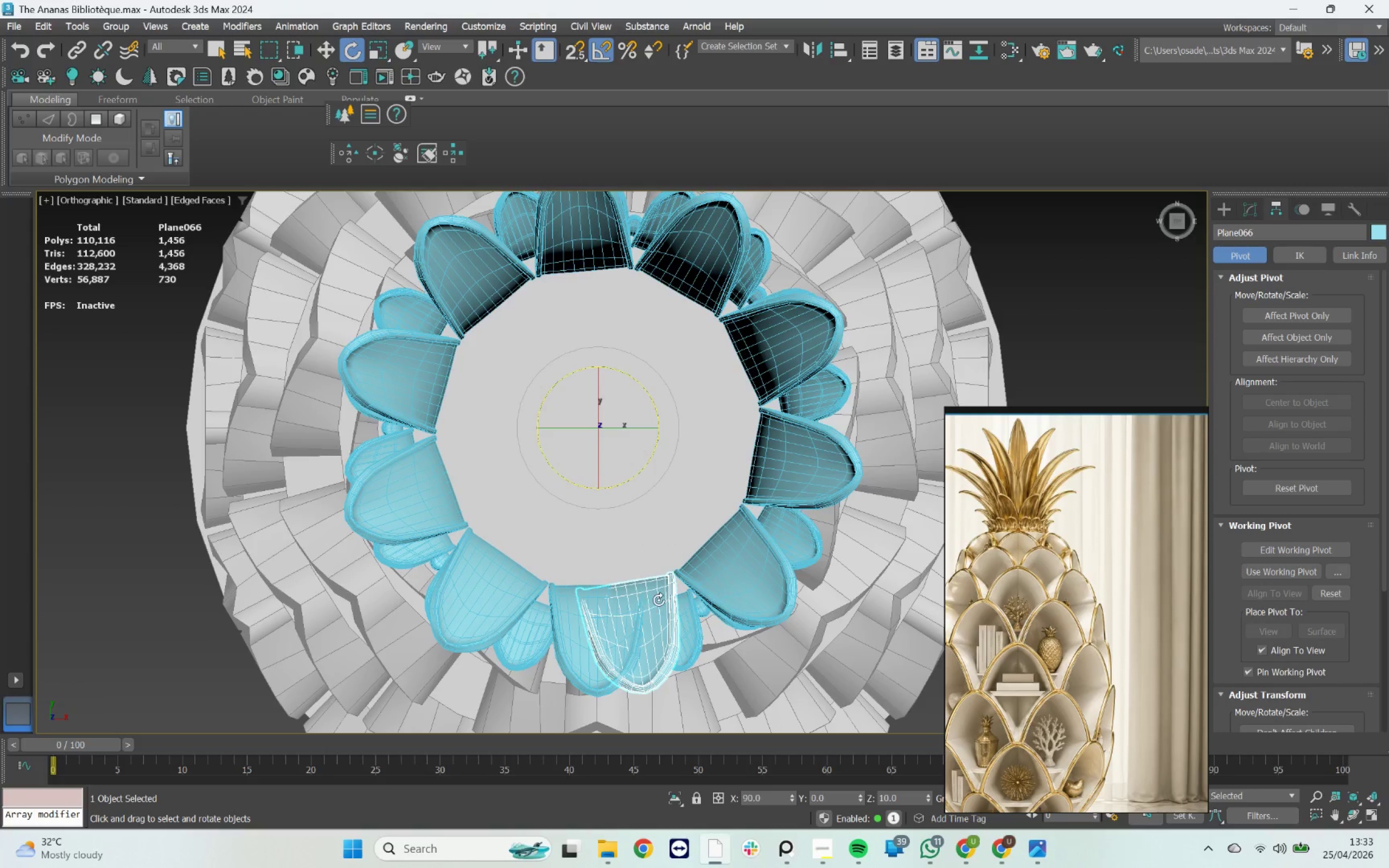 
left_click([662, 591])
 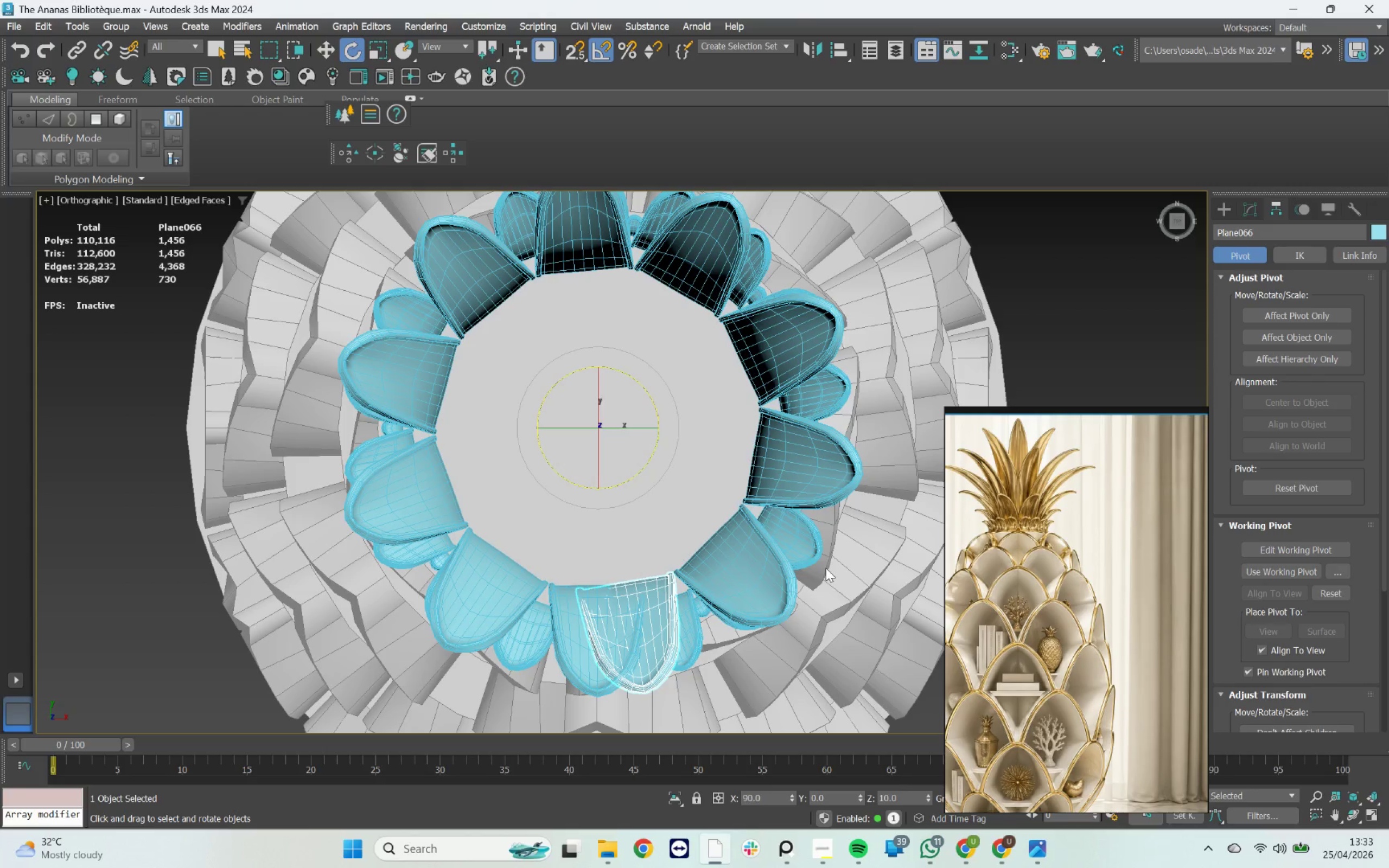 
key(Delete)
 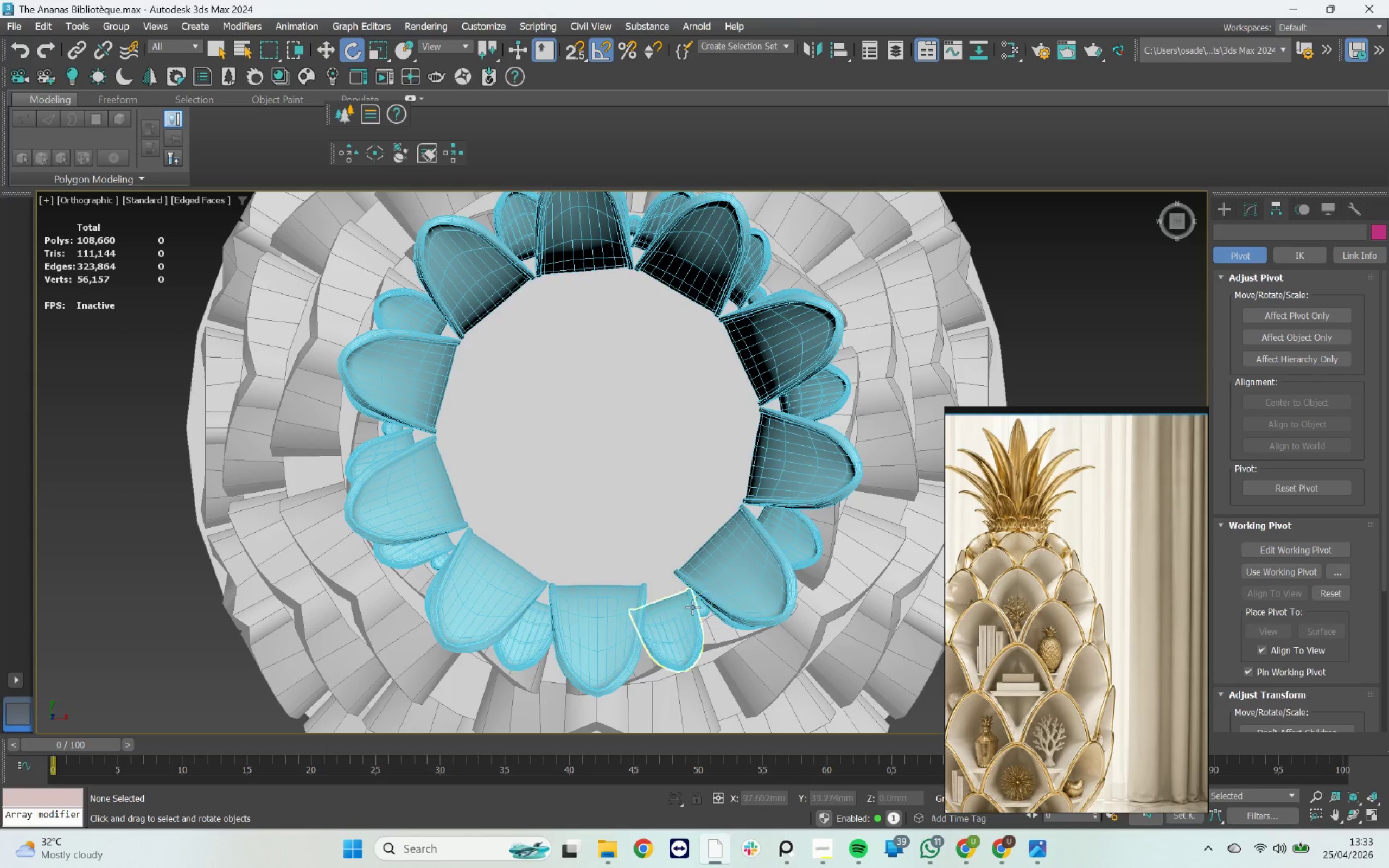 
left_click([713, 588])
 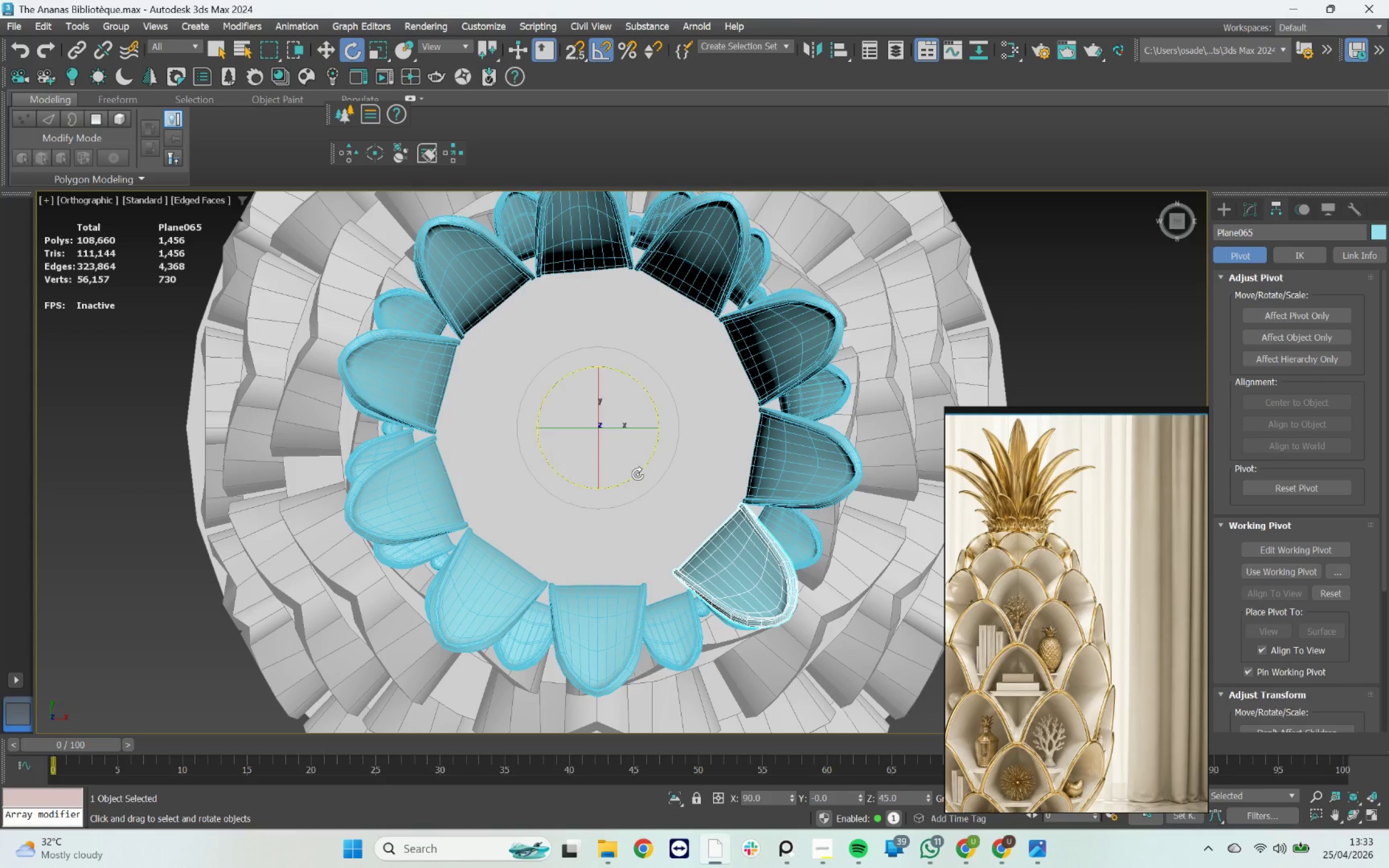 
left_click_drag(start_coordinate=[636, 473], to_coordinate=[627, 470])
 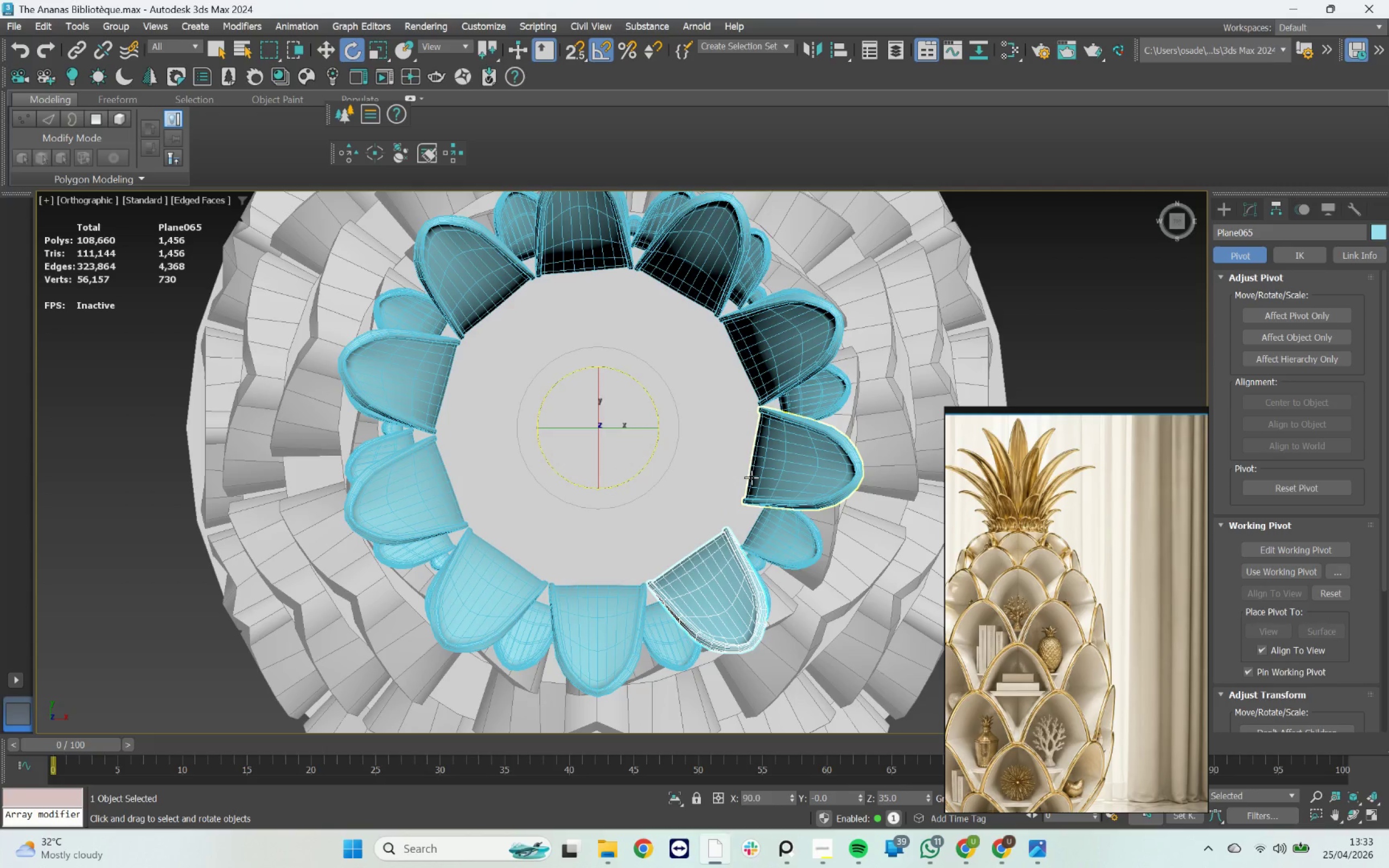 
left_click([751, 476])
 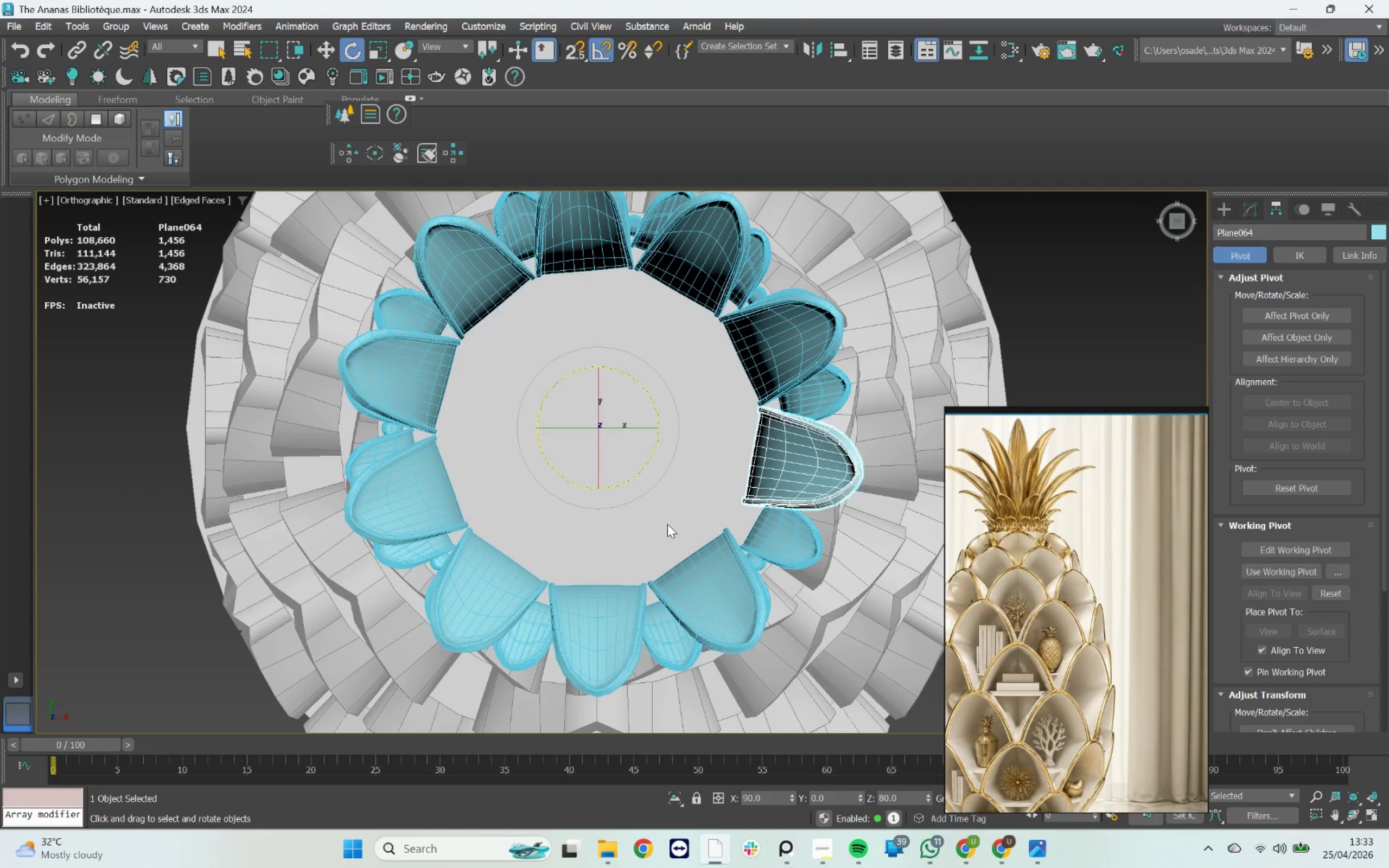 
type(ss)
 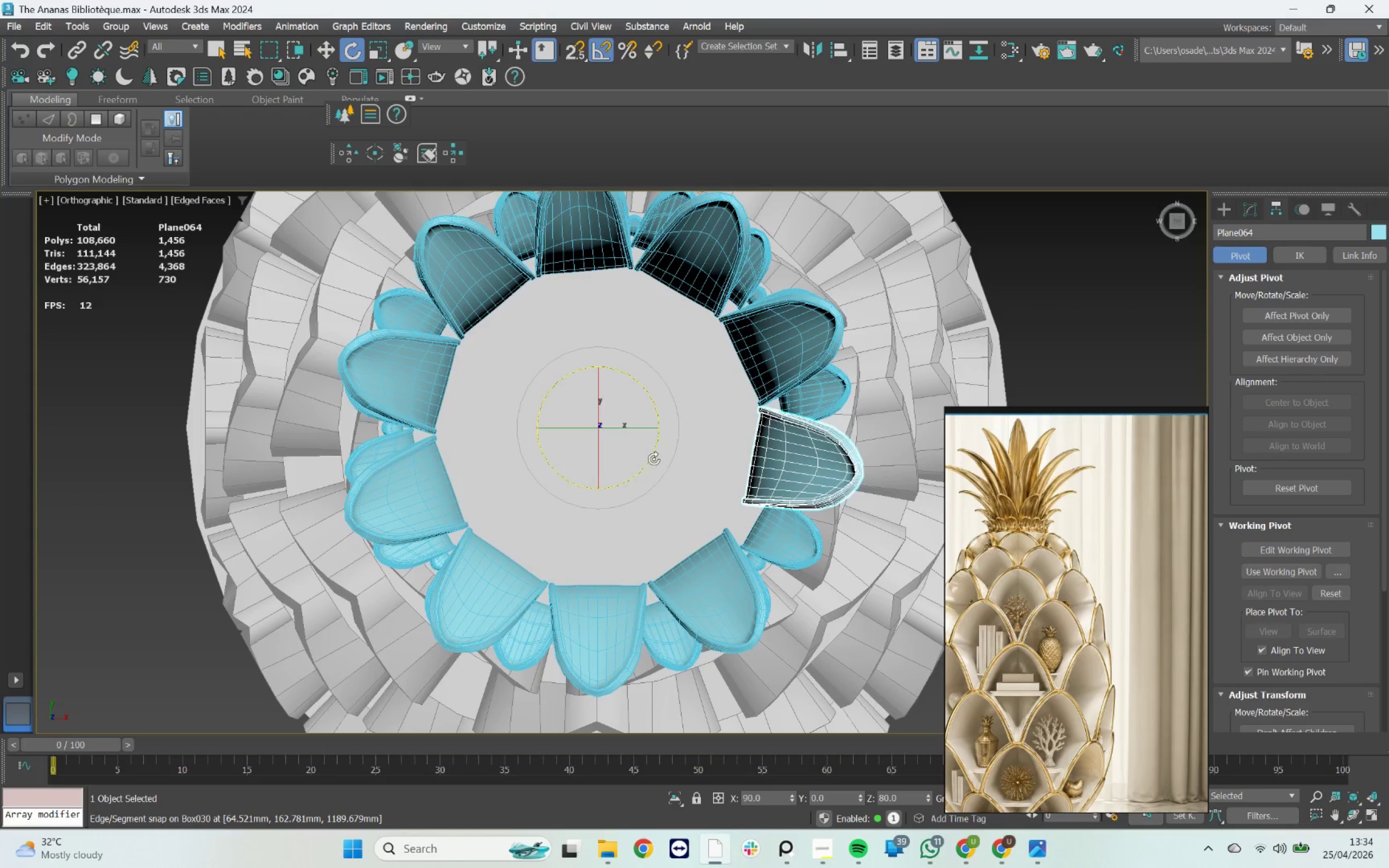 
left_click_drag(start_coordinate=[652, 456], to_coordinate=[652, 461])
 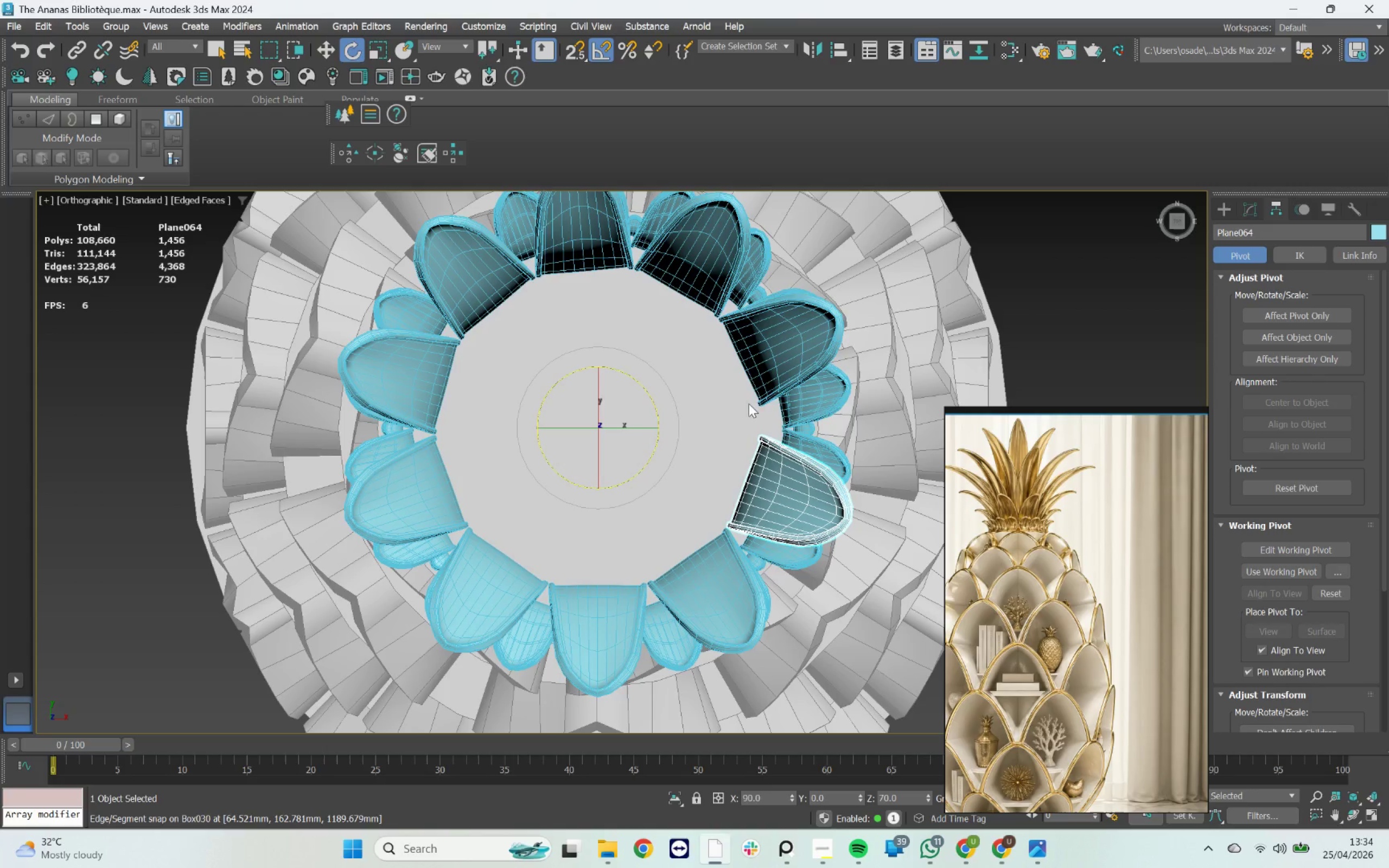 
left_click([760, 383])
 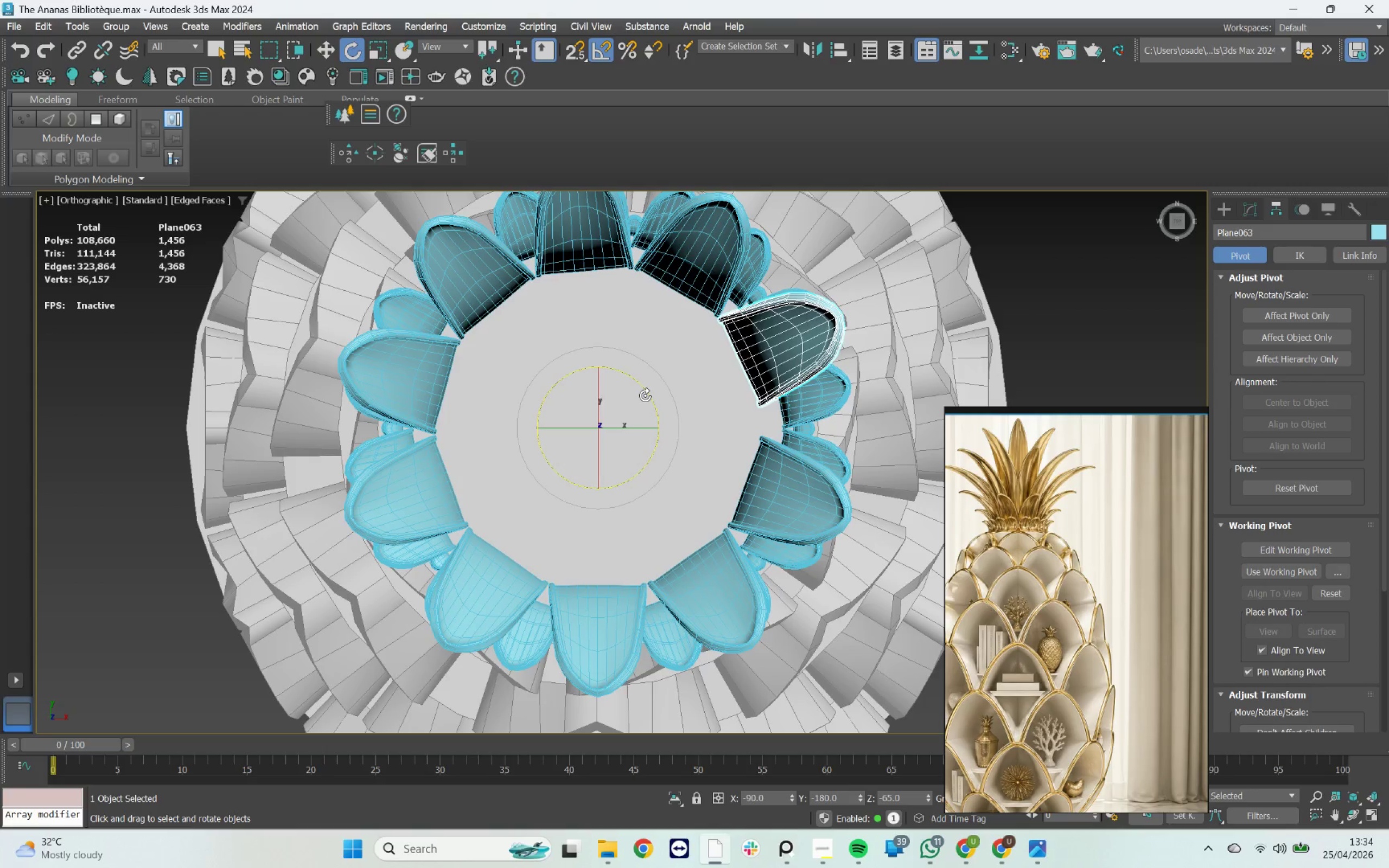 
left_click_drag(start_coordinate=[645, 394], to_coordinate=[649, 397])
 